 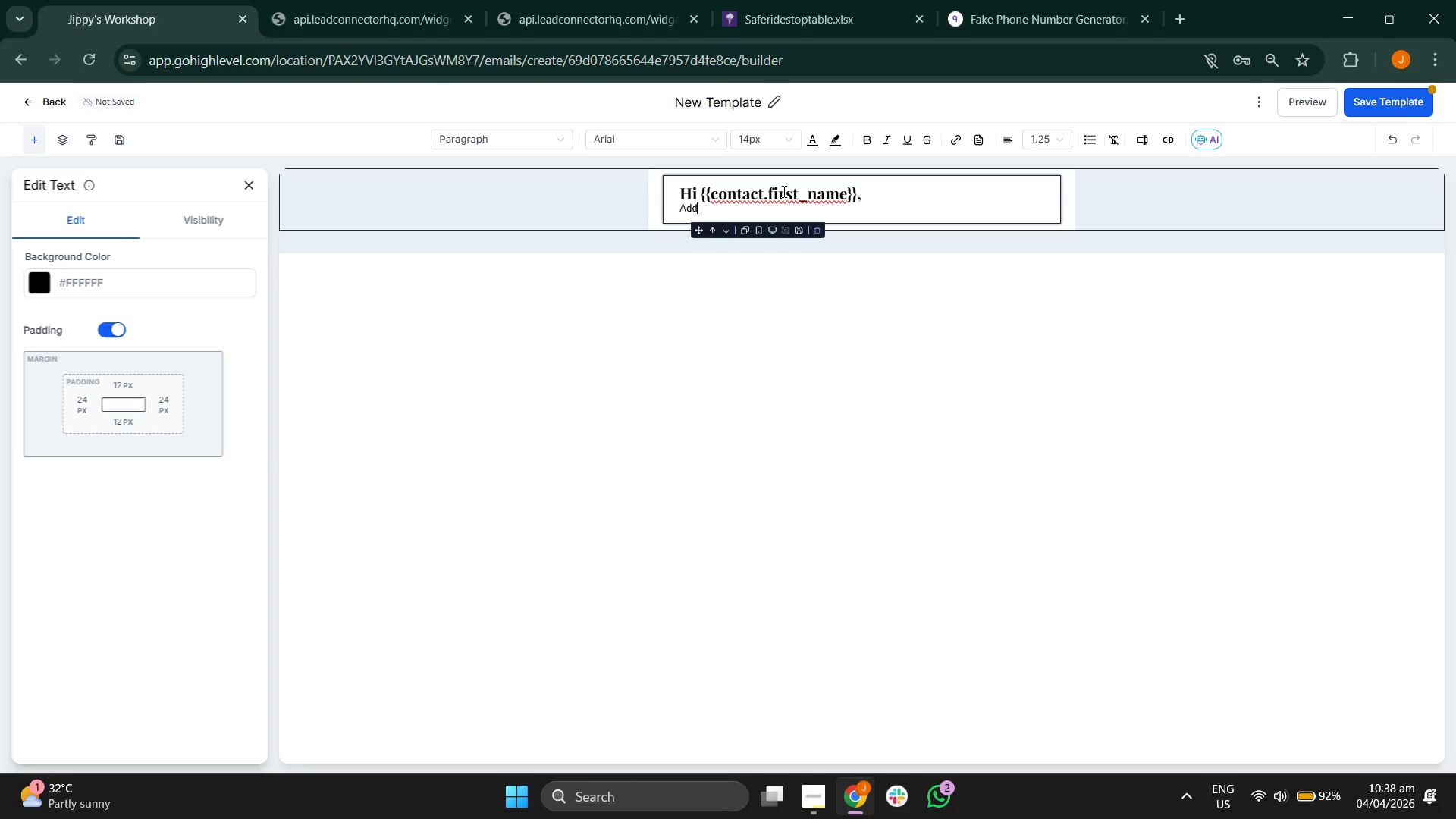 
key(Backspace)
 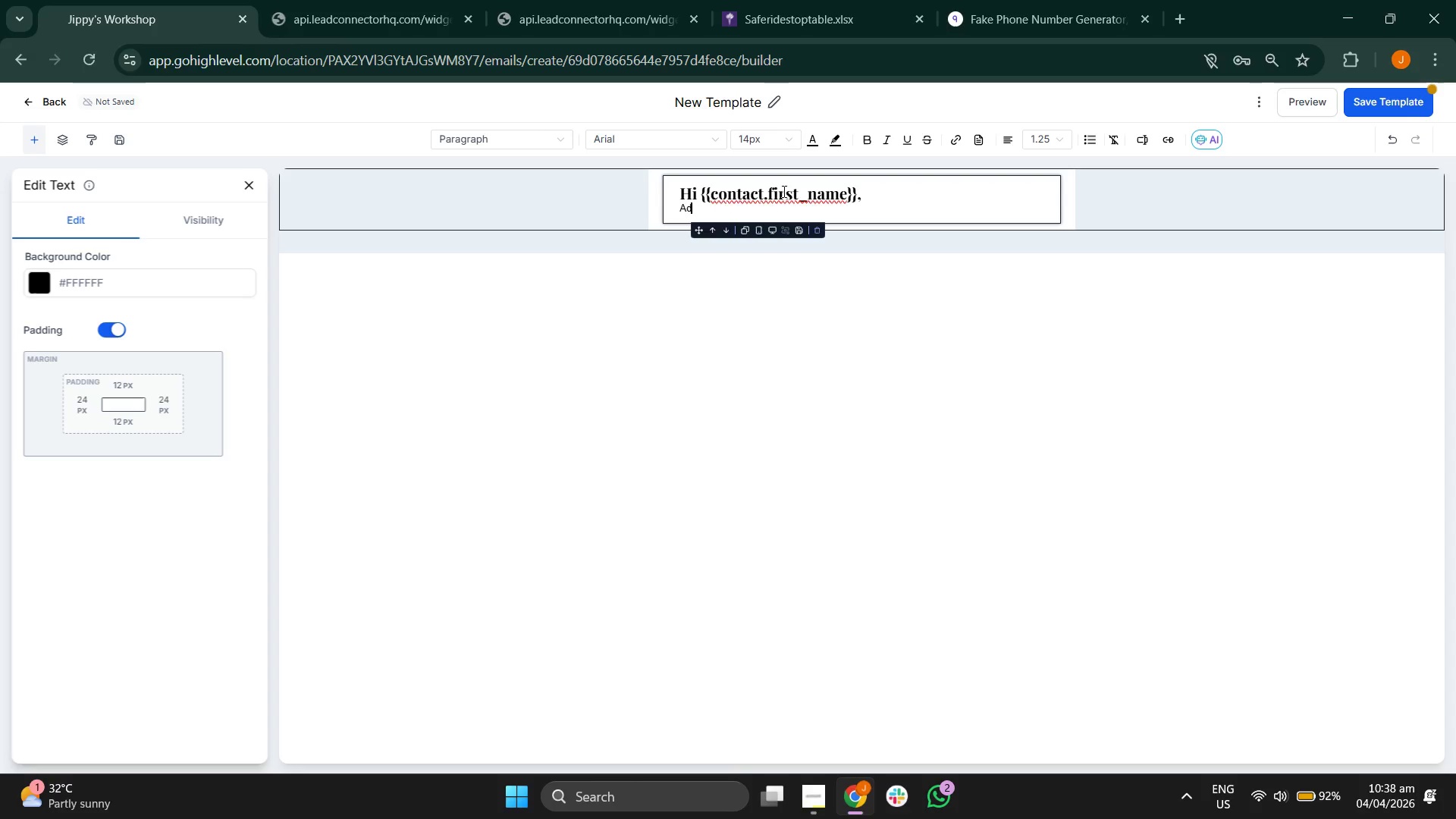 
key(Backspace)
 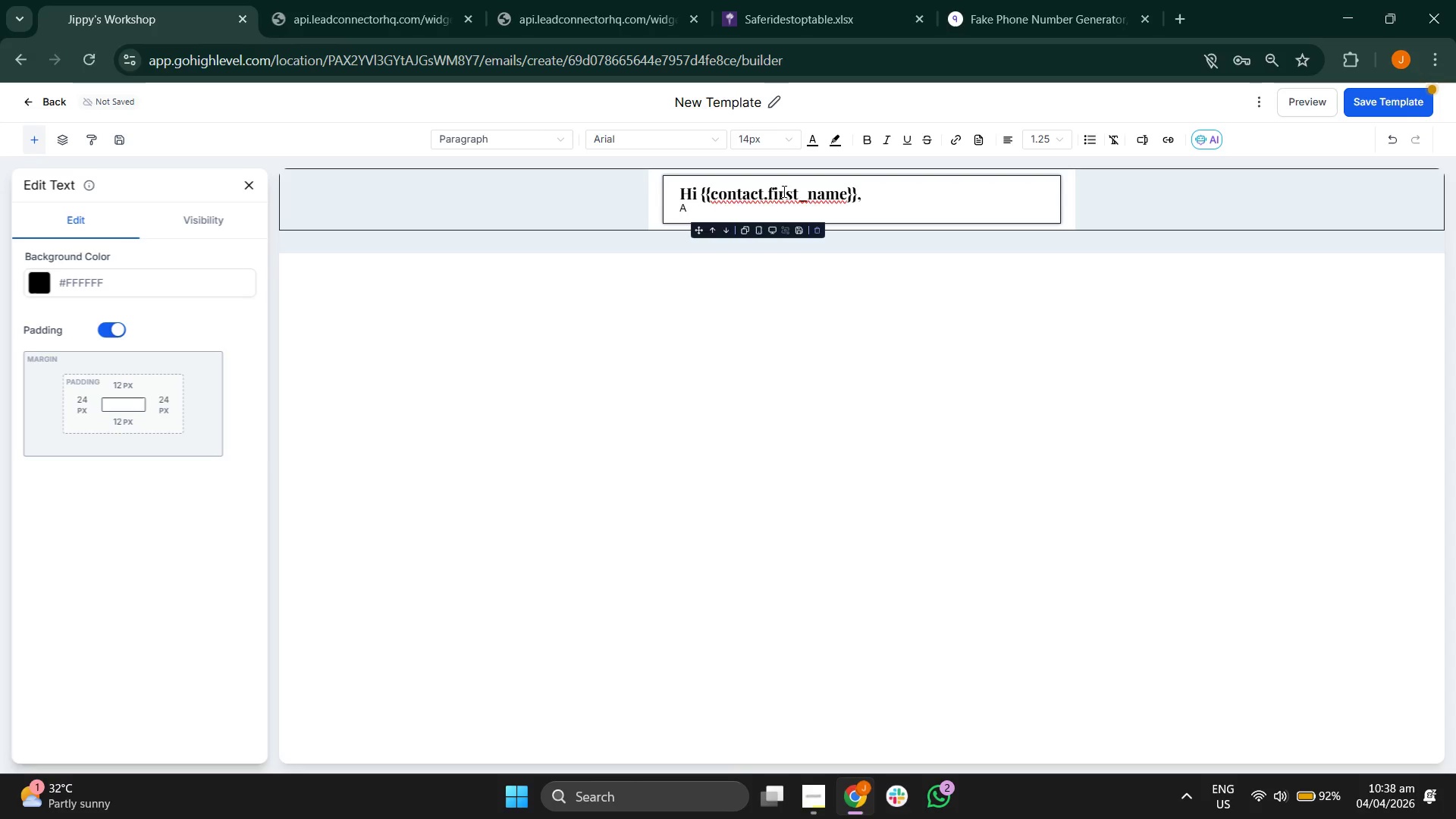 
key(Backspace)
 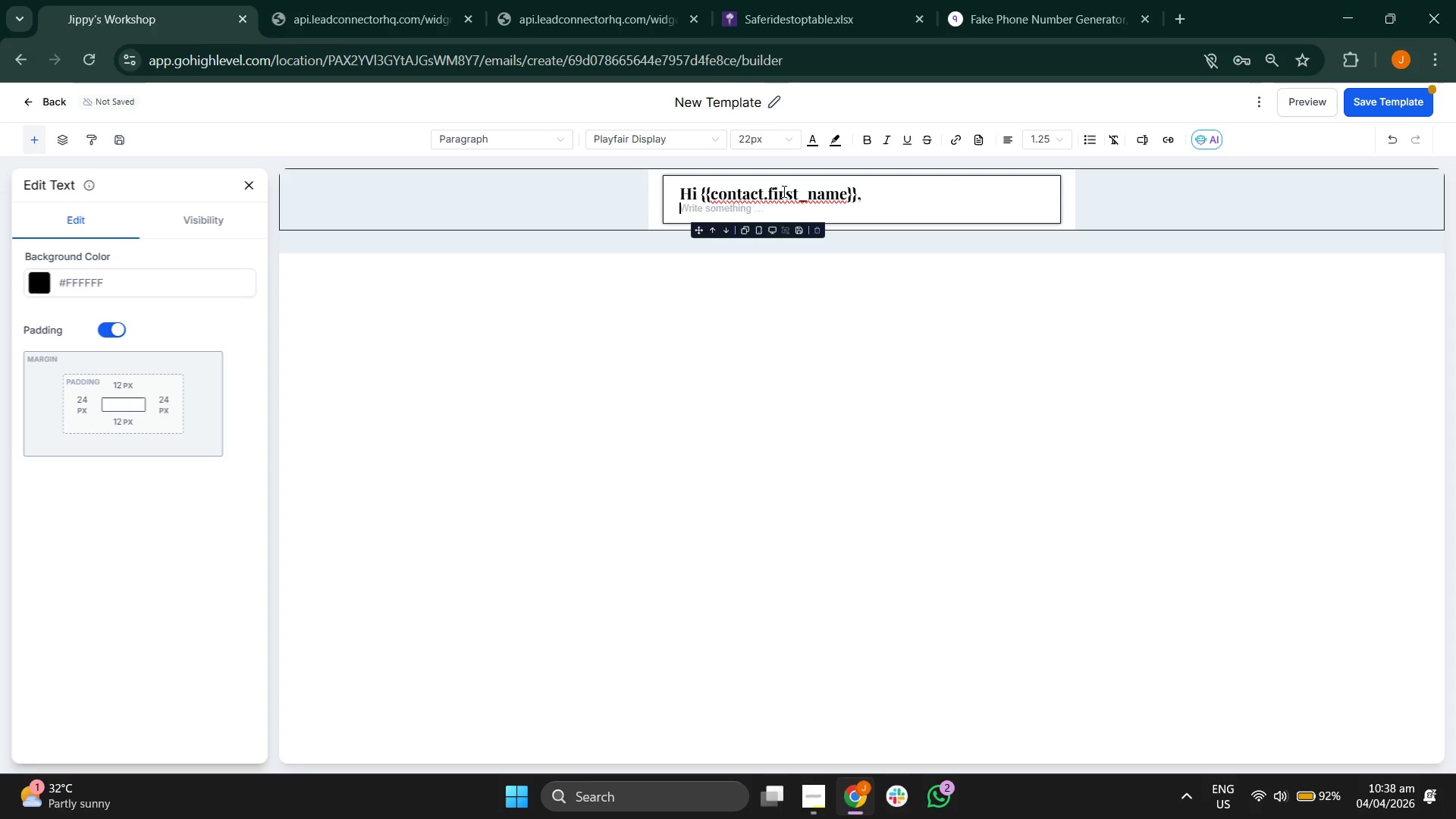 
key(Backspace)
 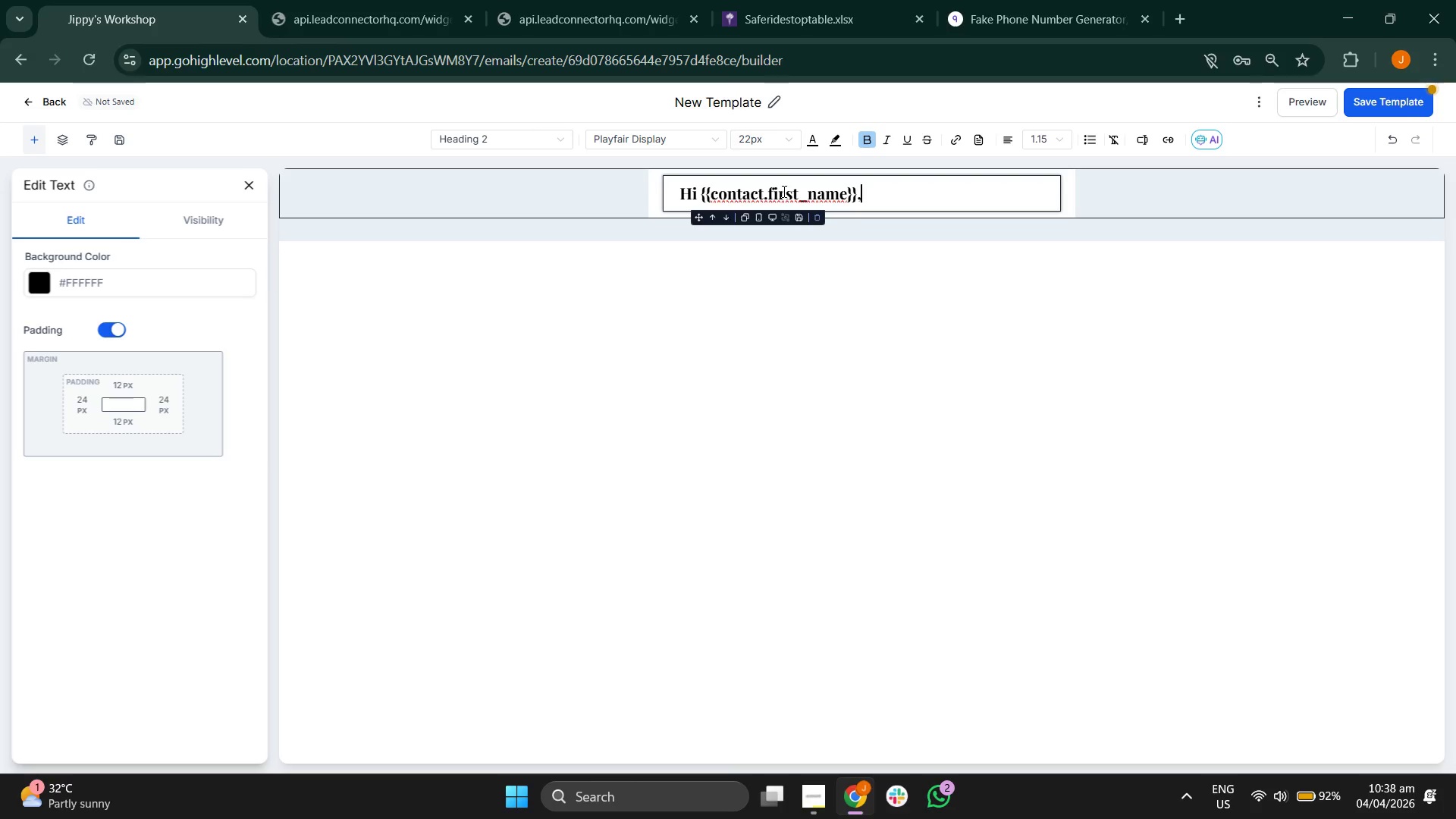 
key(Enter)
 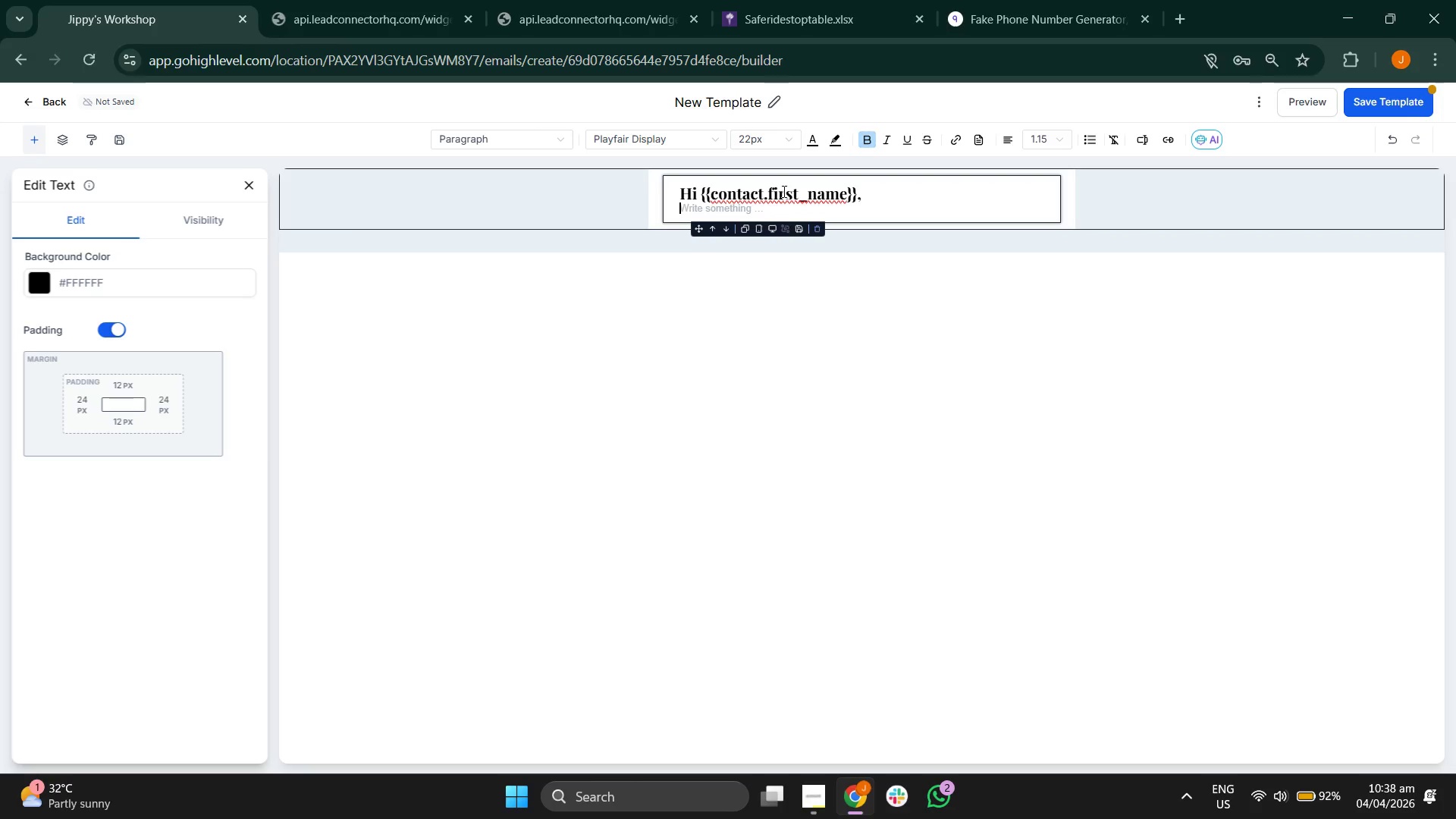 
key(Enter)
 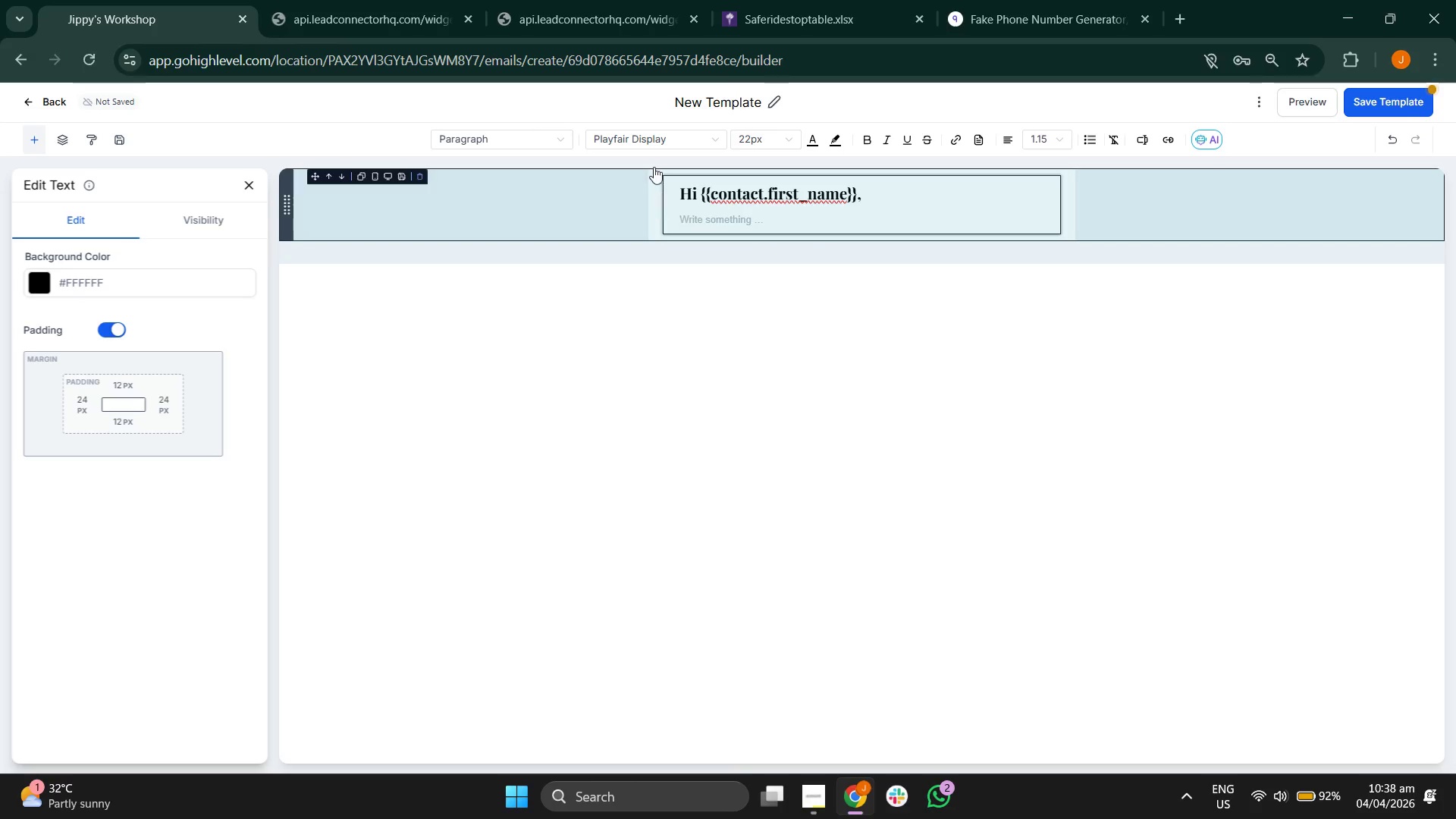 
left_click([659, 141])
 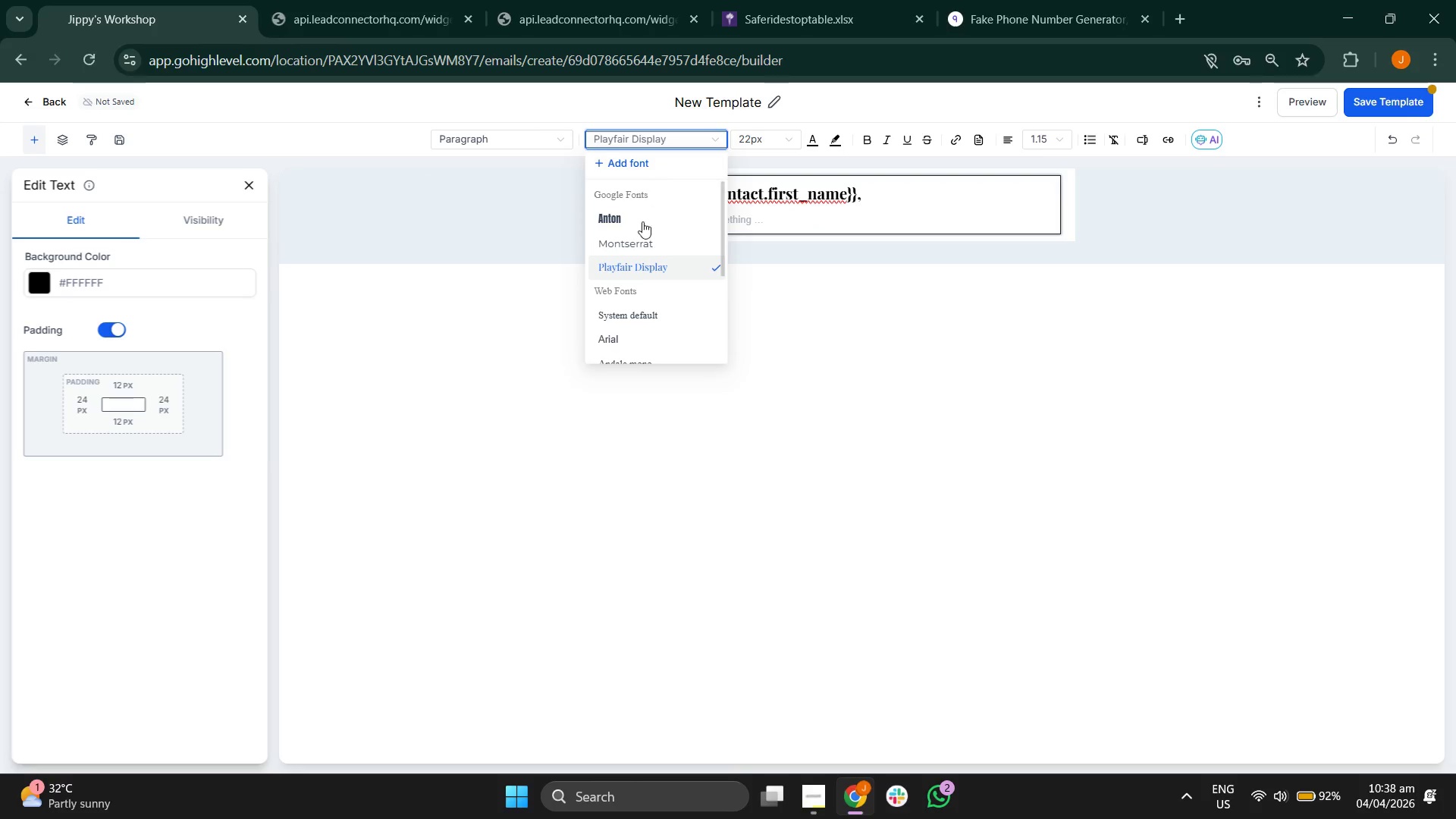 
left_click([634, 247])
 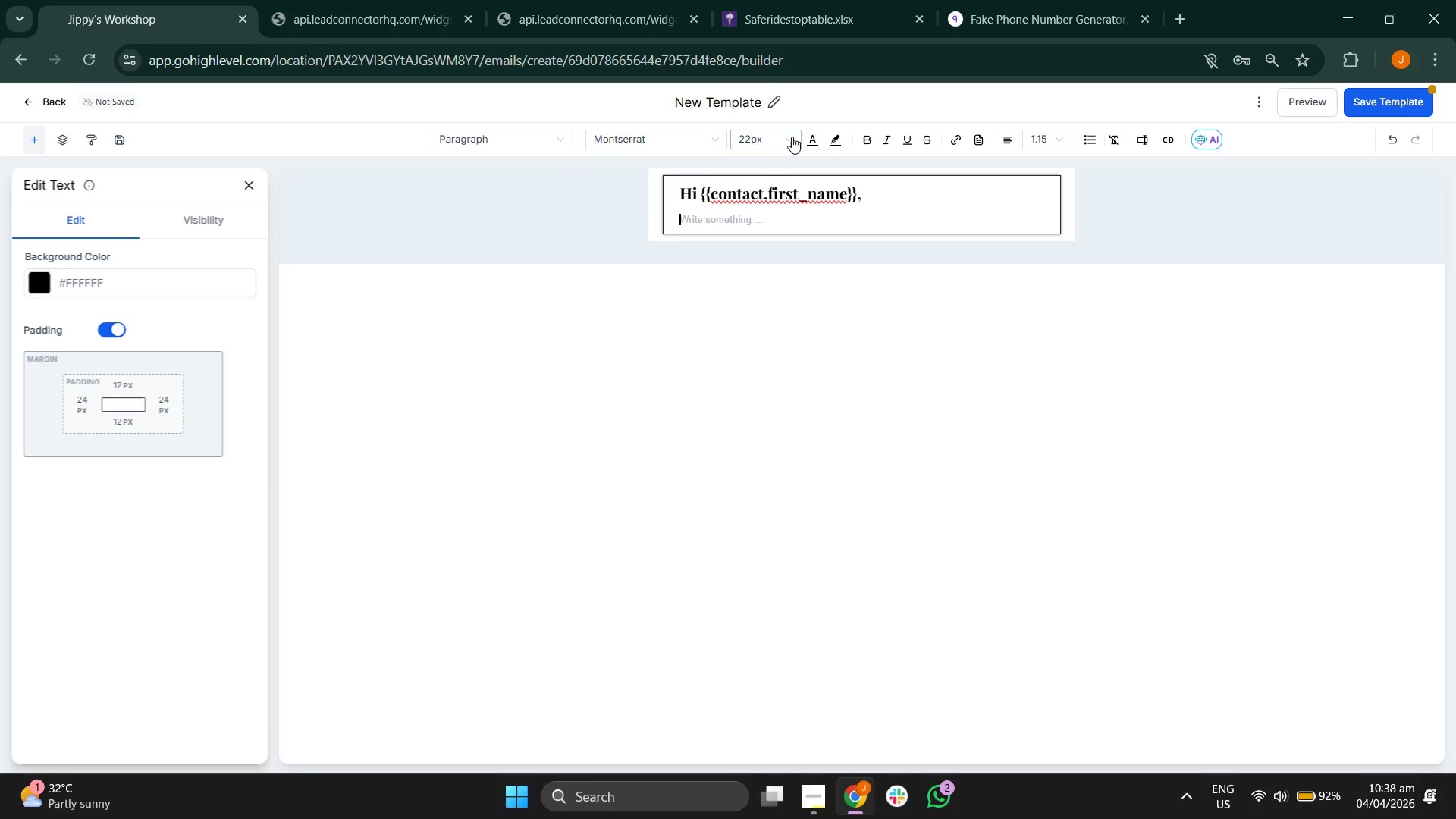 
left_click([770, 136])
 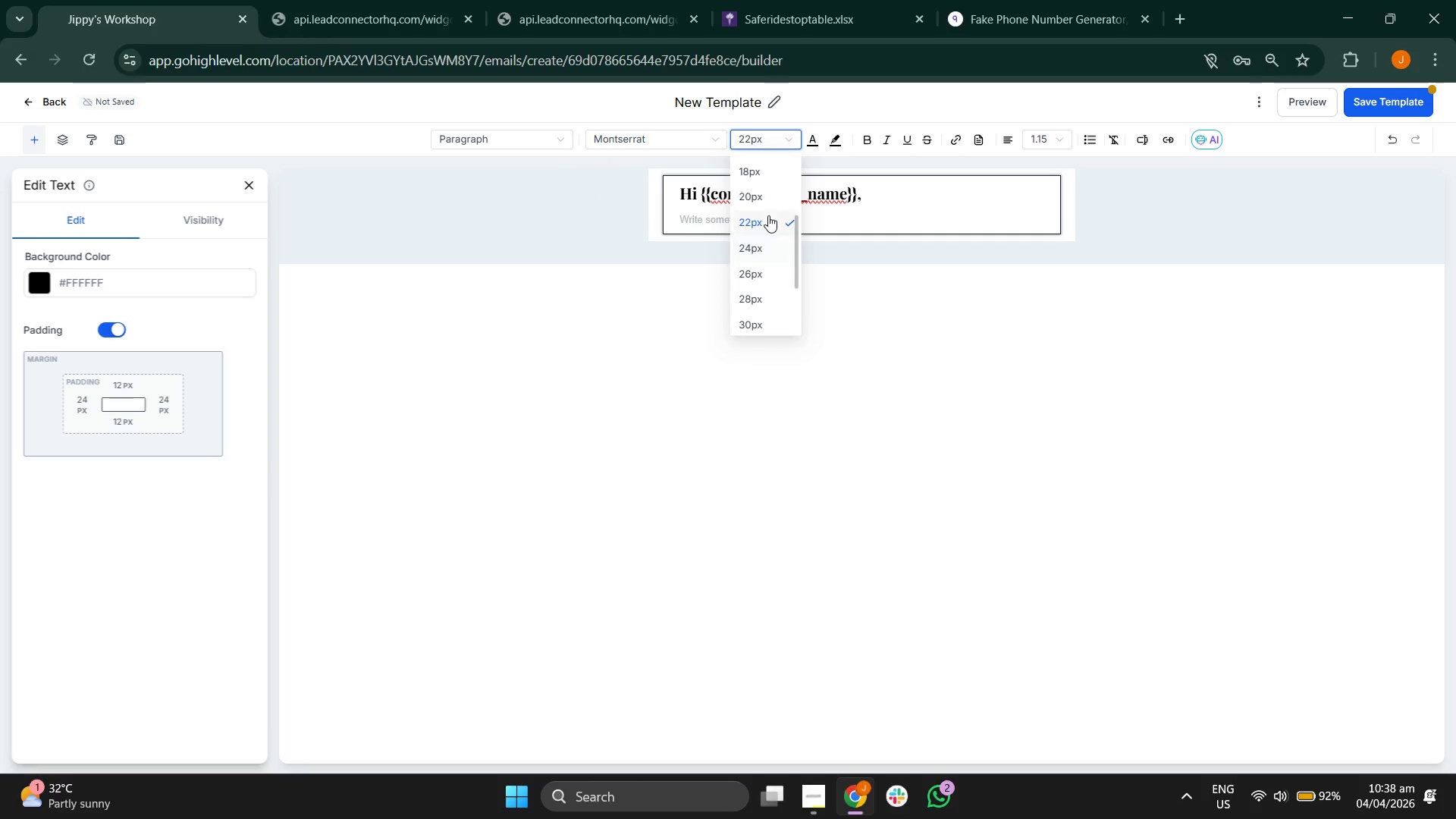 
scroll: coordinate [768, 215], scroll_direction: up, amount: 1.0
 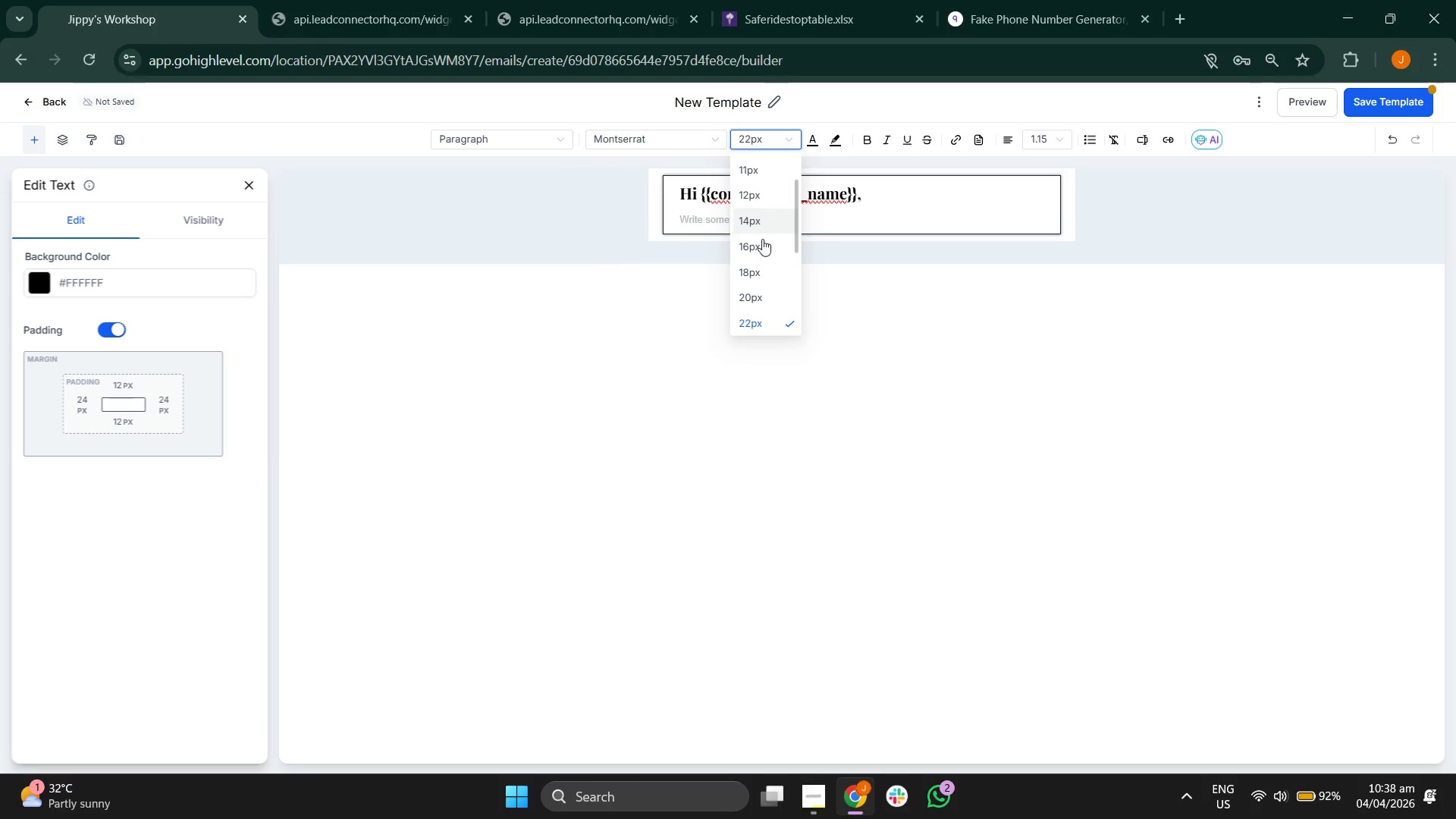 
left_click([758, 248])
 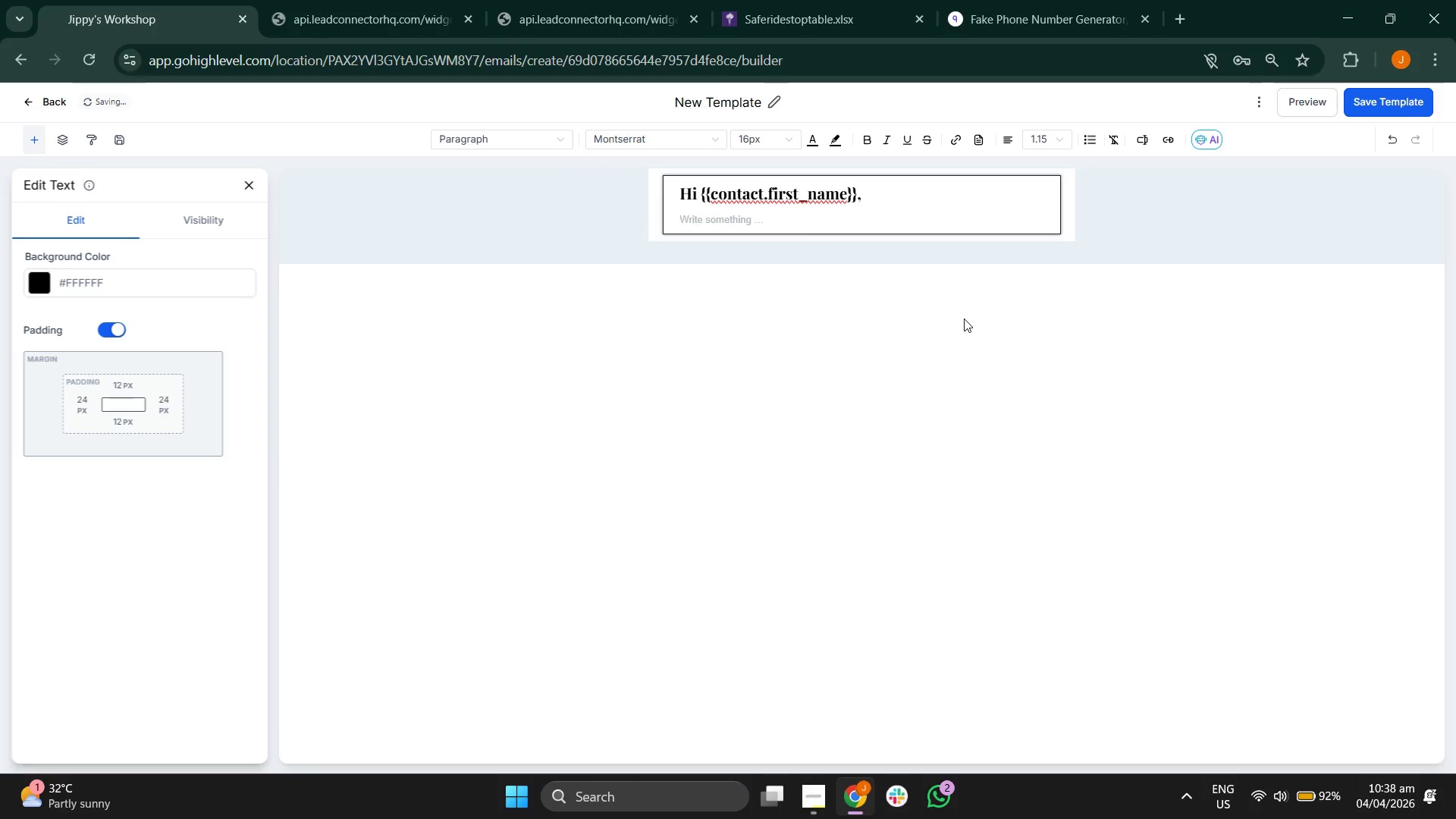 
type(It has been aw)
key(Backspace)
type( while since we last servied )
key(Backspace)
key(Backspace)
key(Backspace)
type(ced your pro)
 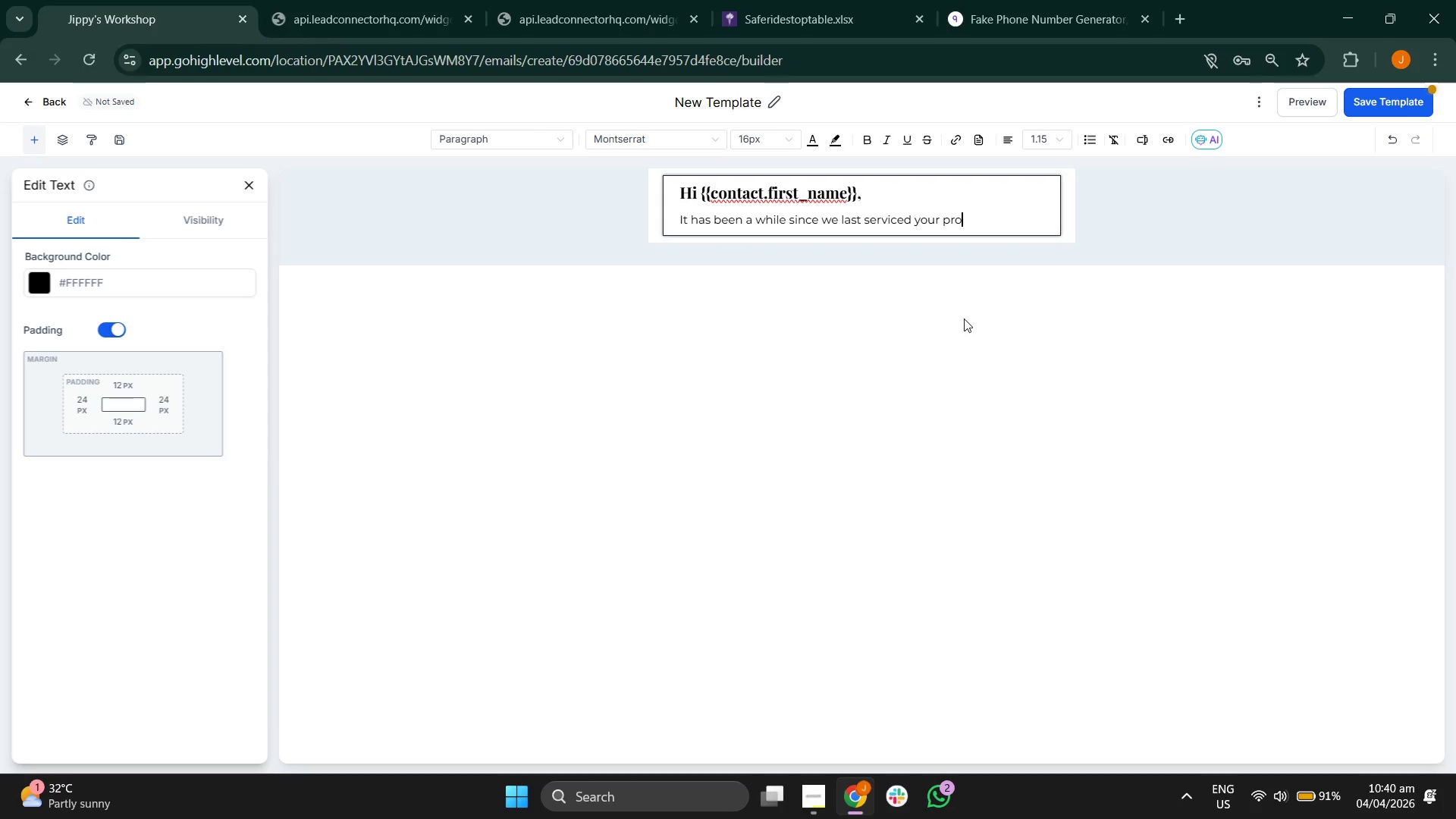 
type(er)
 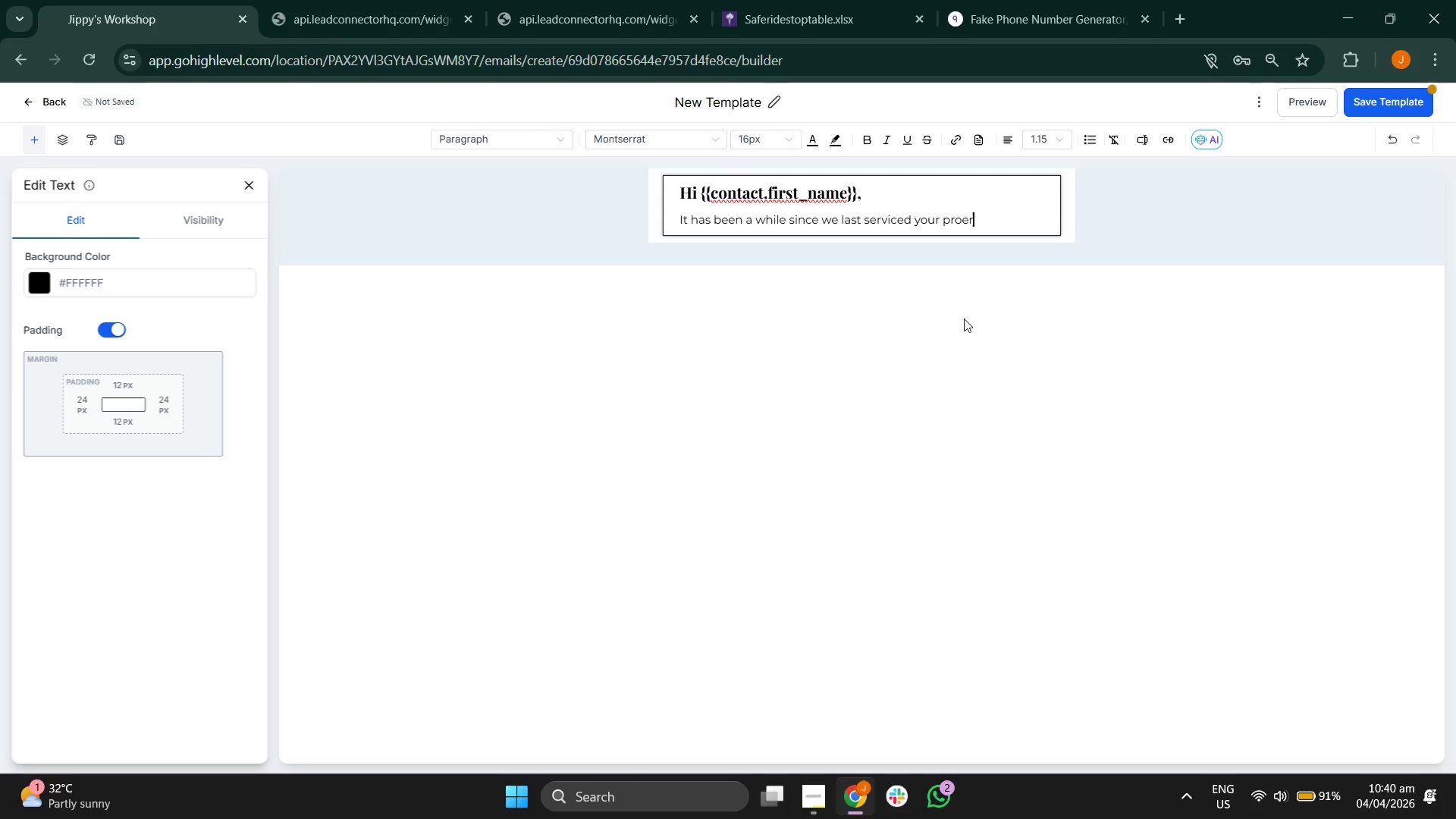 
type( )
key(Backspace)
key(Backspace)
key(Backspace)
type(perty)
 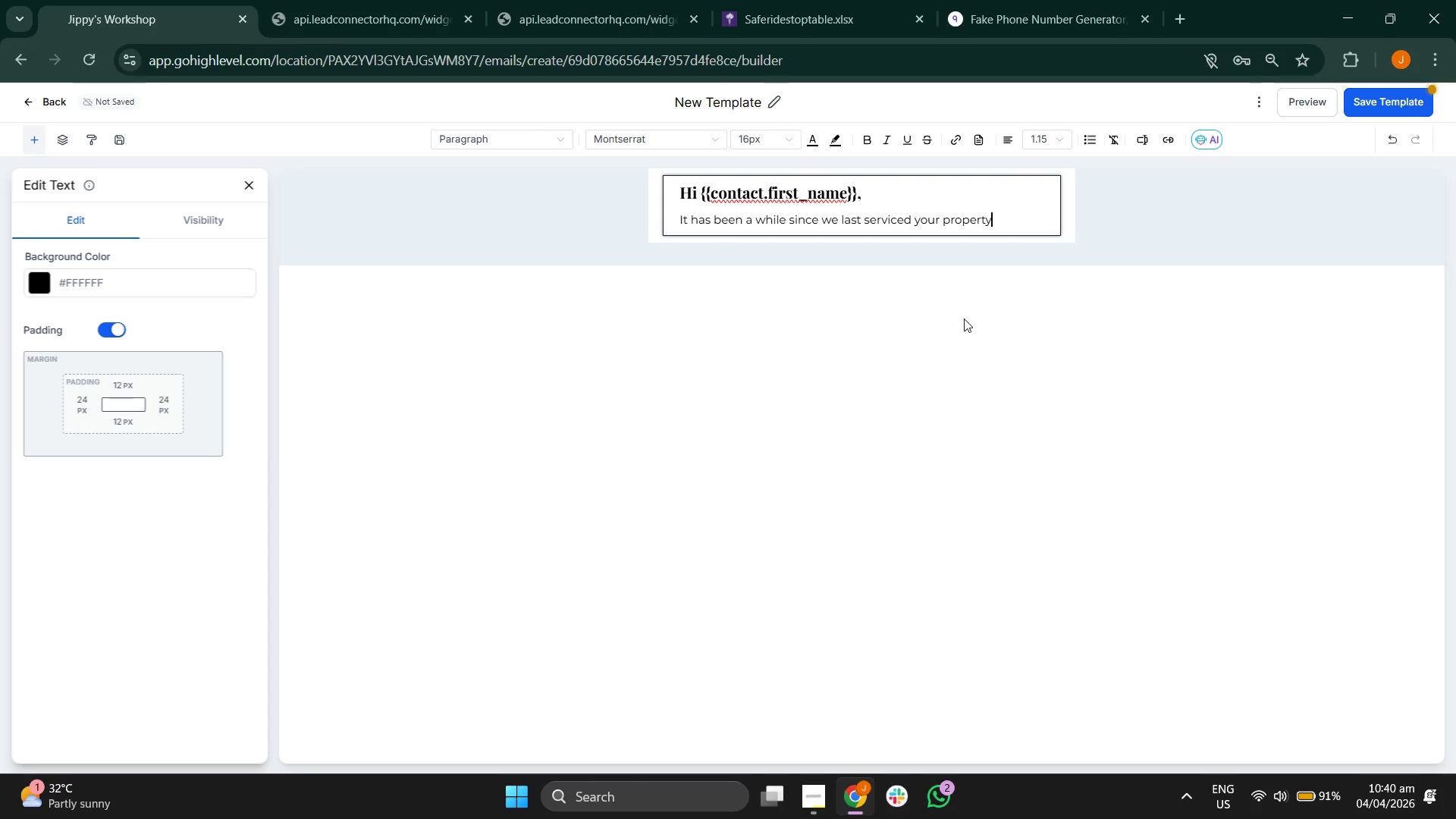 
key(Space)
 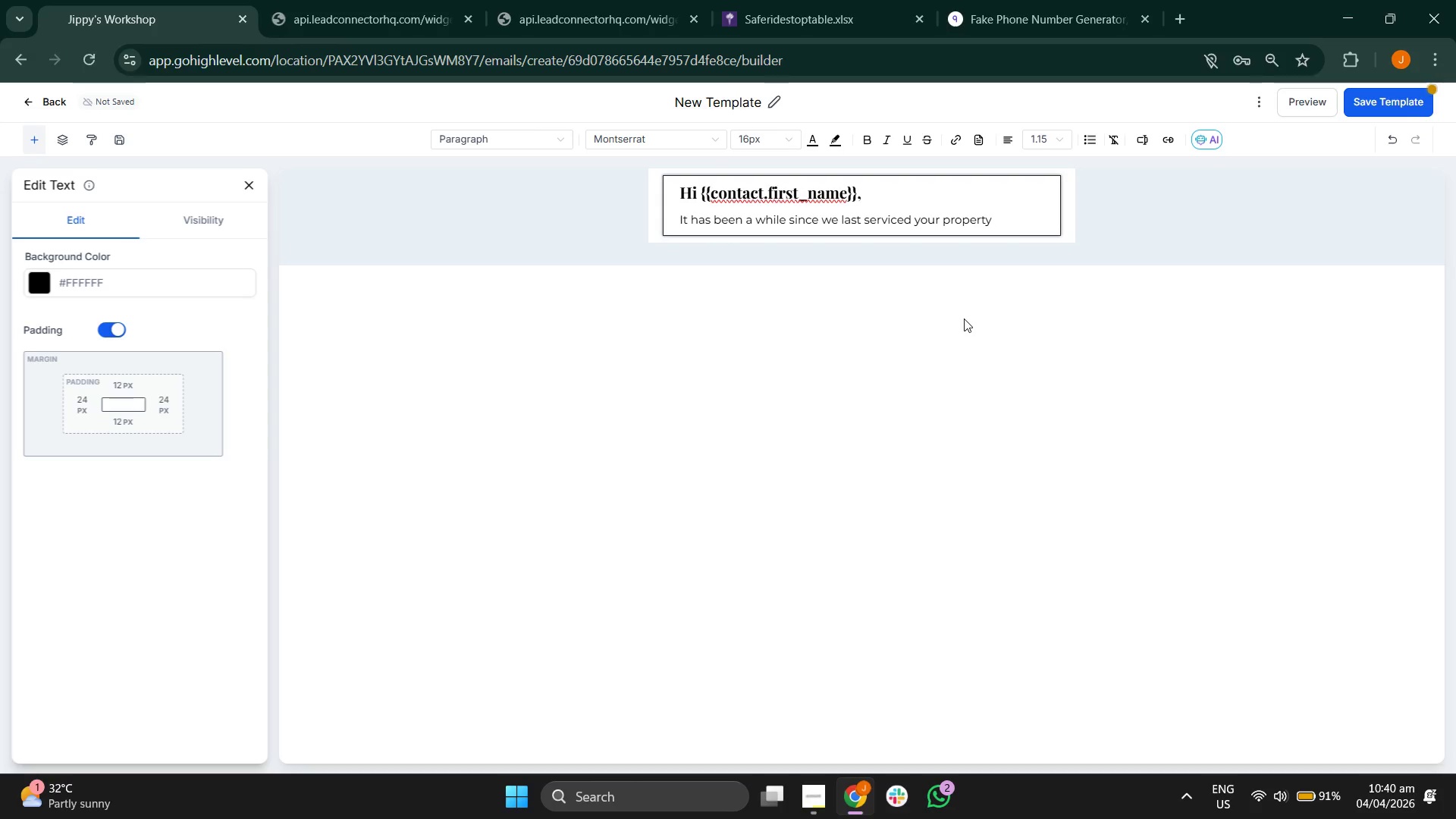 
key(I)
 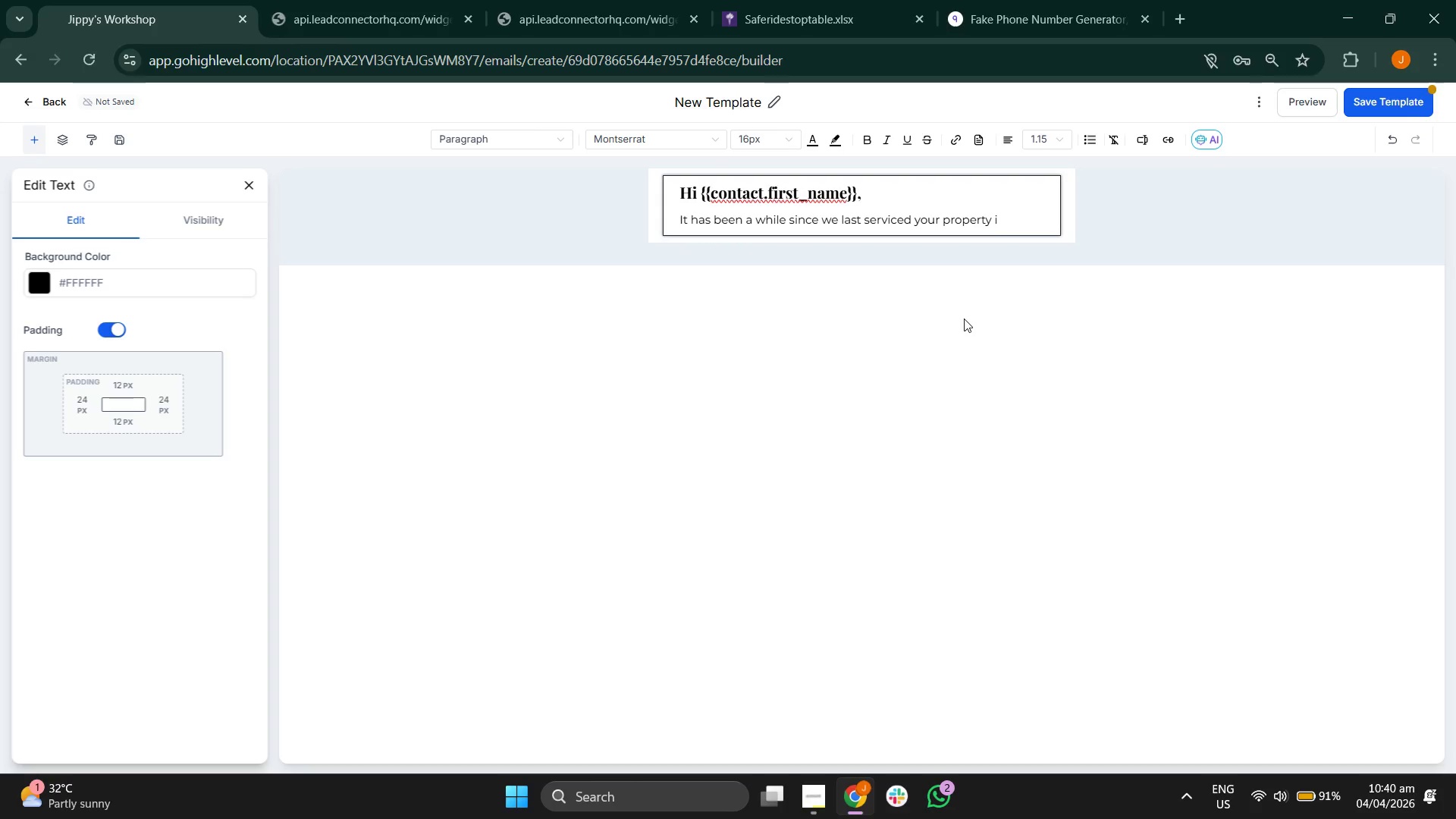 
wait(5.14)
 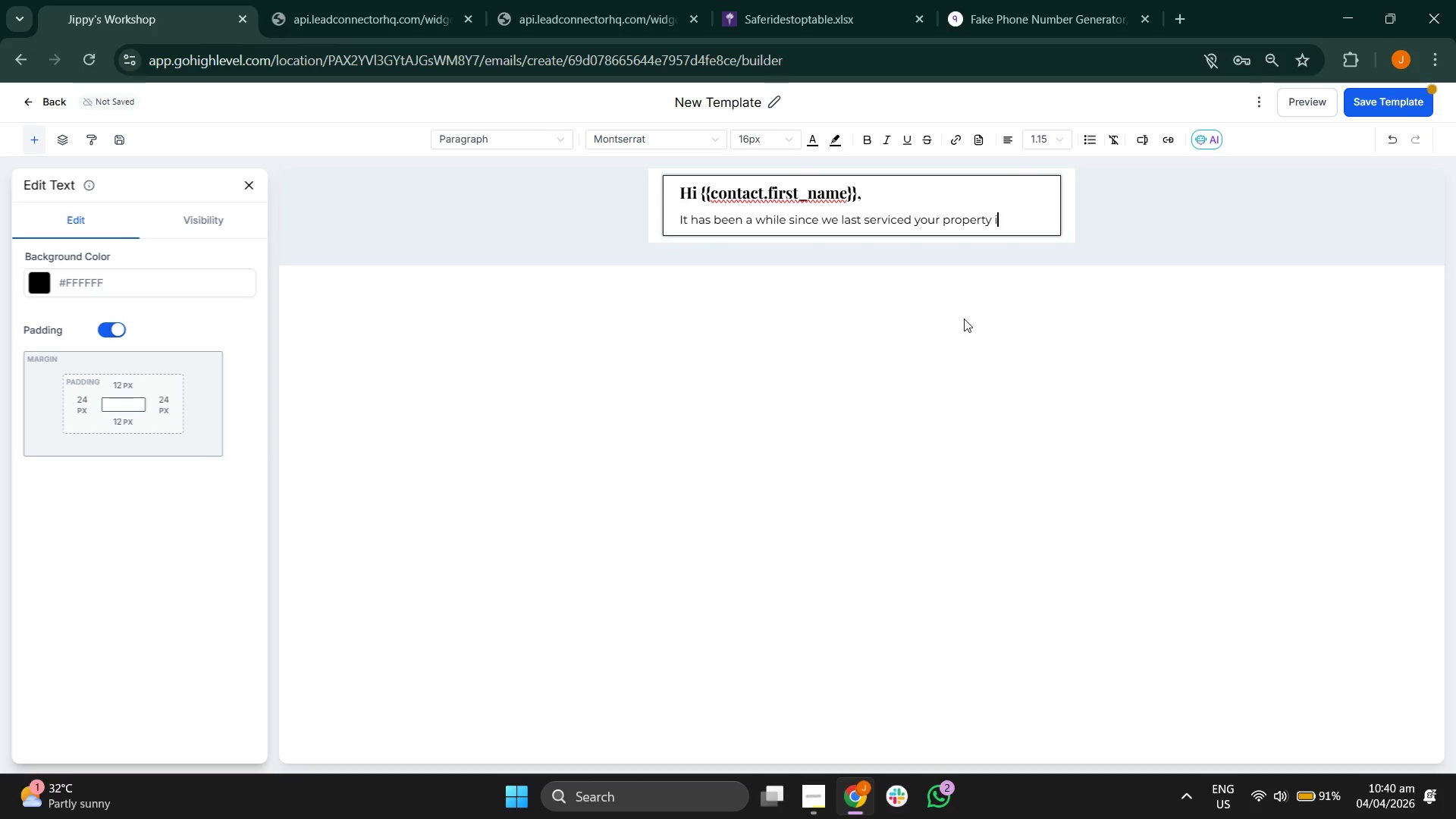 
key(N)
 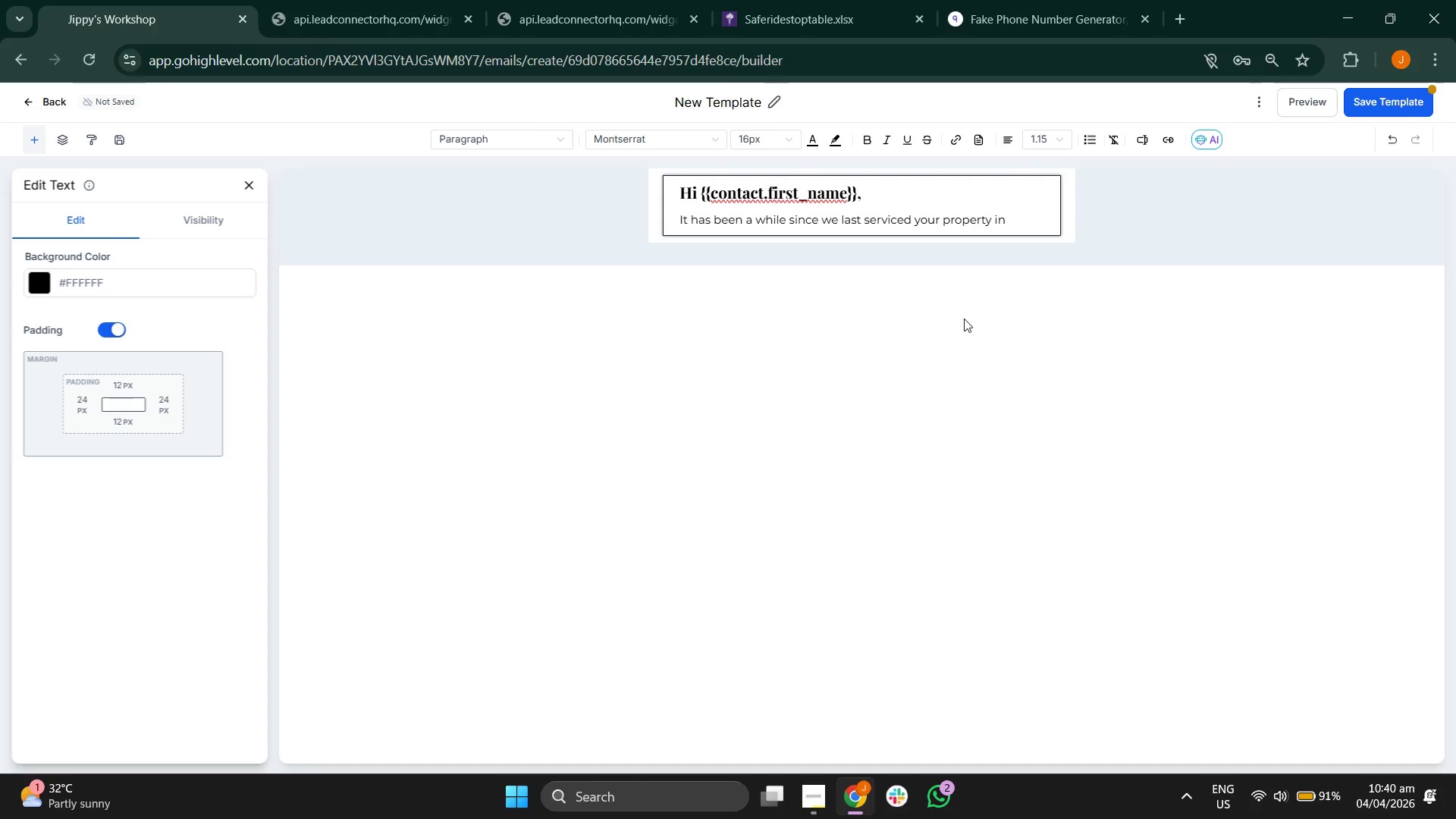 
key(Space)
 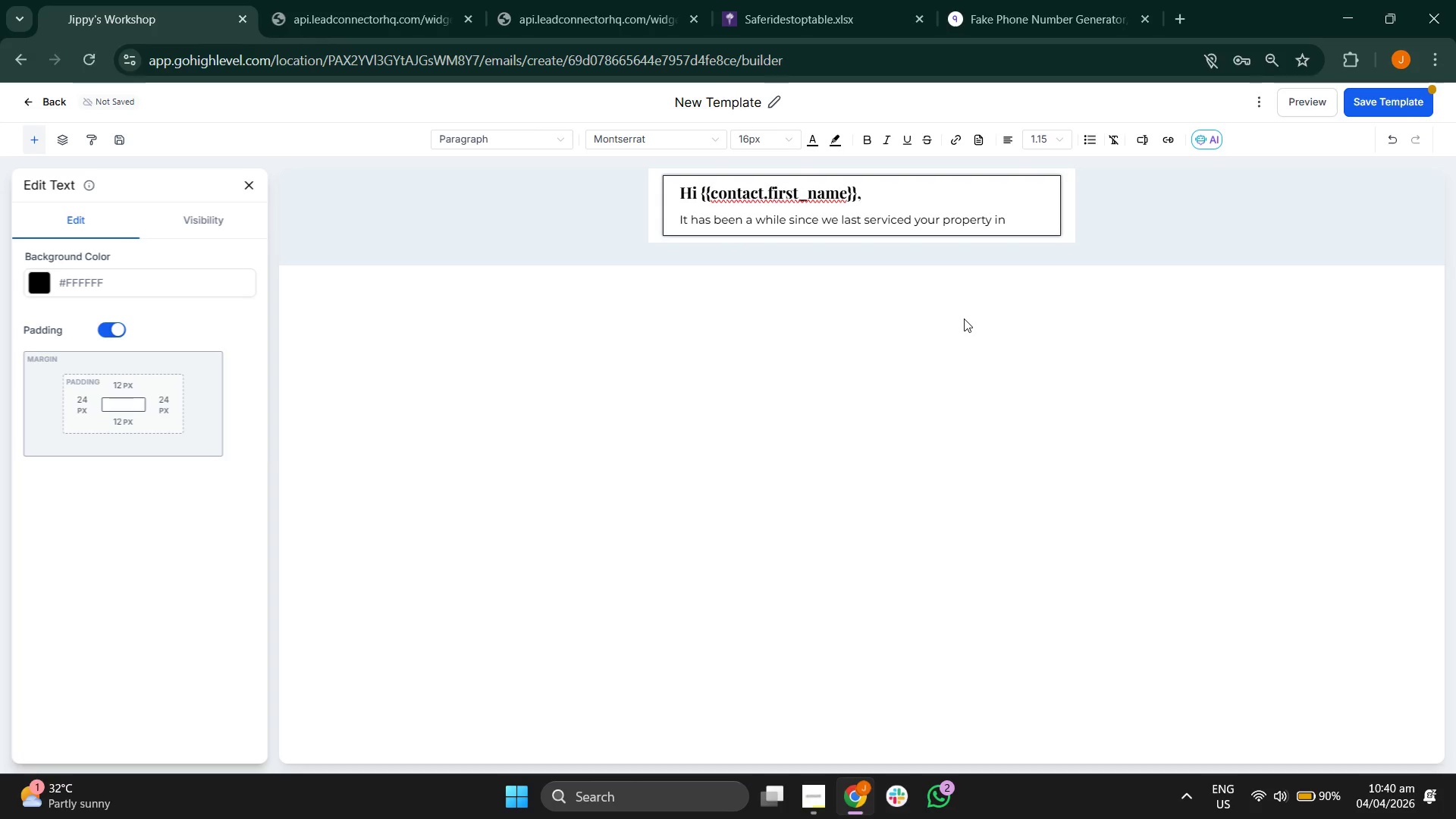 
key(Shift+BracketLeft)
 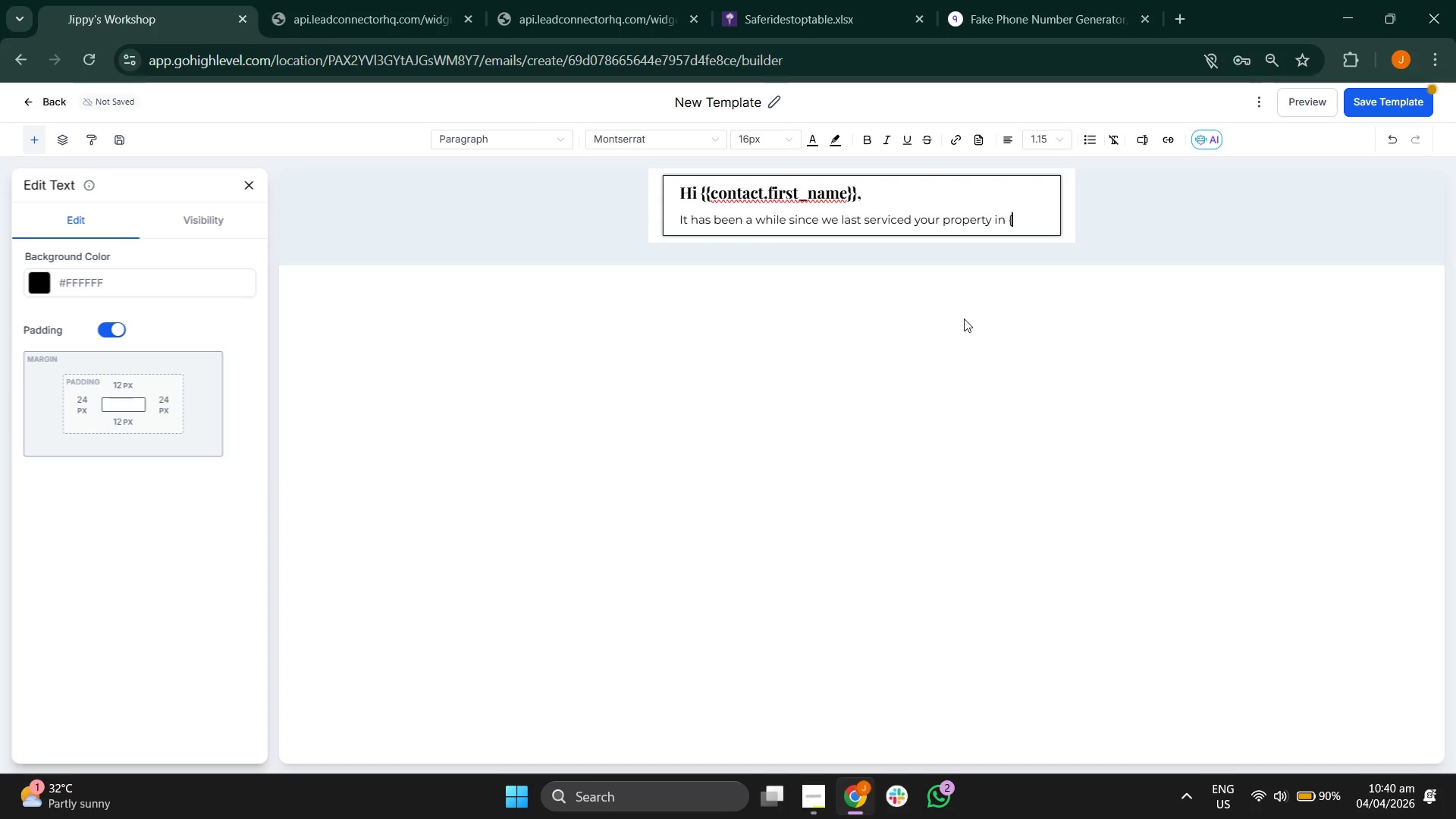 
key(Shift+BracketLeft)
 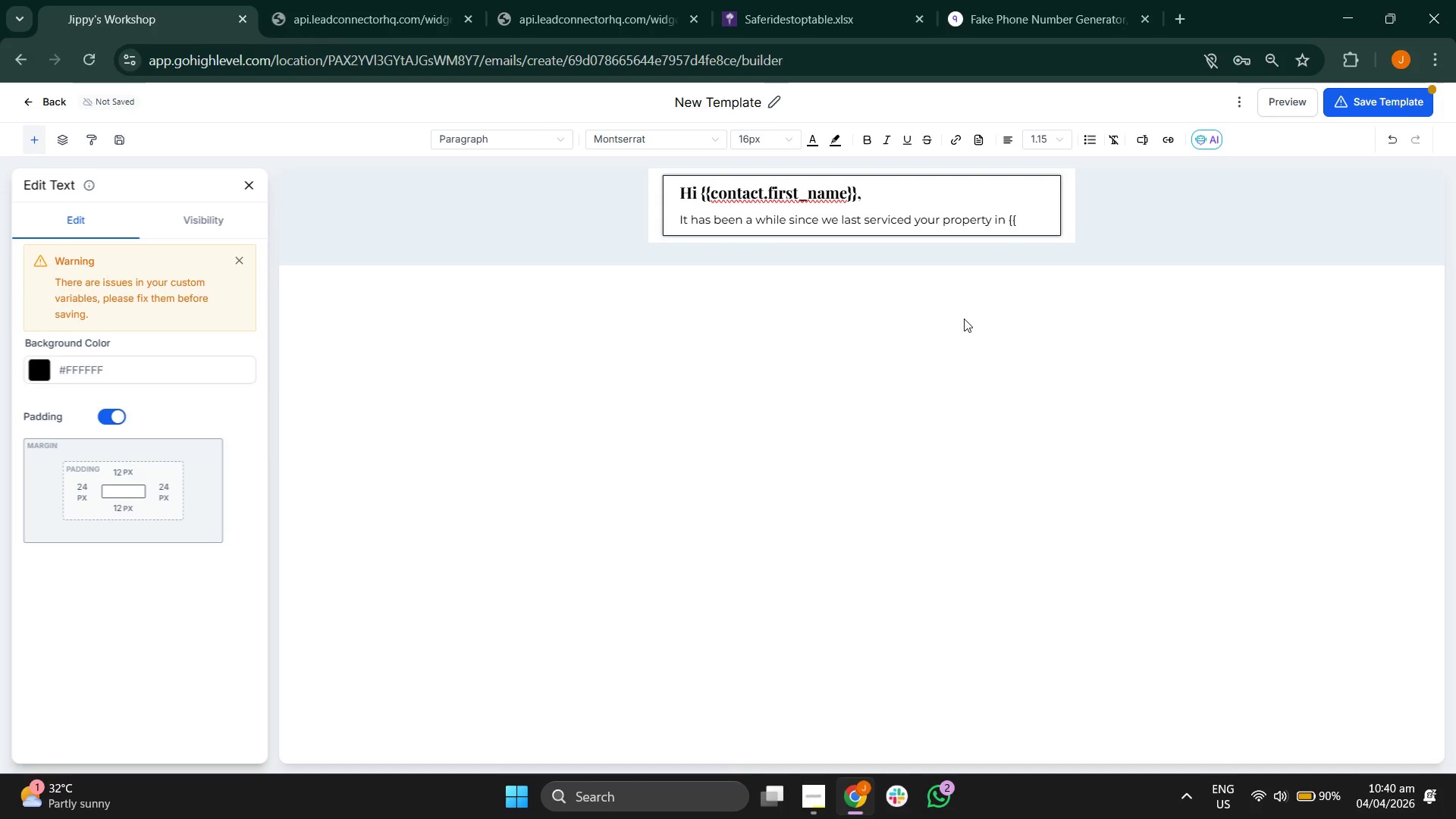 
key(C)
 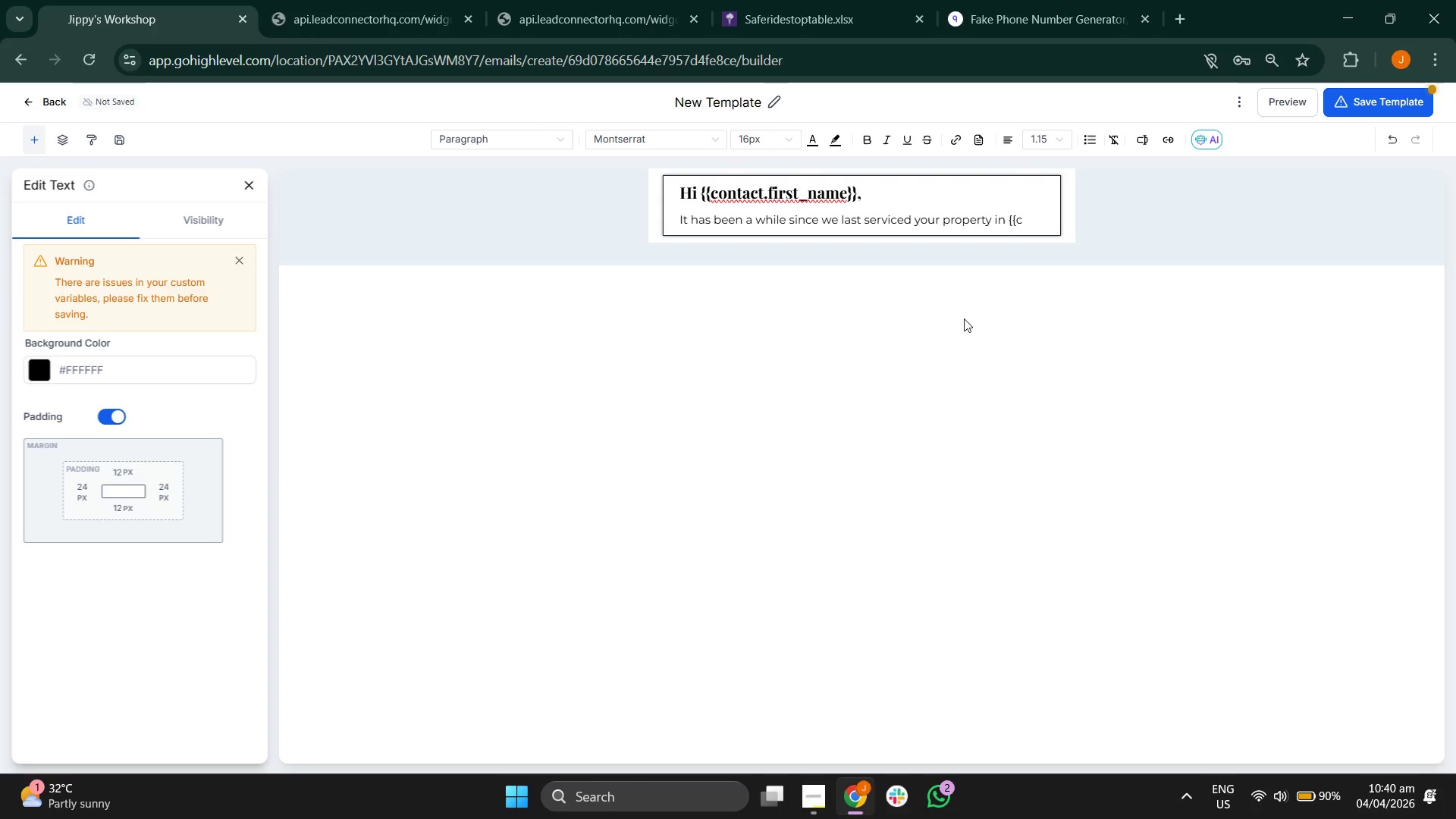 
wait(5.19)
 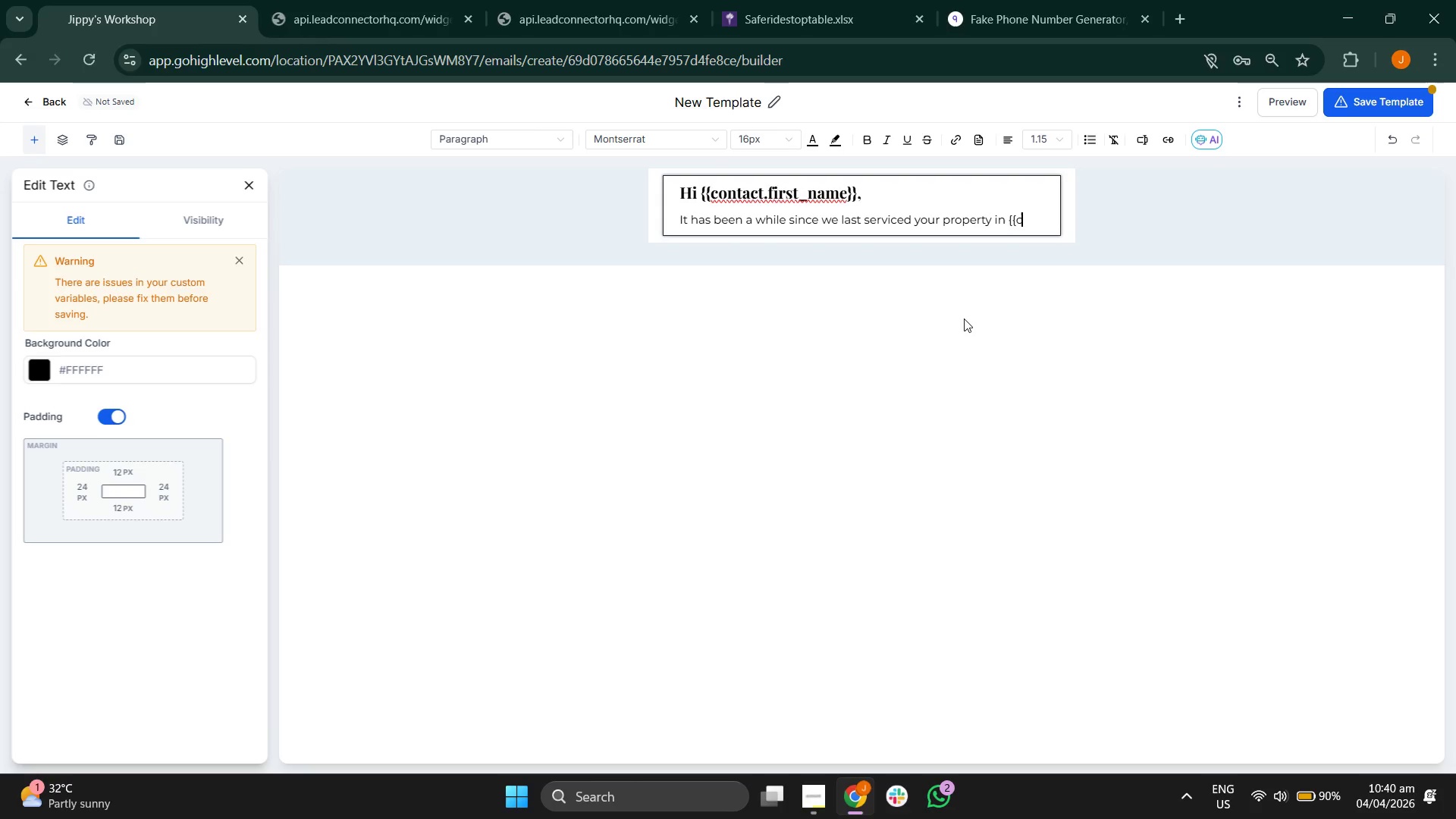 
key(O)
 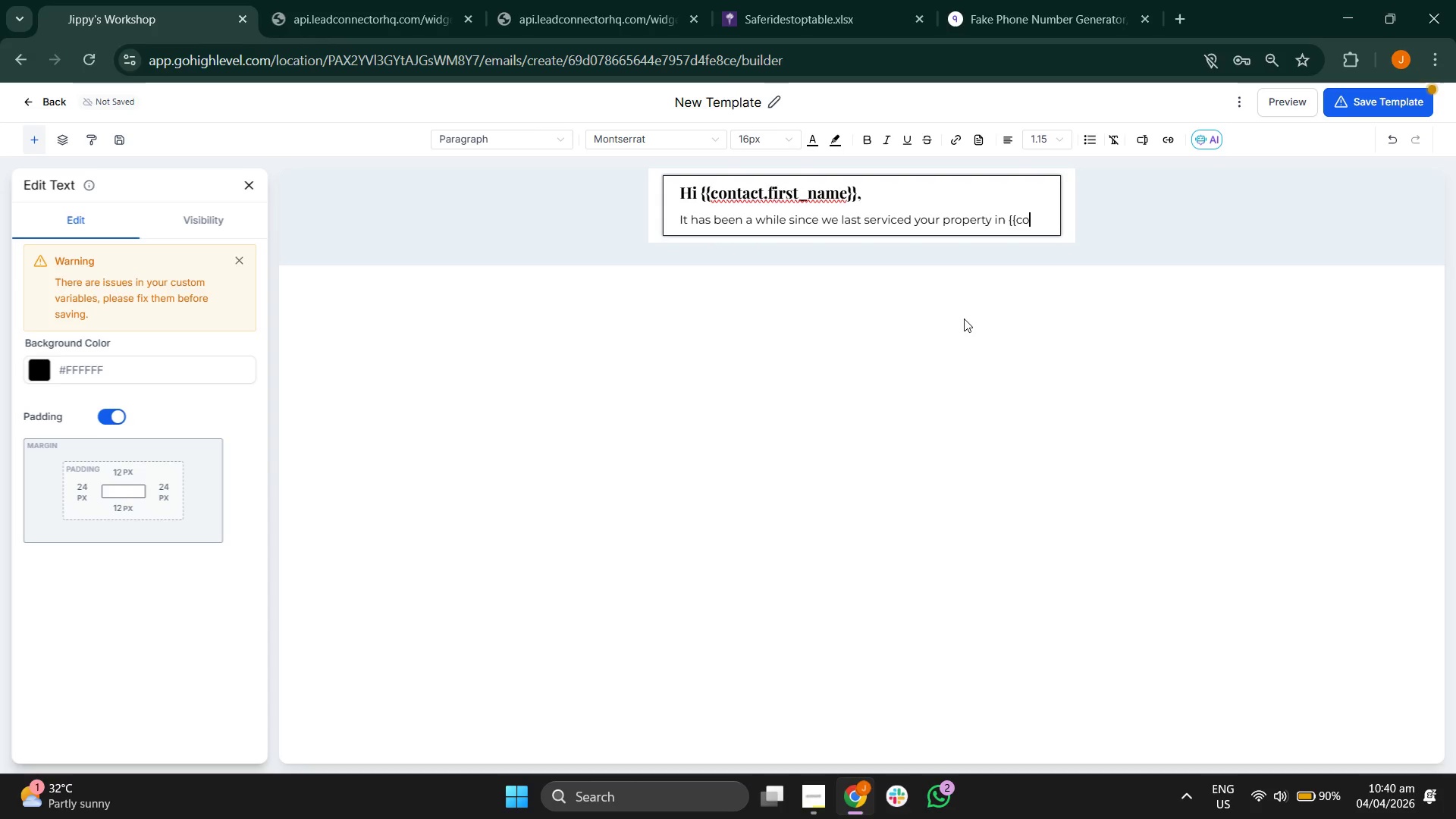 
key(N)
 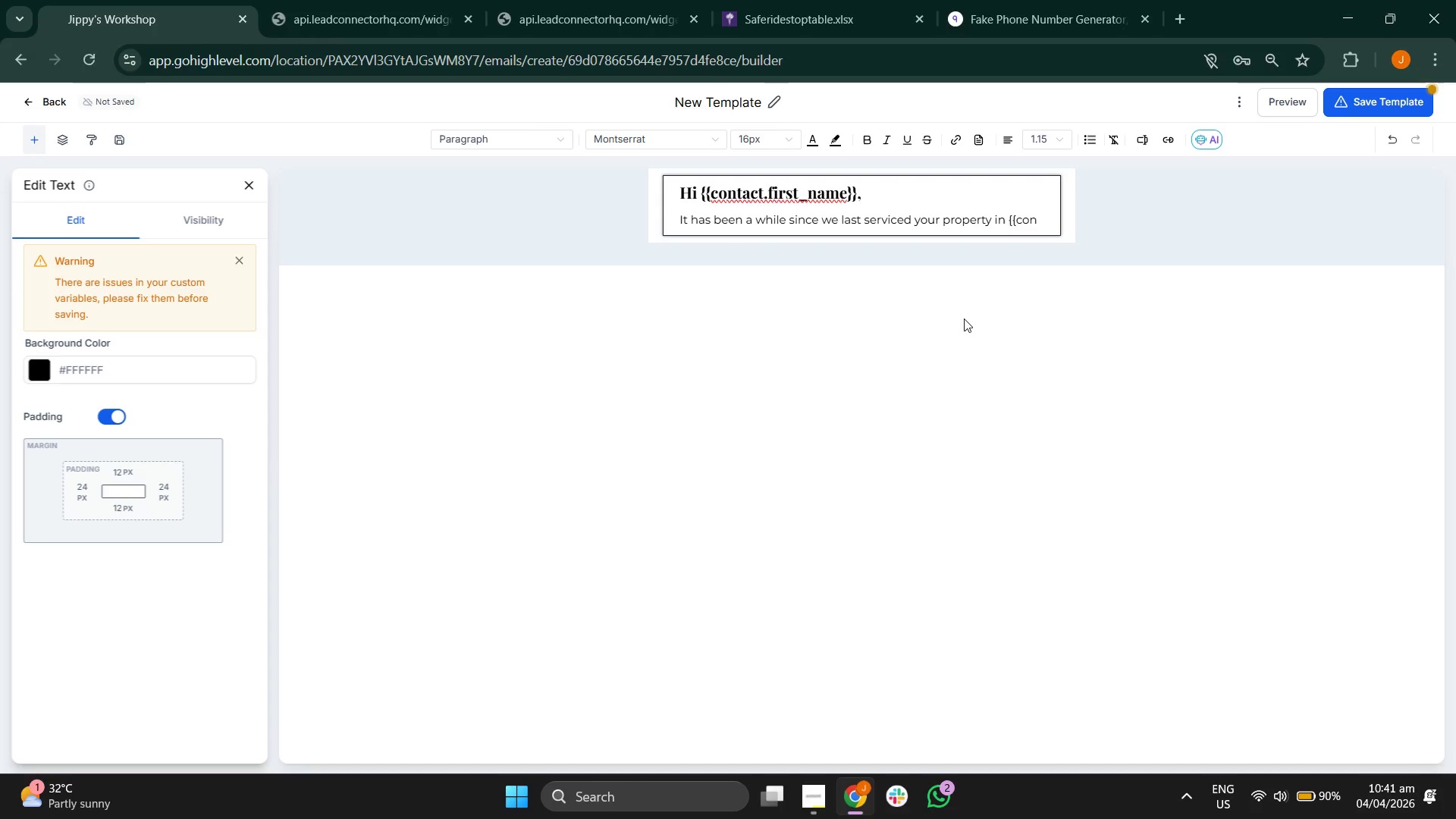 
wait(5.53)
 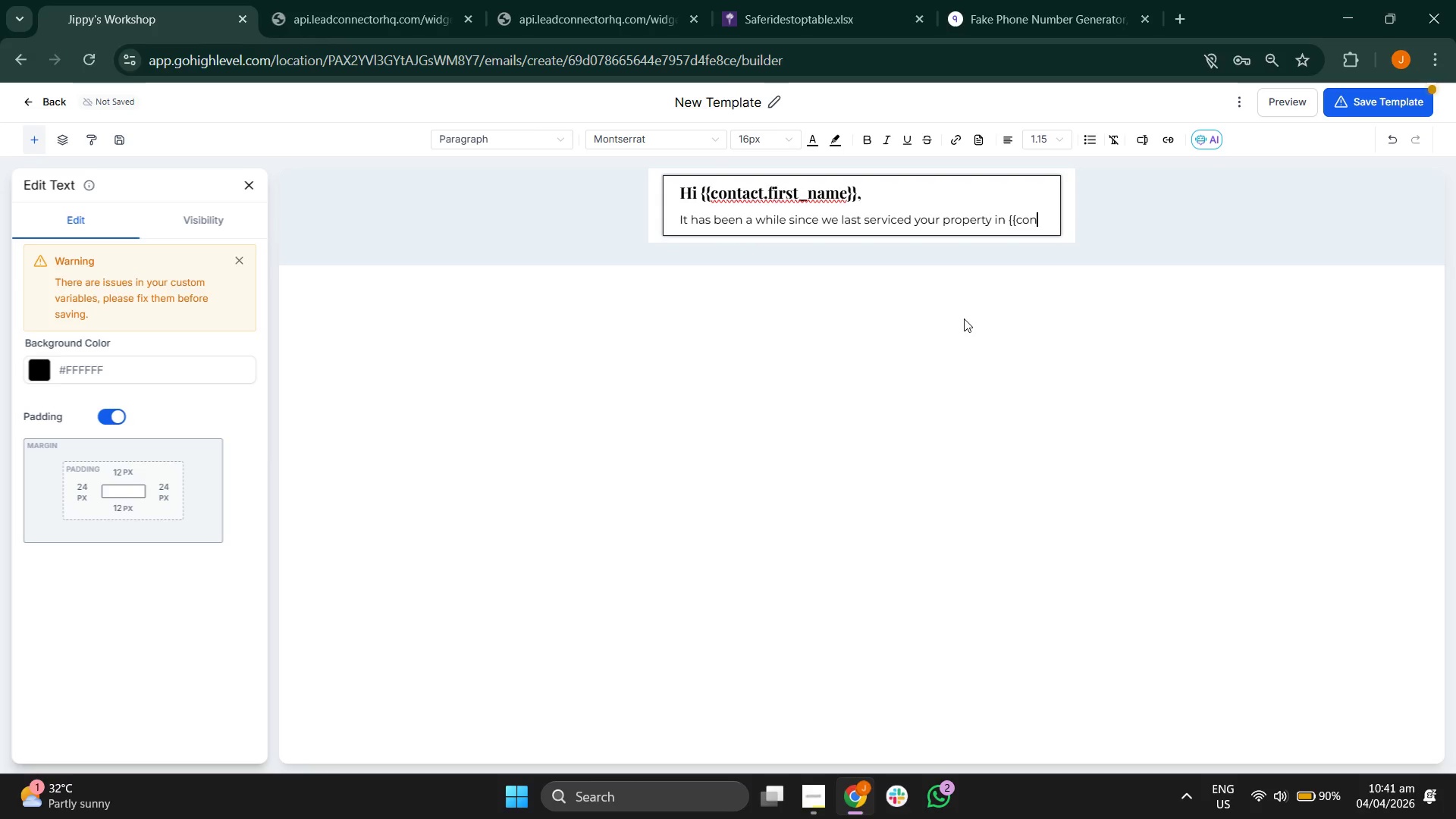 
key(T)
 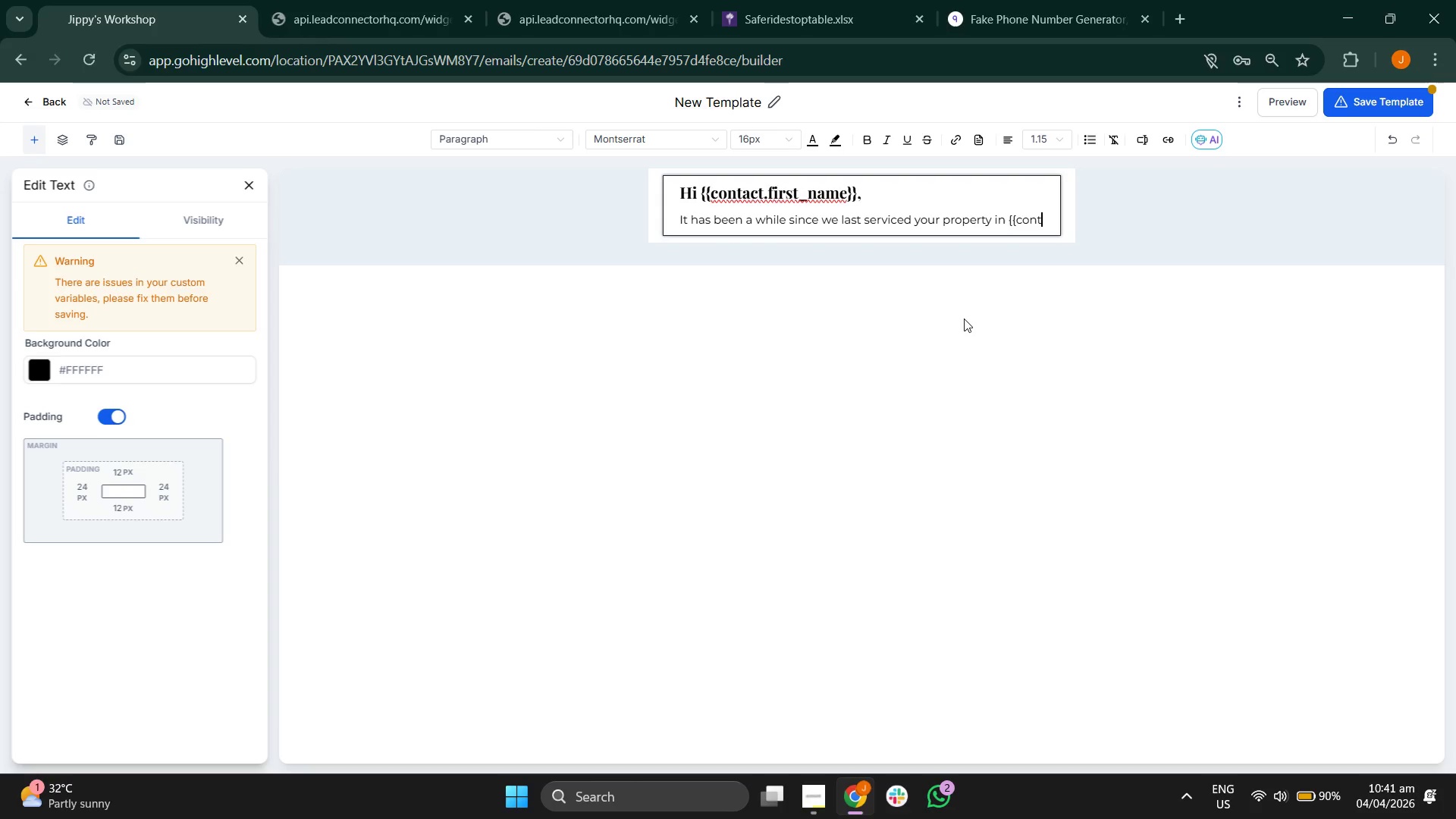 
type(act.)
 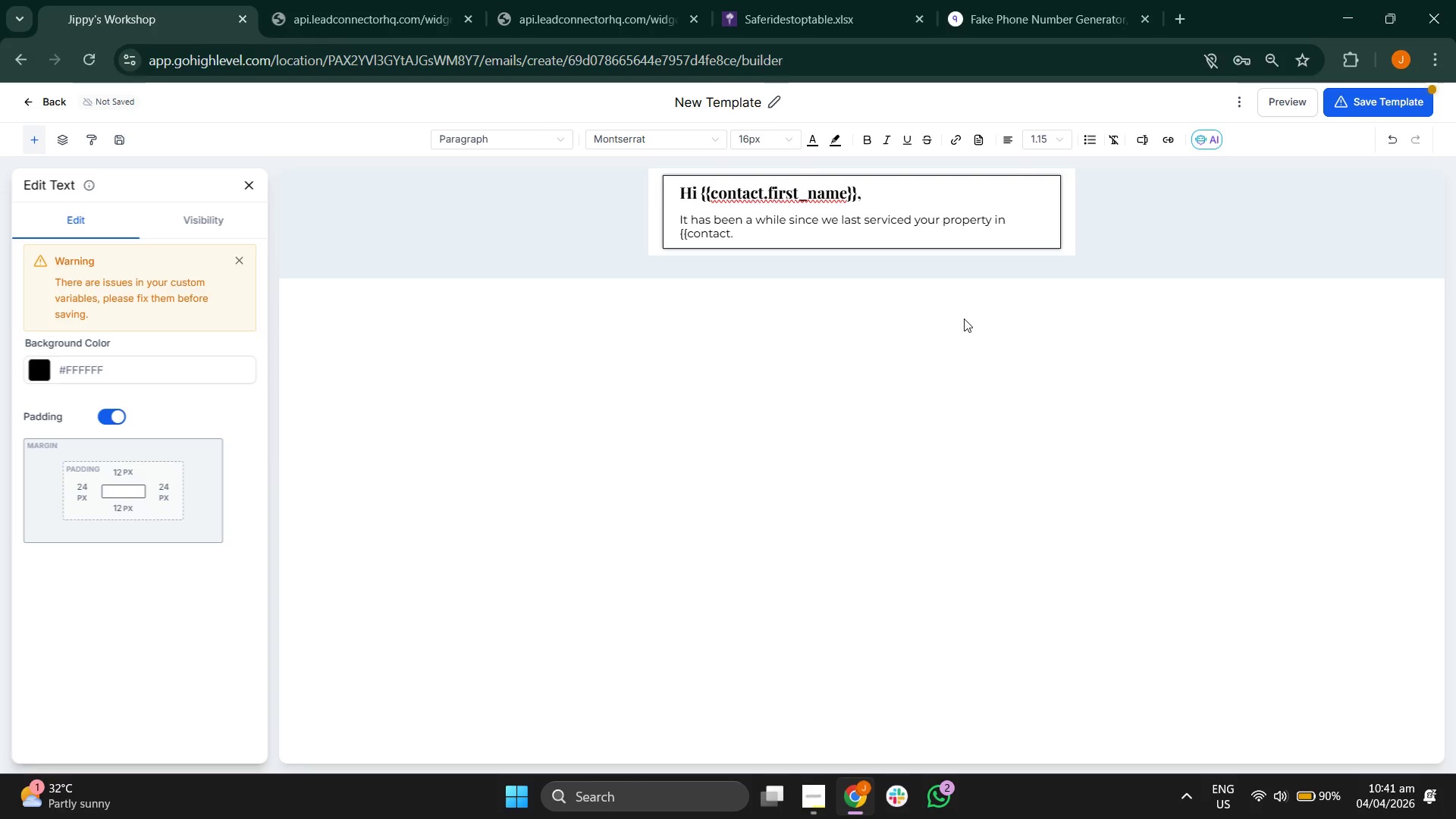 
type(last)
 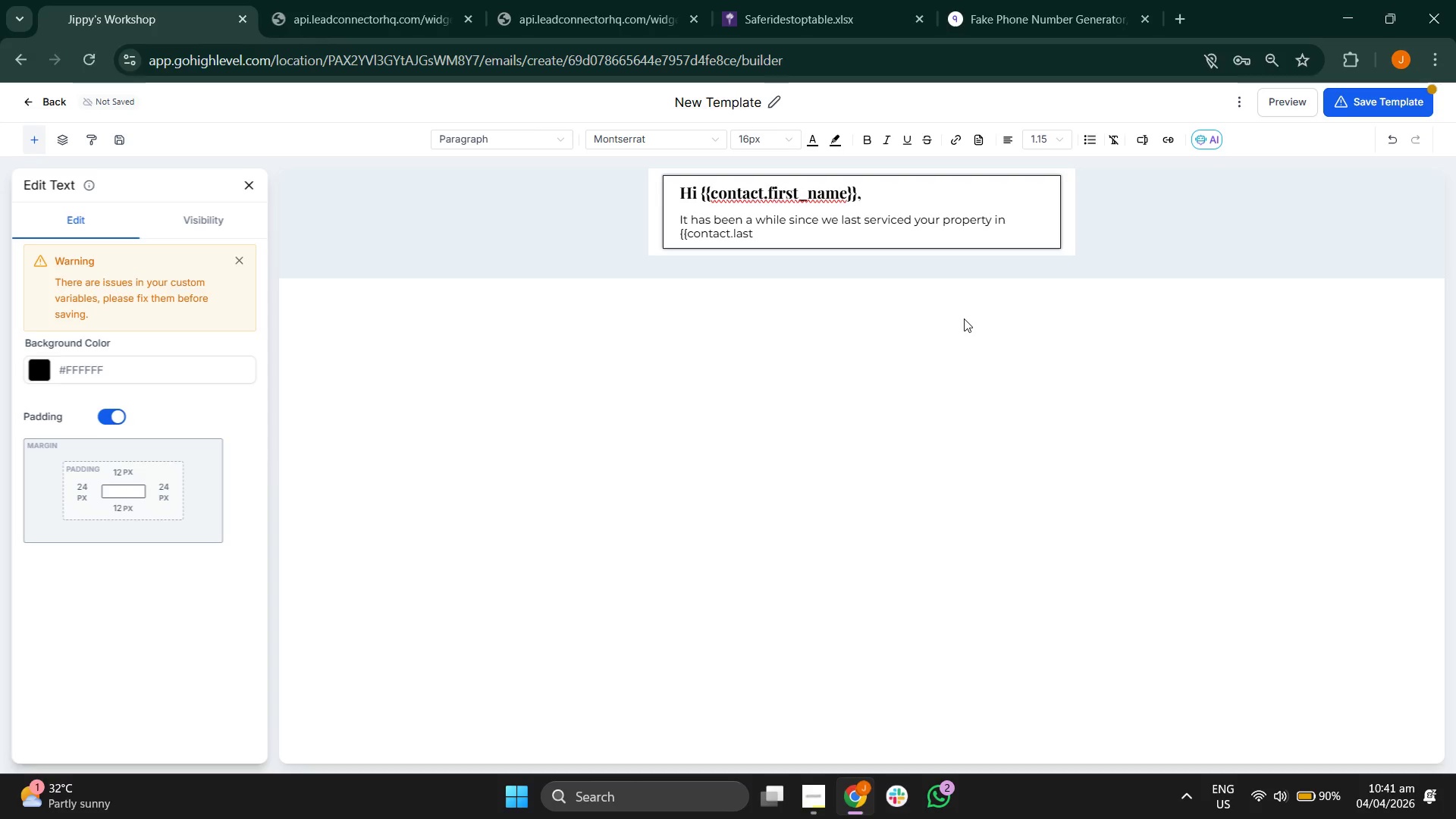 
left_click([964, 318])
 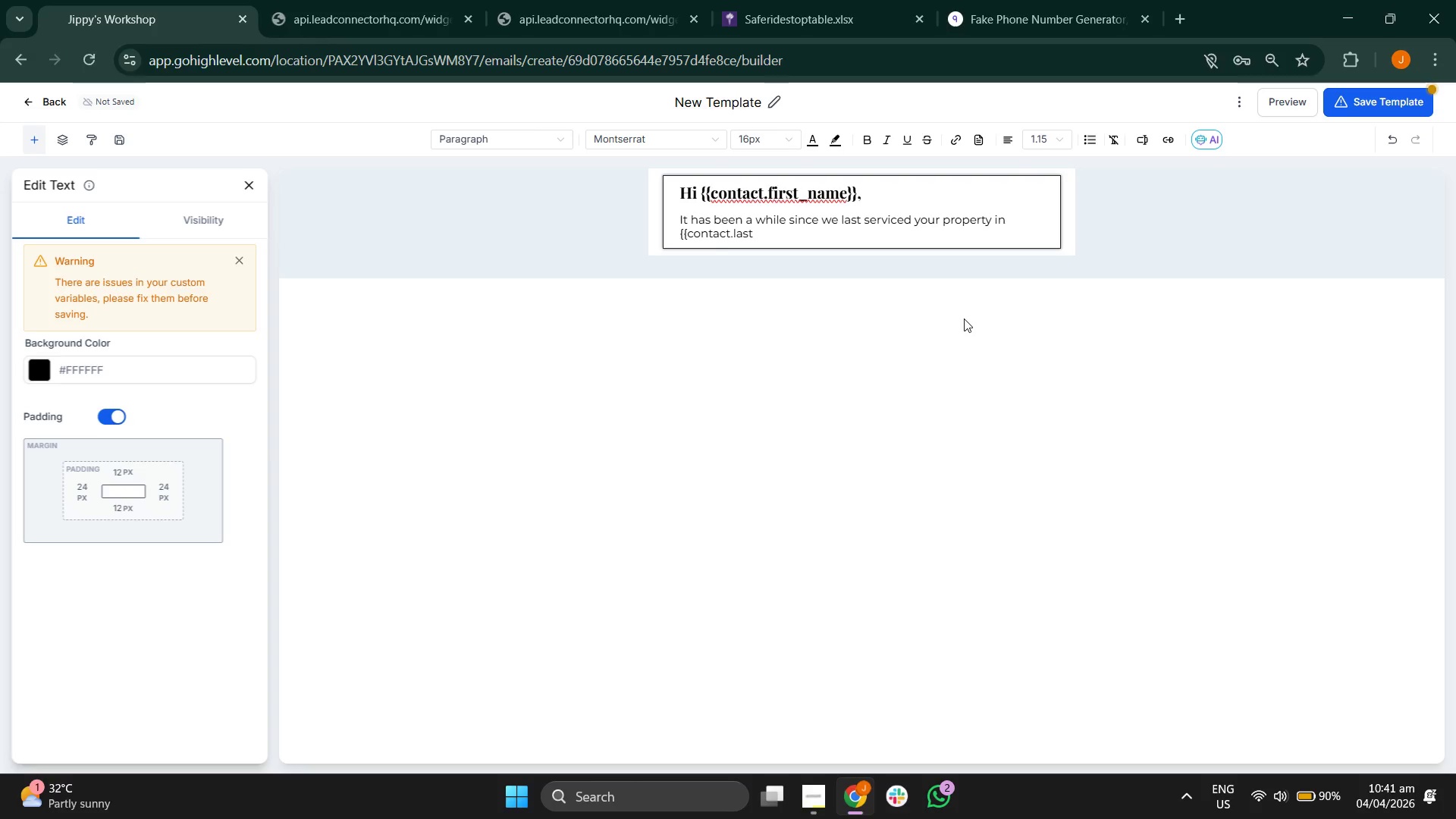 
key(Shift+Minus)
 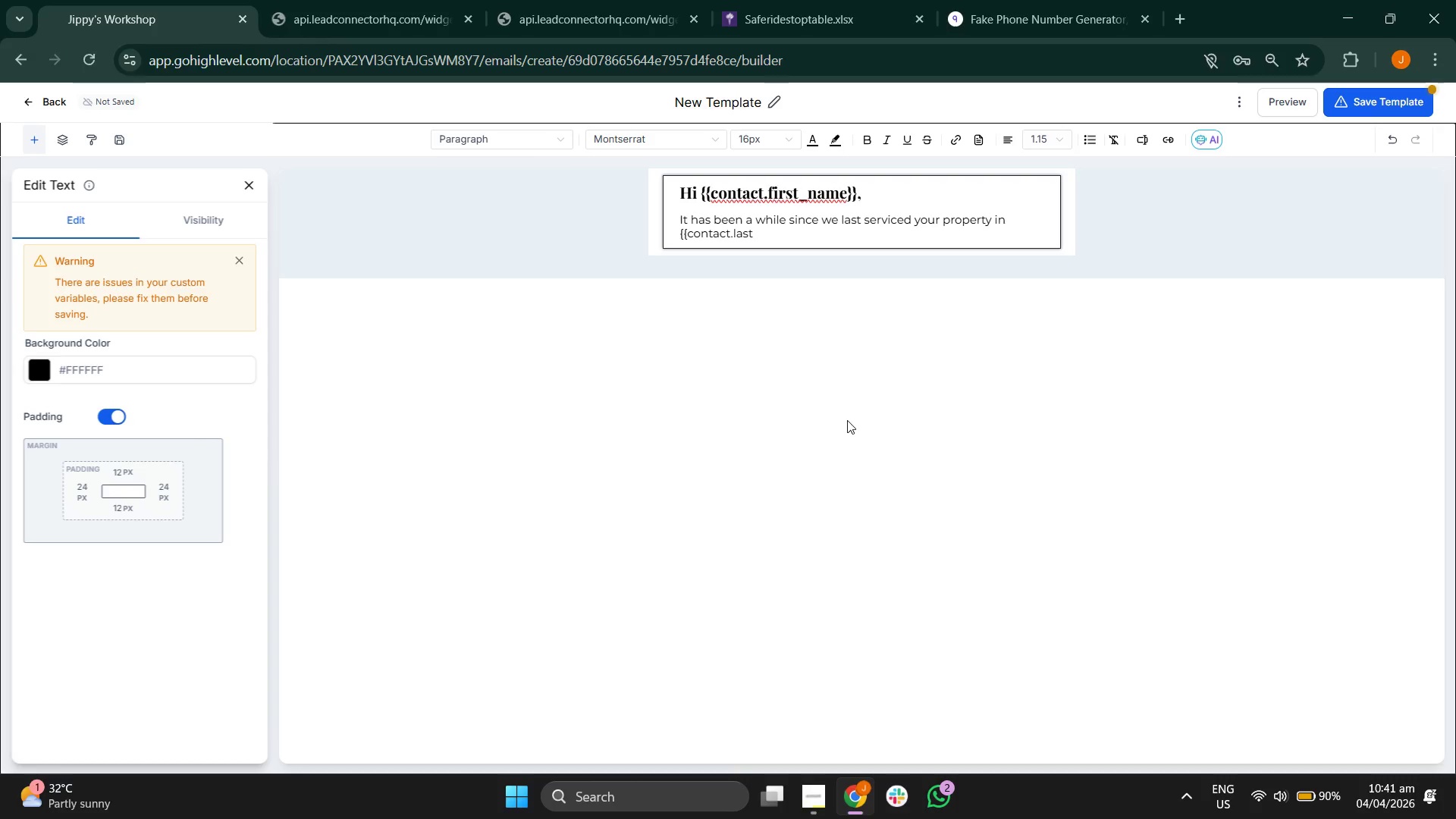 
left_click([803, 237])
 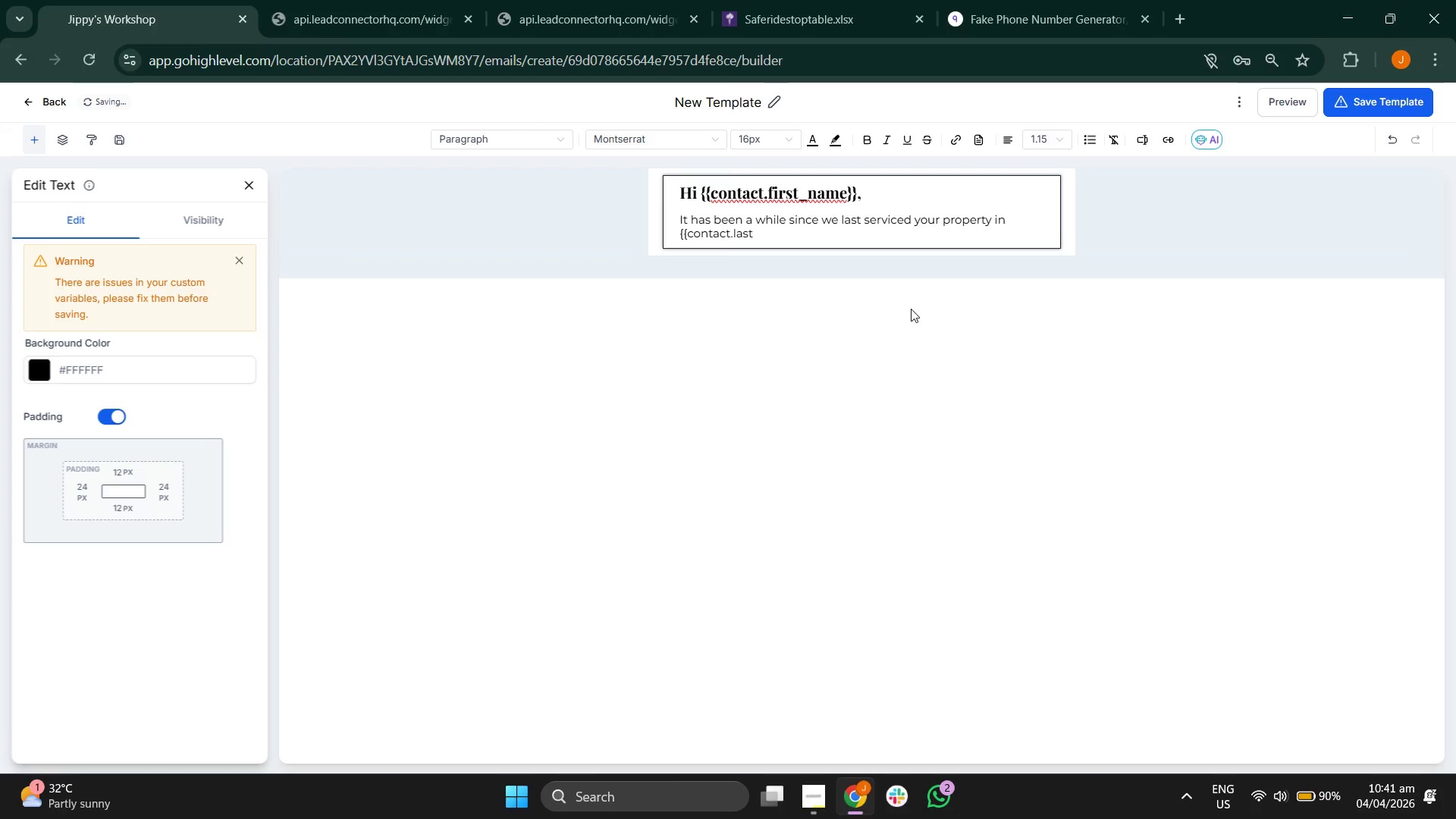 
key(Shift+Minus)
 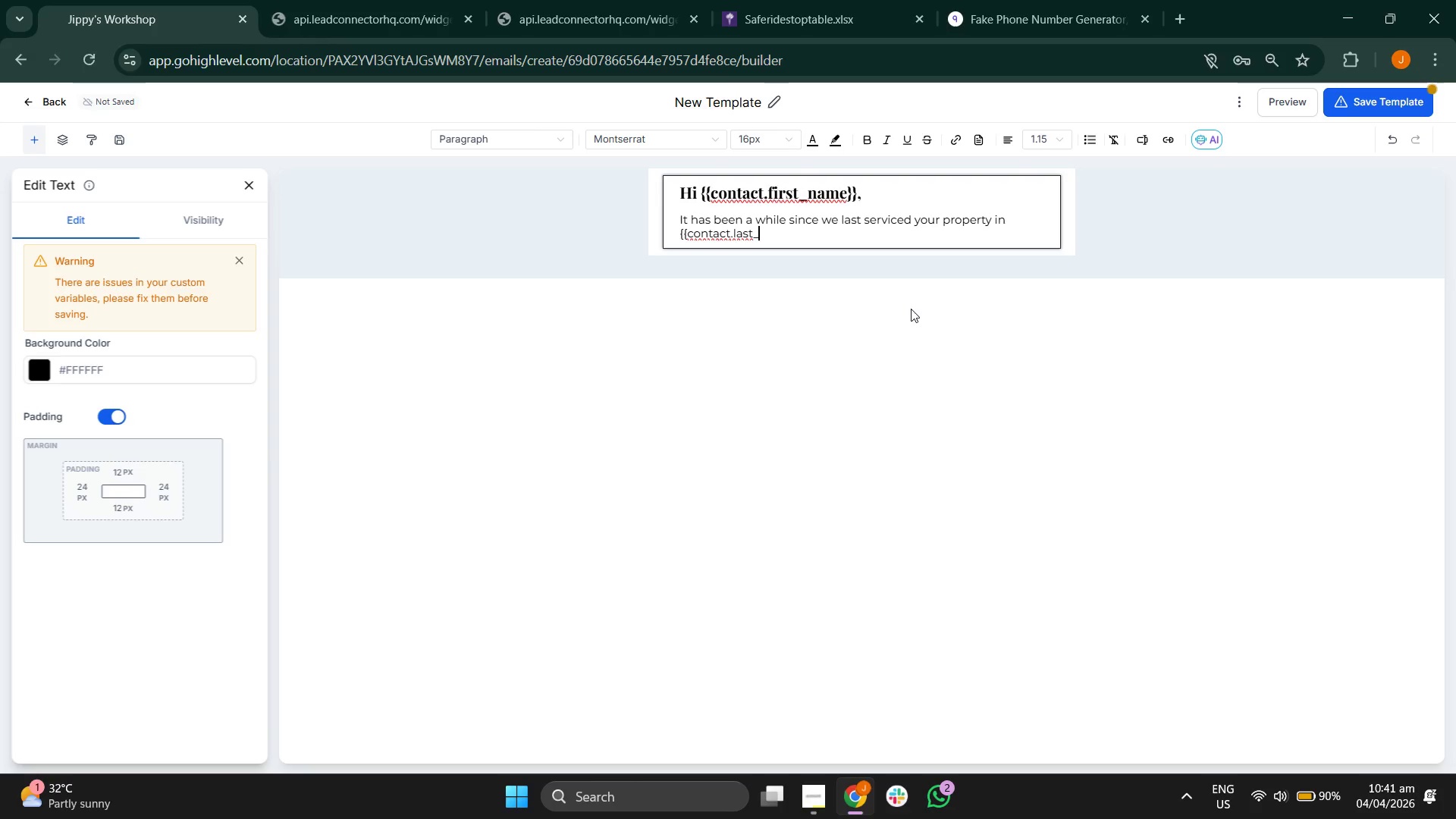 
type(ser)
 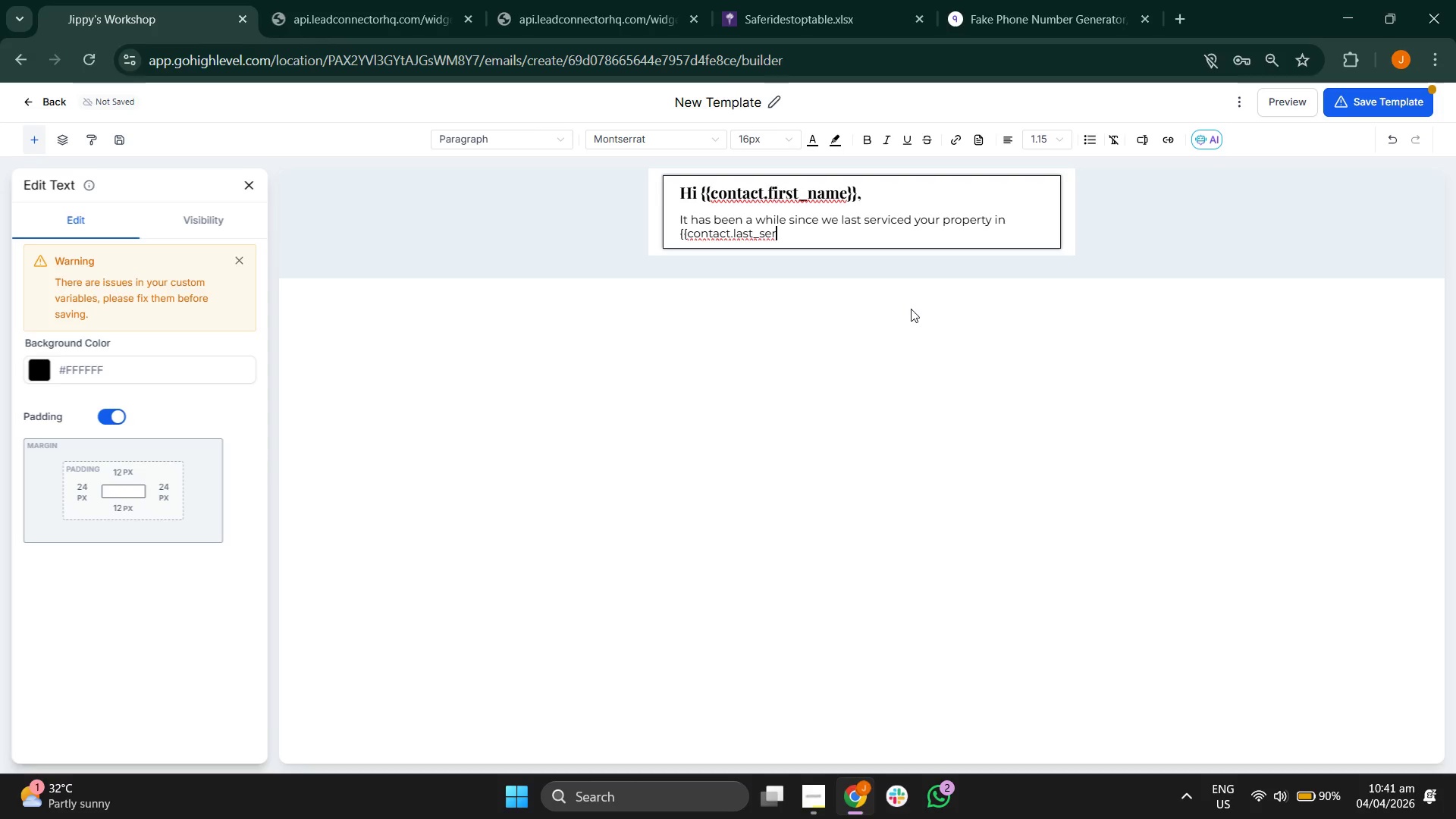 
key(V)
 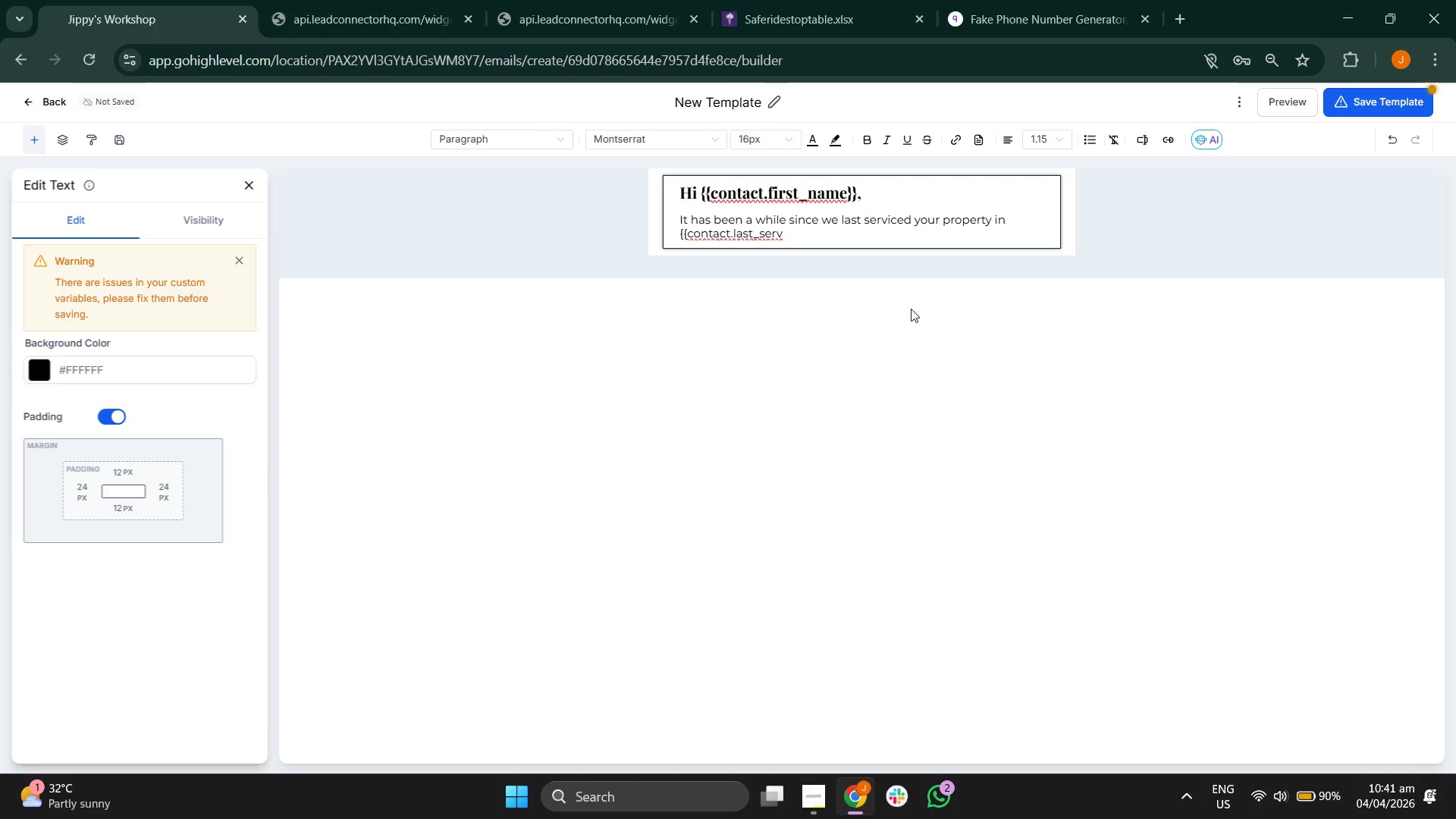 
type(ice)
 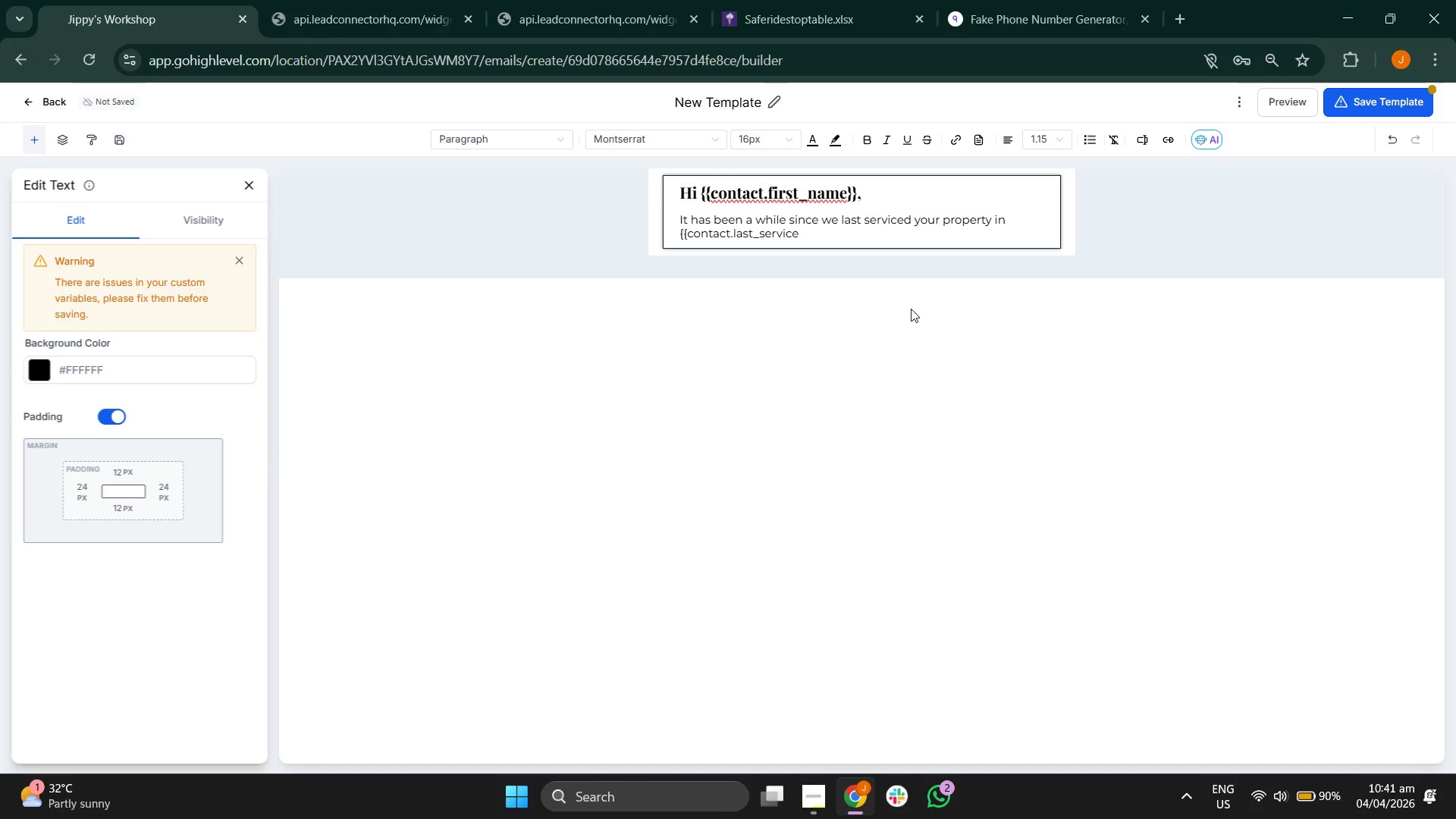 
type(_year}})
 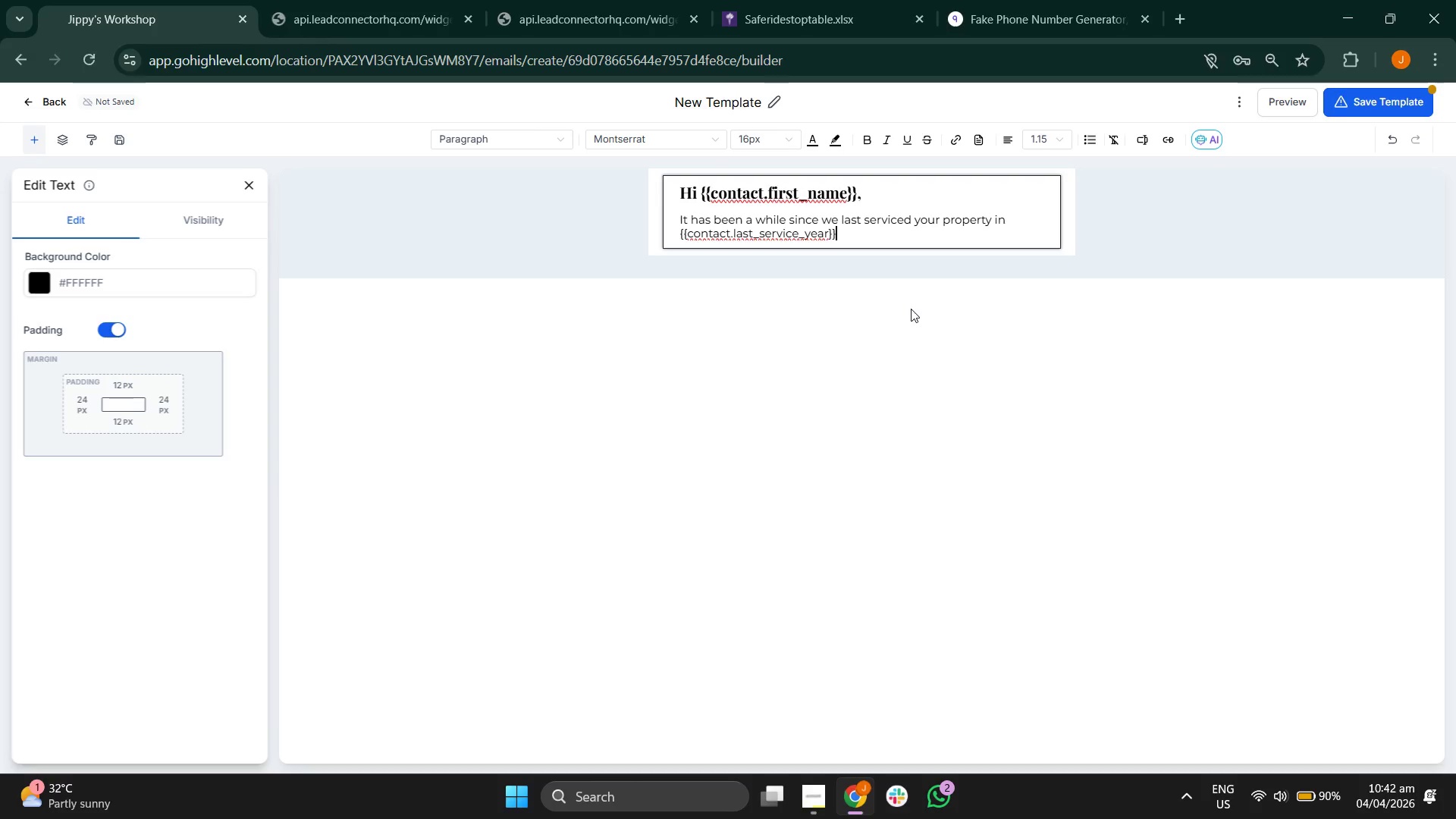 
key(Space)
 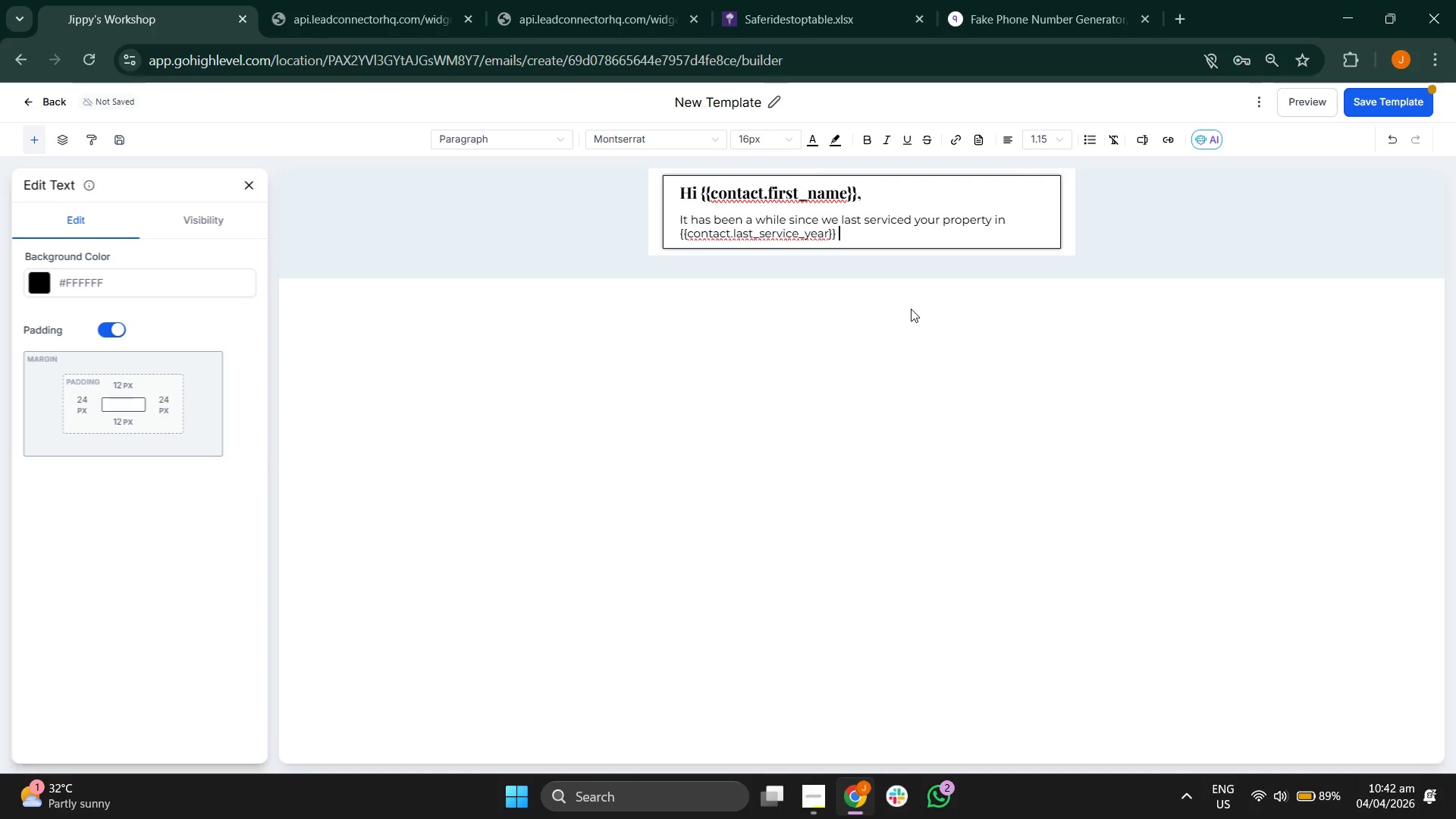 
key(Backspace)
 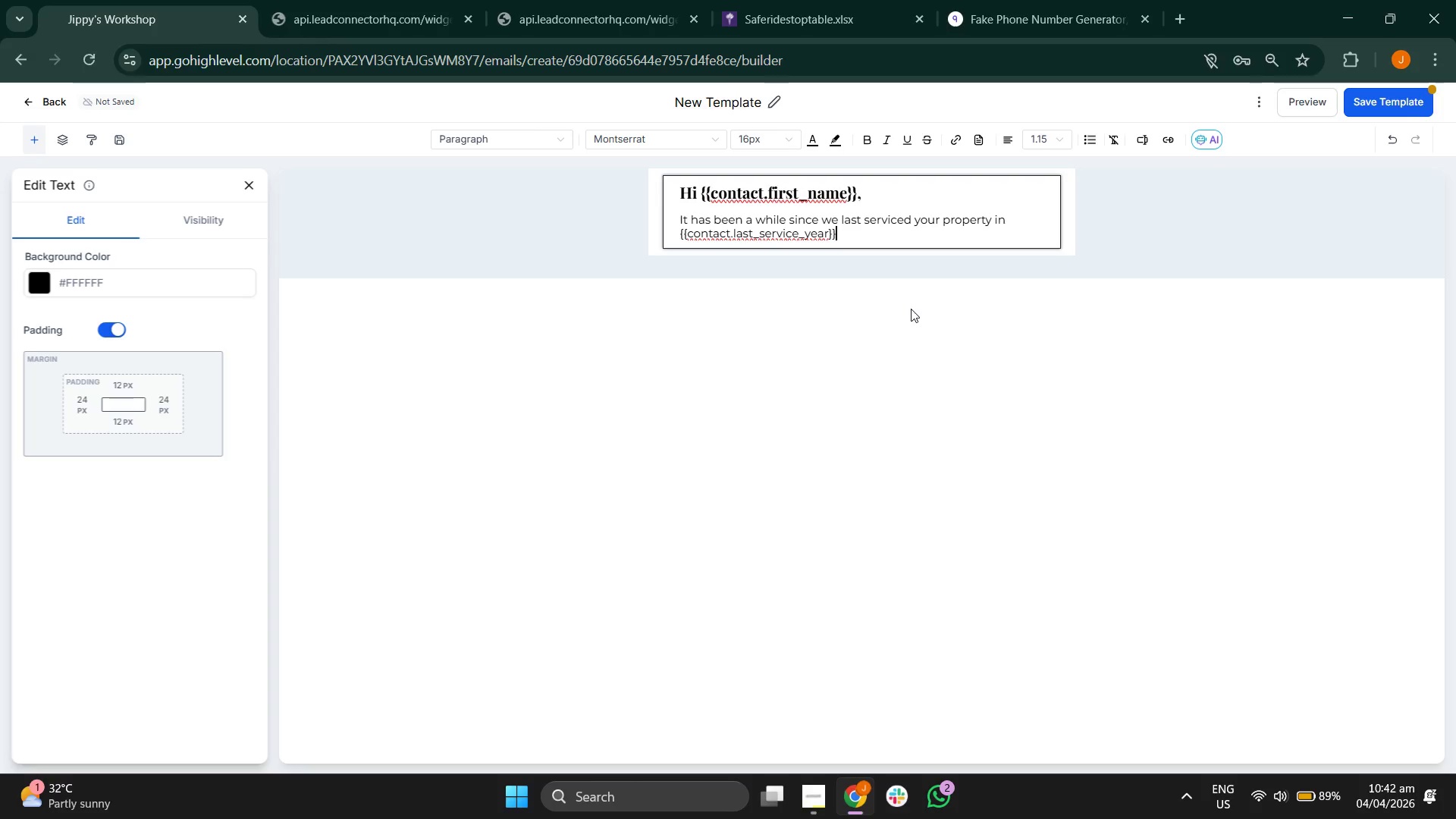 
key(Period)
 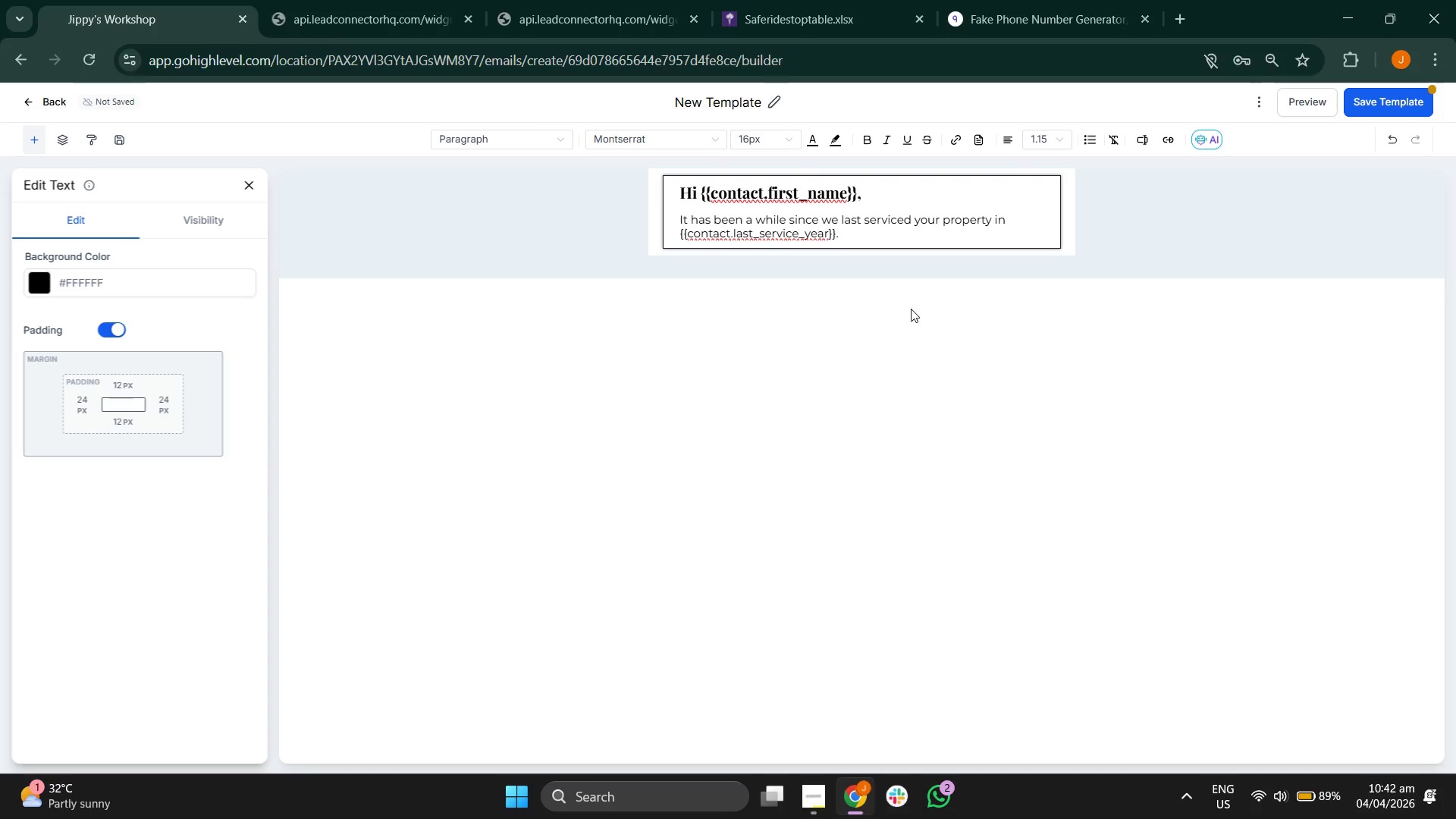 
key(Space)
 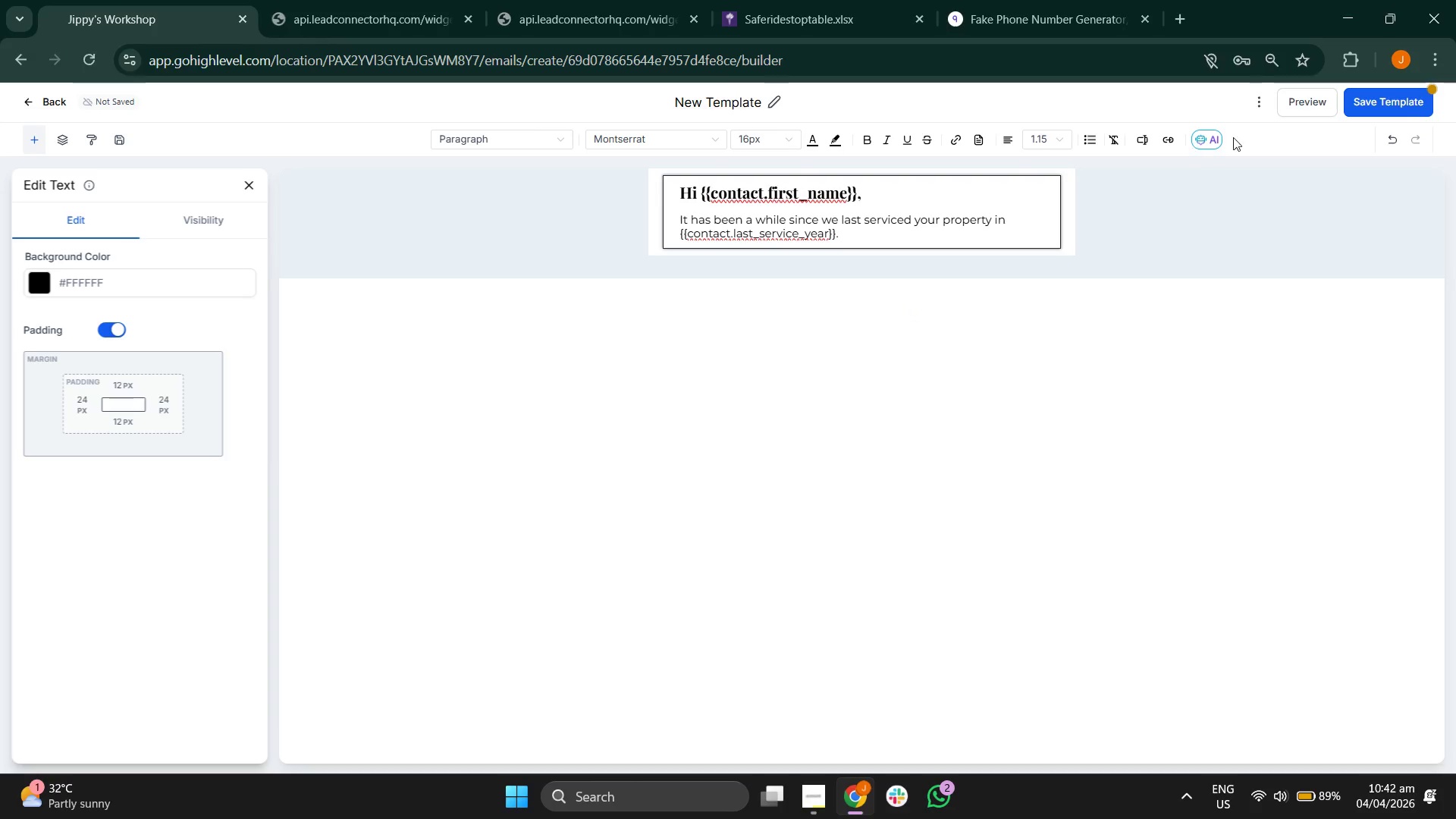 
left_click([1392, 104])
 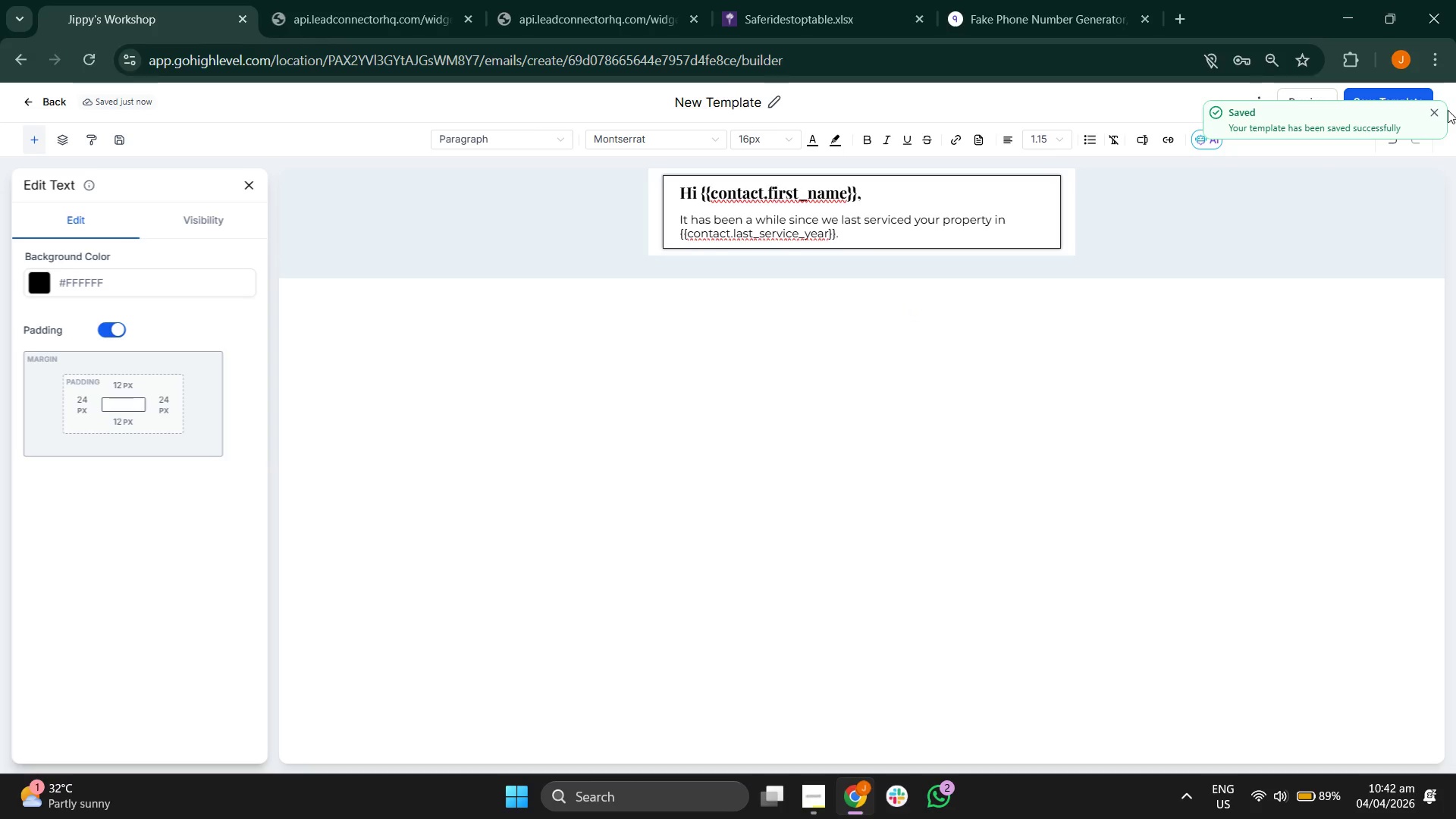 
double_click([1285, 99])
 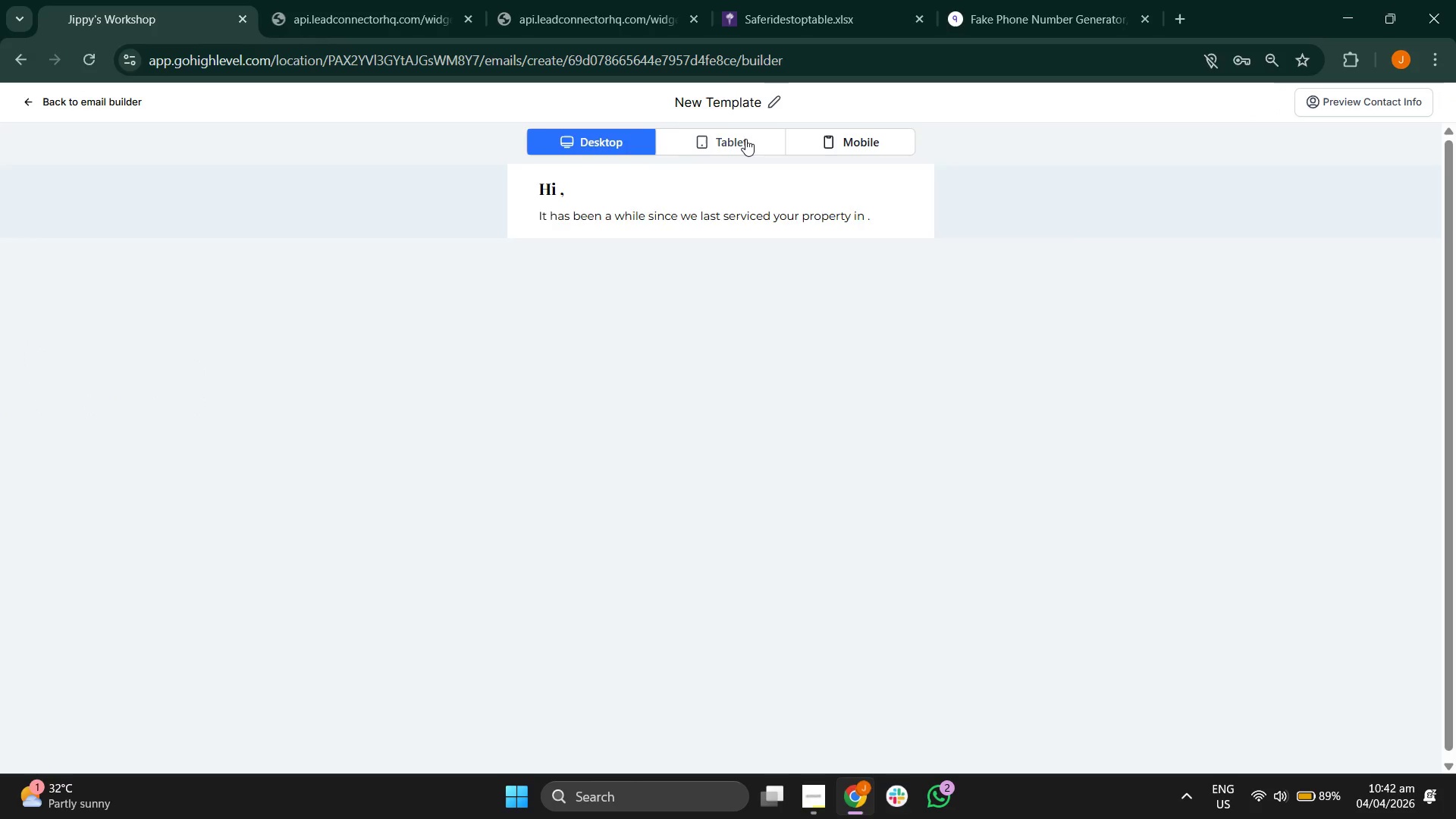 
double_click([869, 139])
 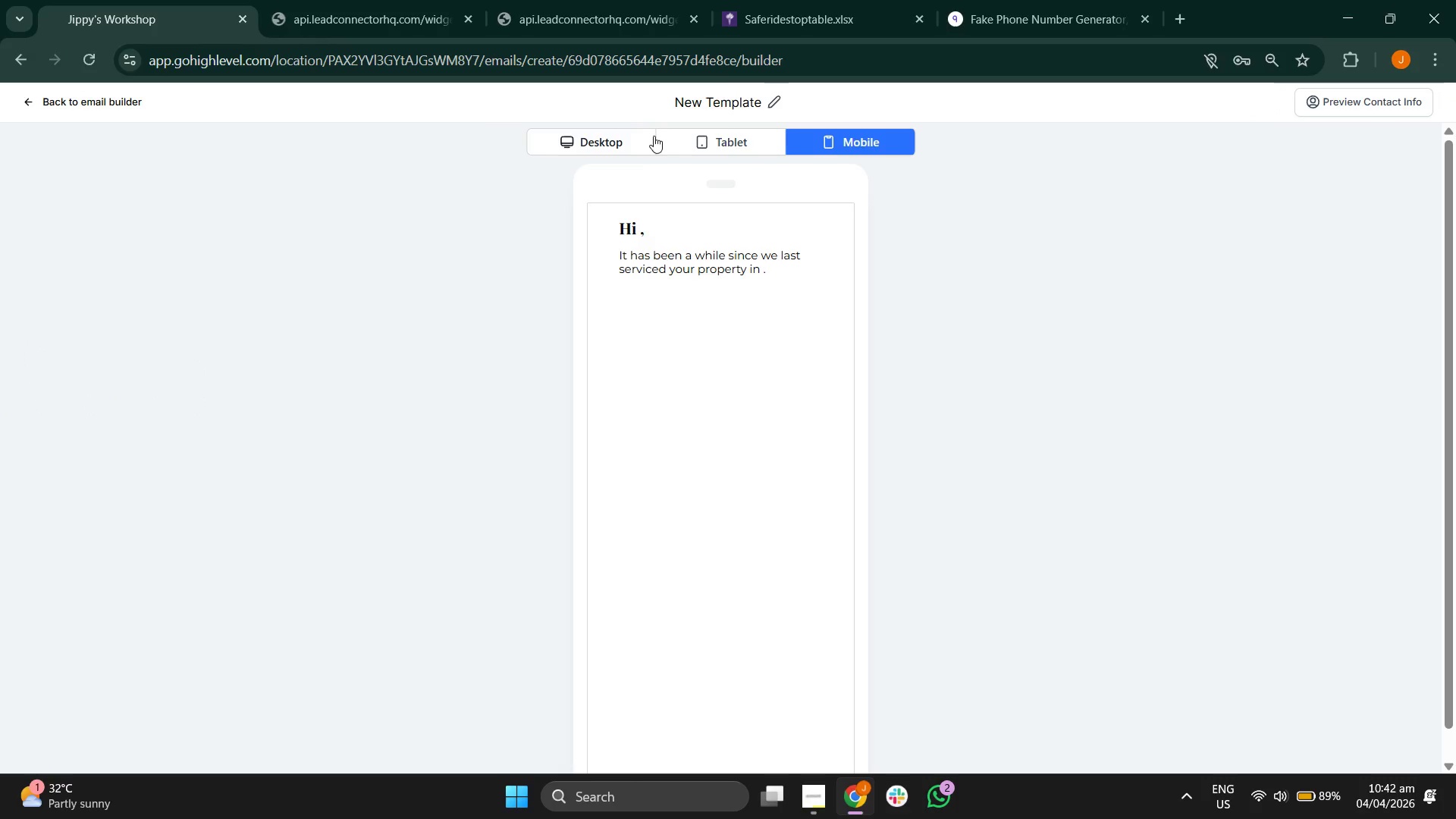 
left_click([631, 134])
 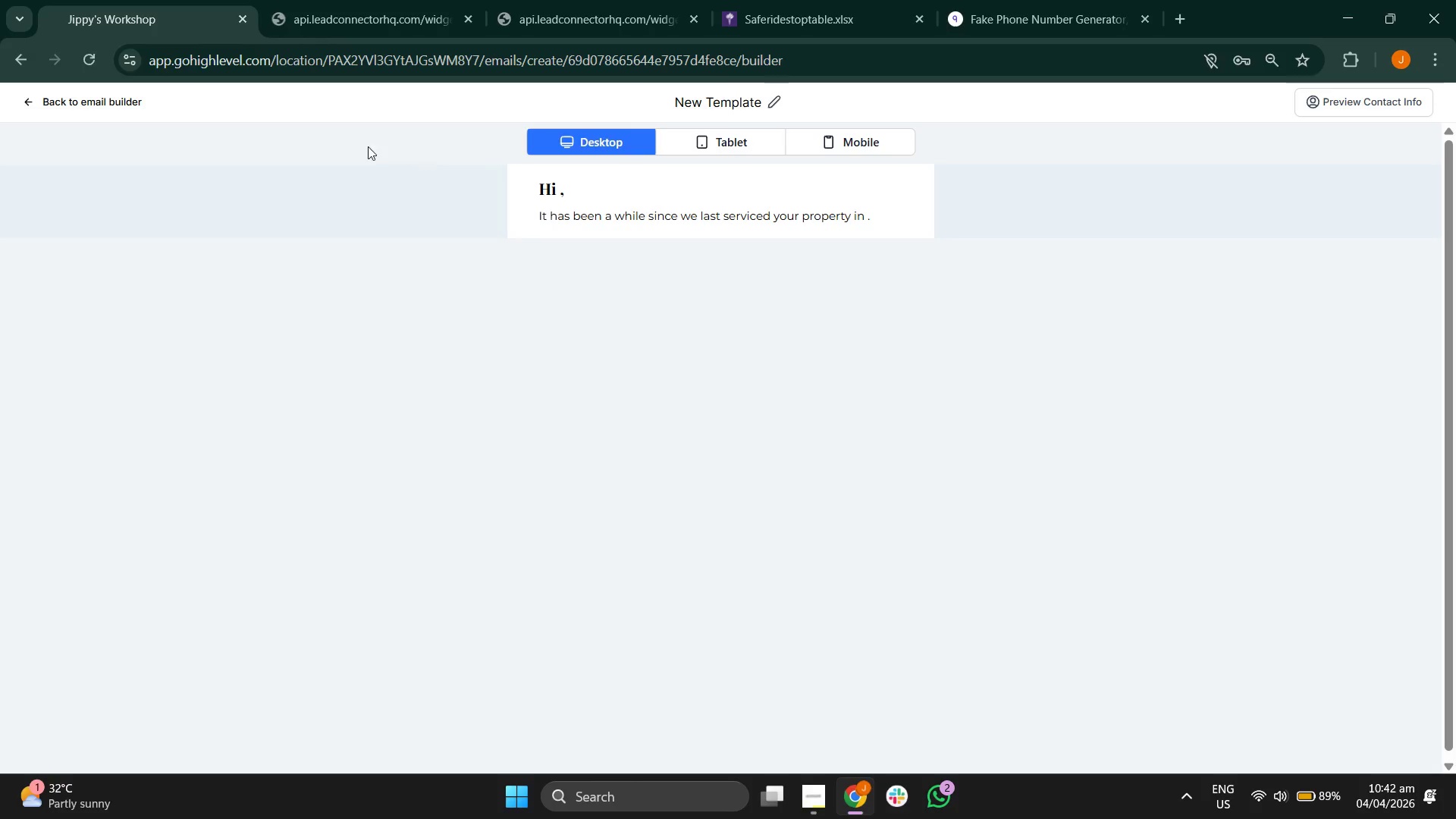 
left_click([117, 102])
 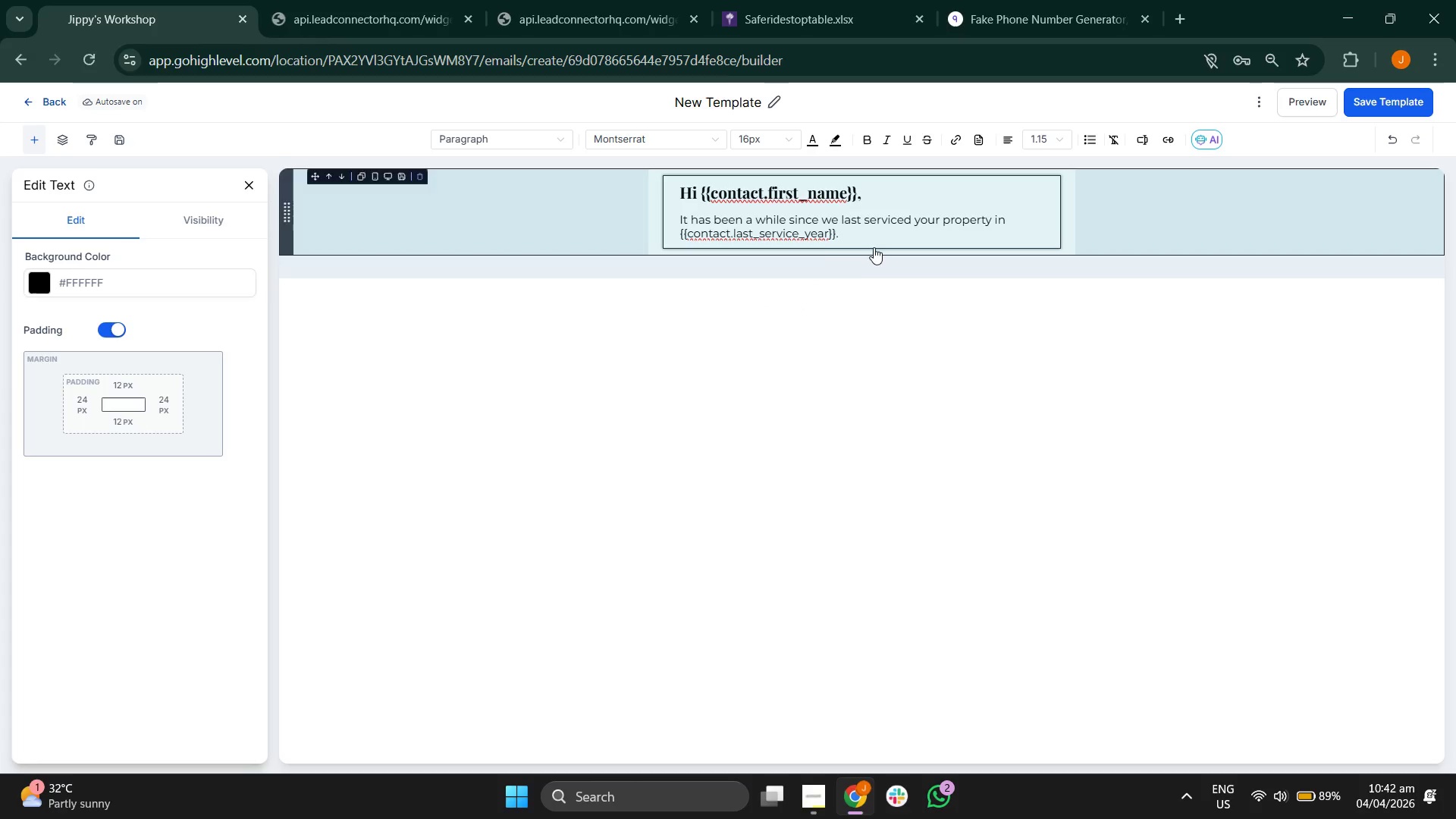 
left_click([880, 240])
 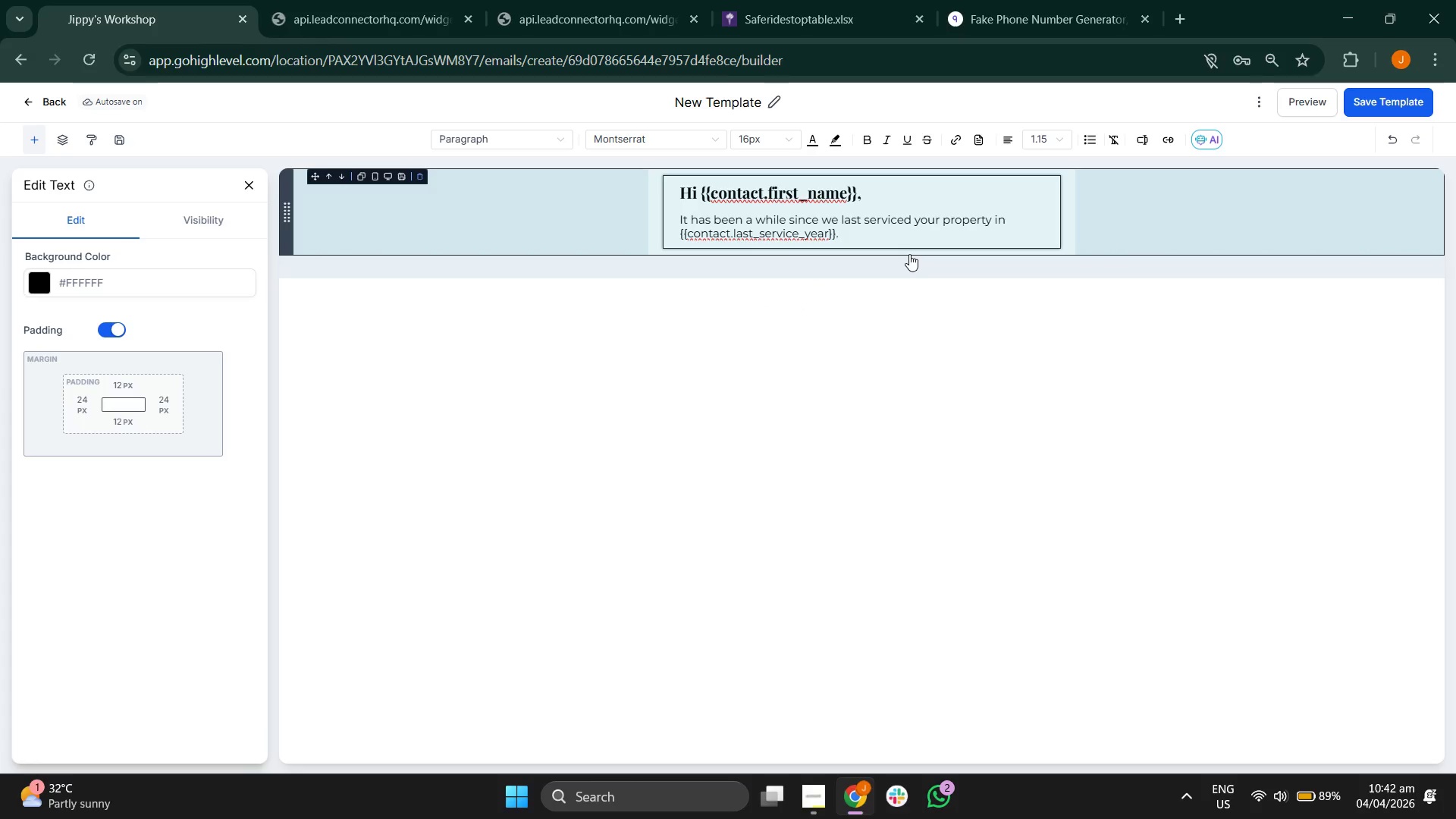 
key(CapsLock)
 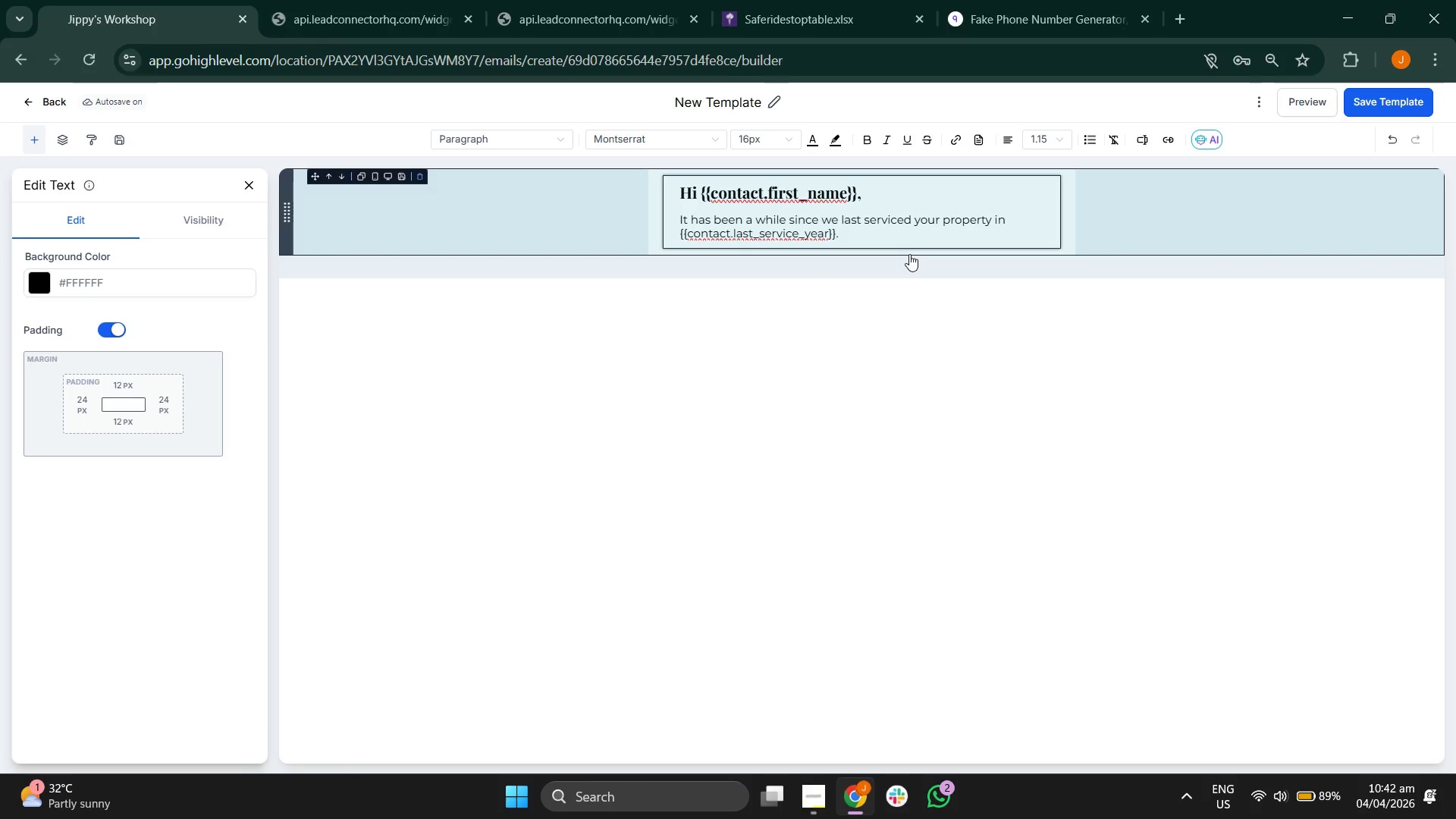 
key(I)
 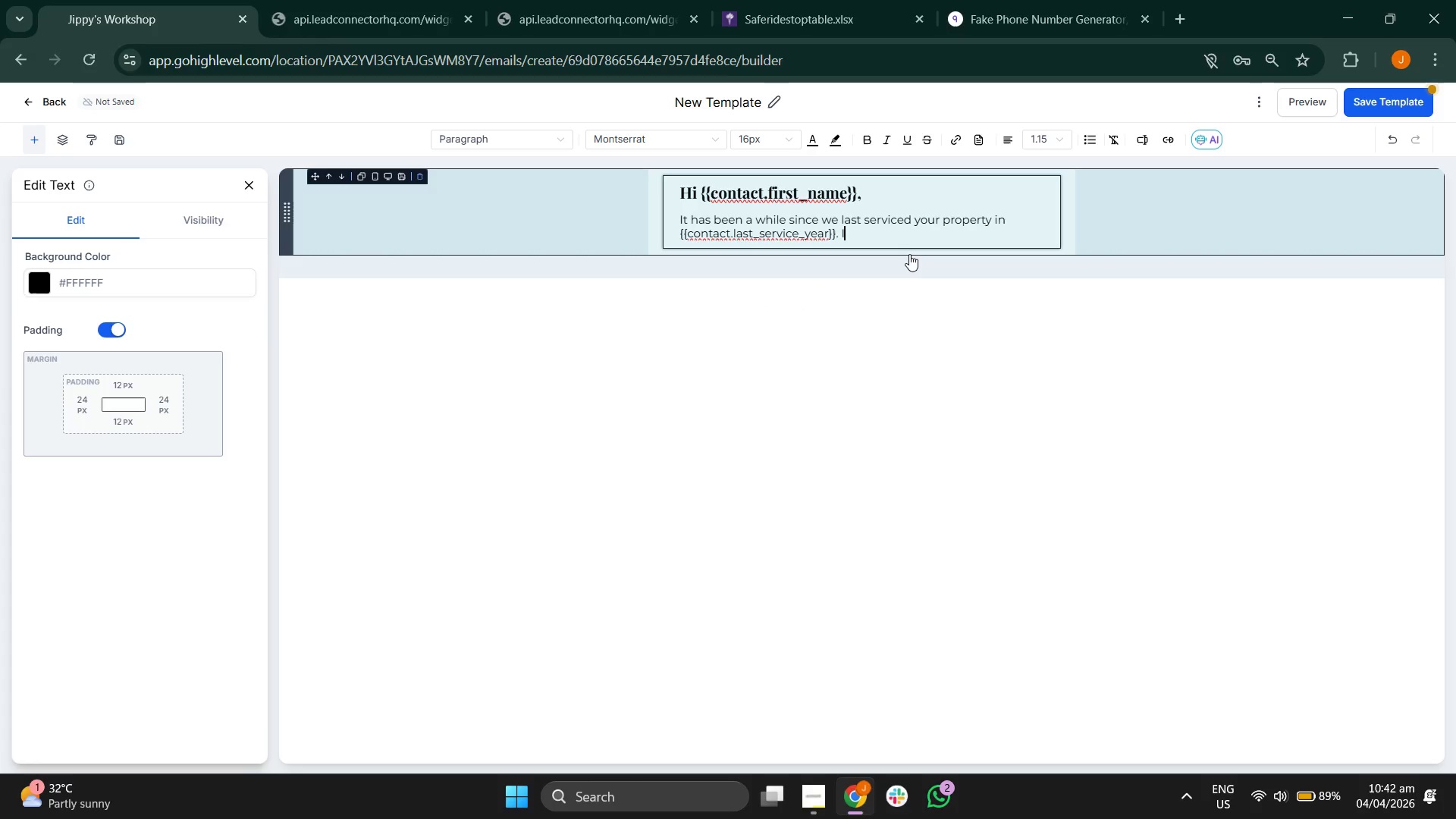 
key(CapsLock)
 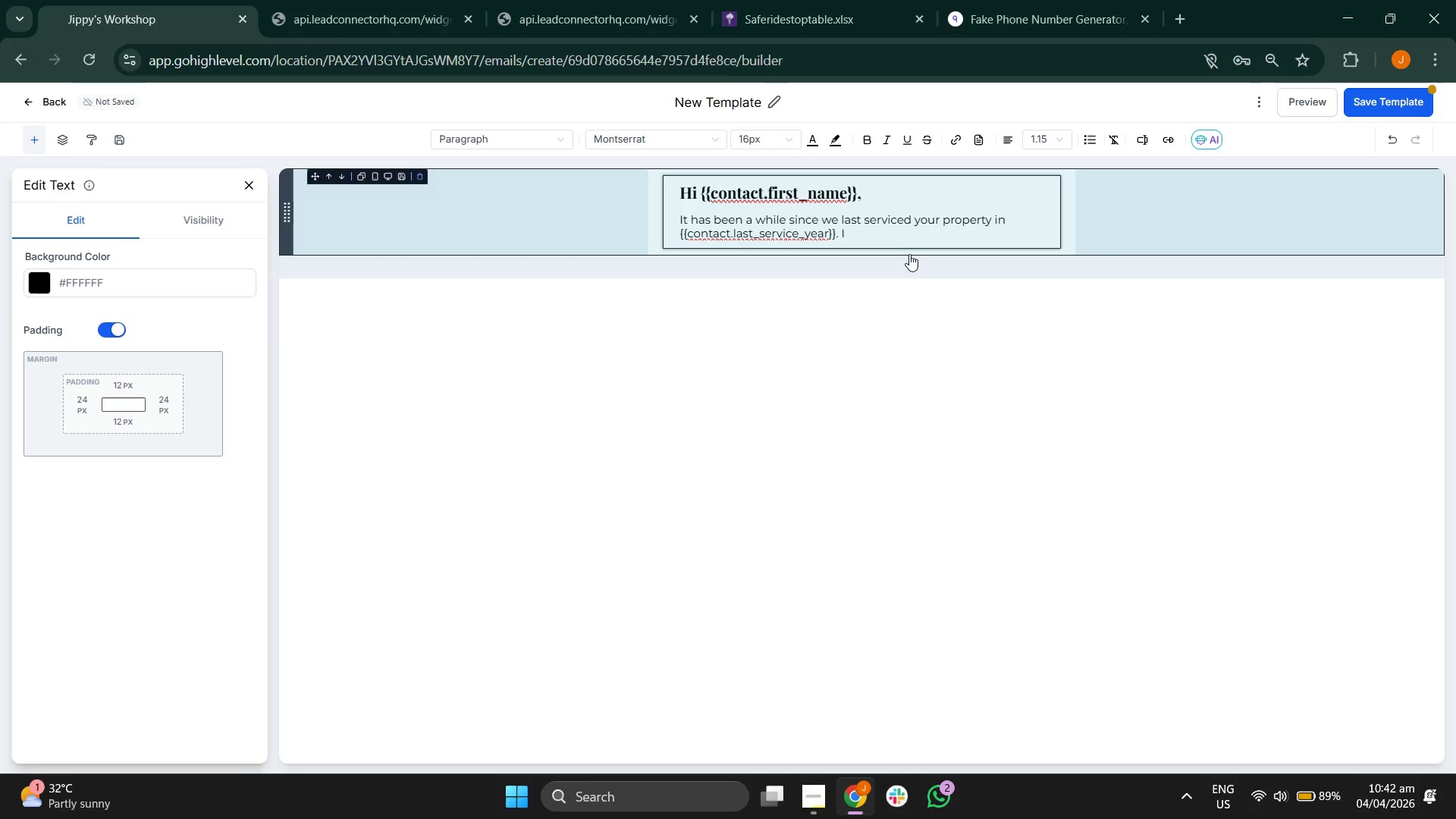 
key(Space)
 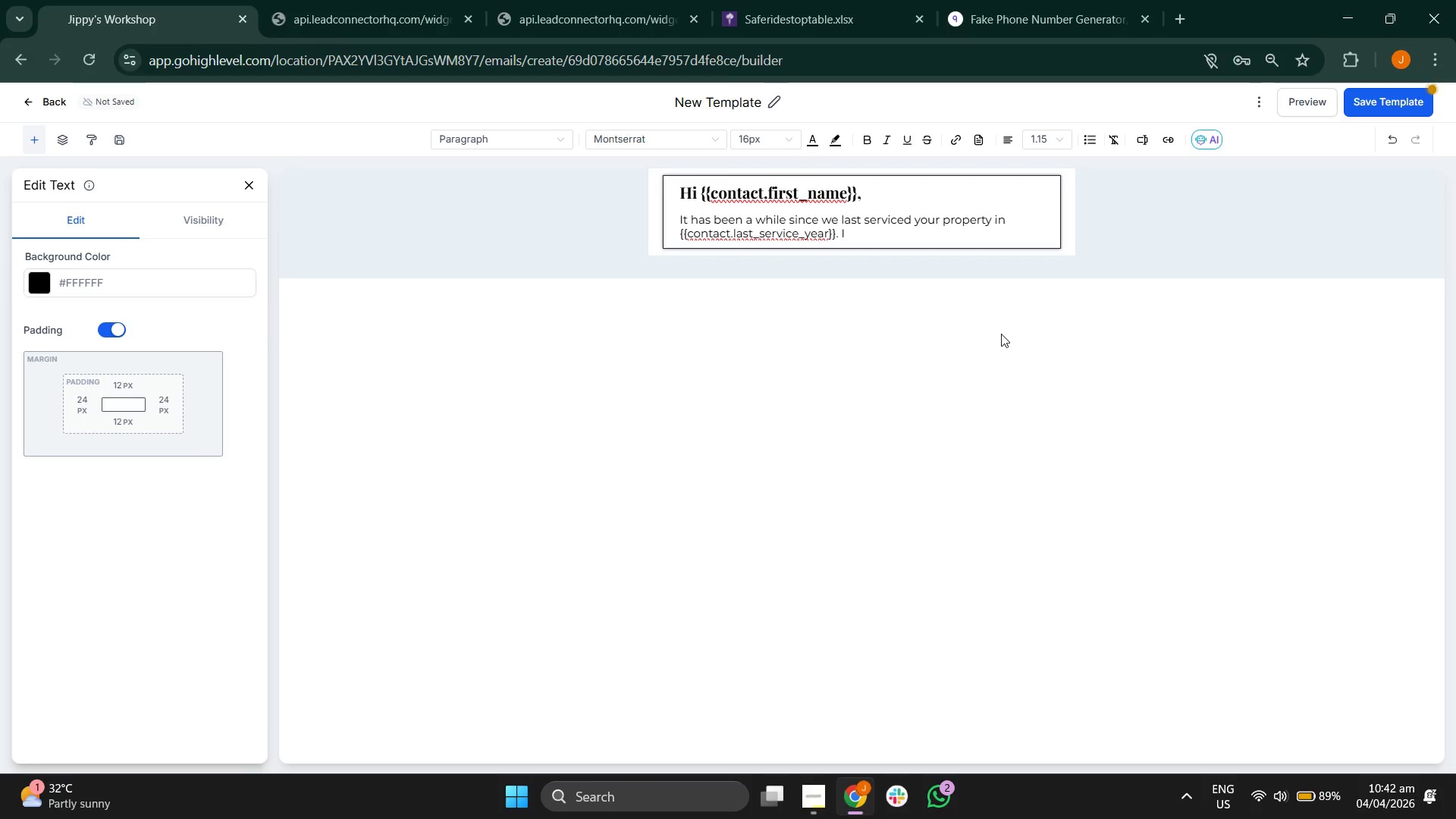 
key(H)
 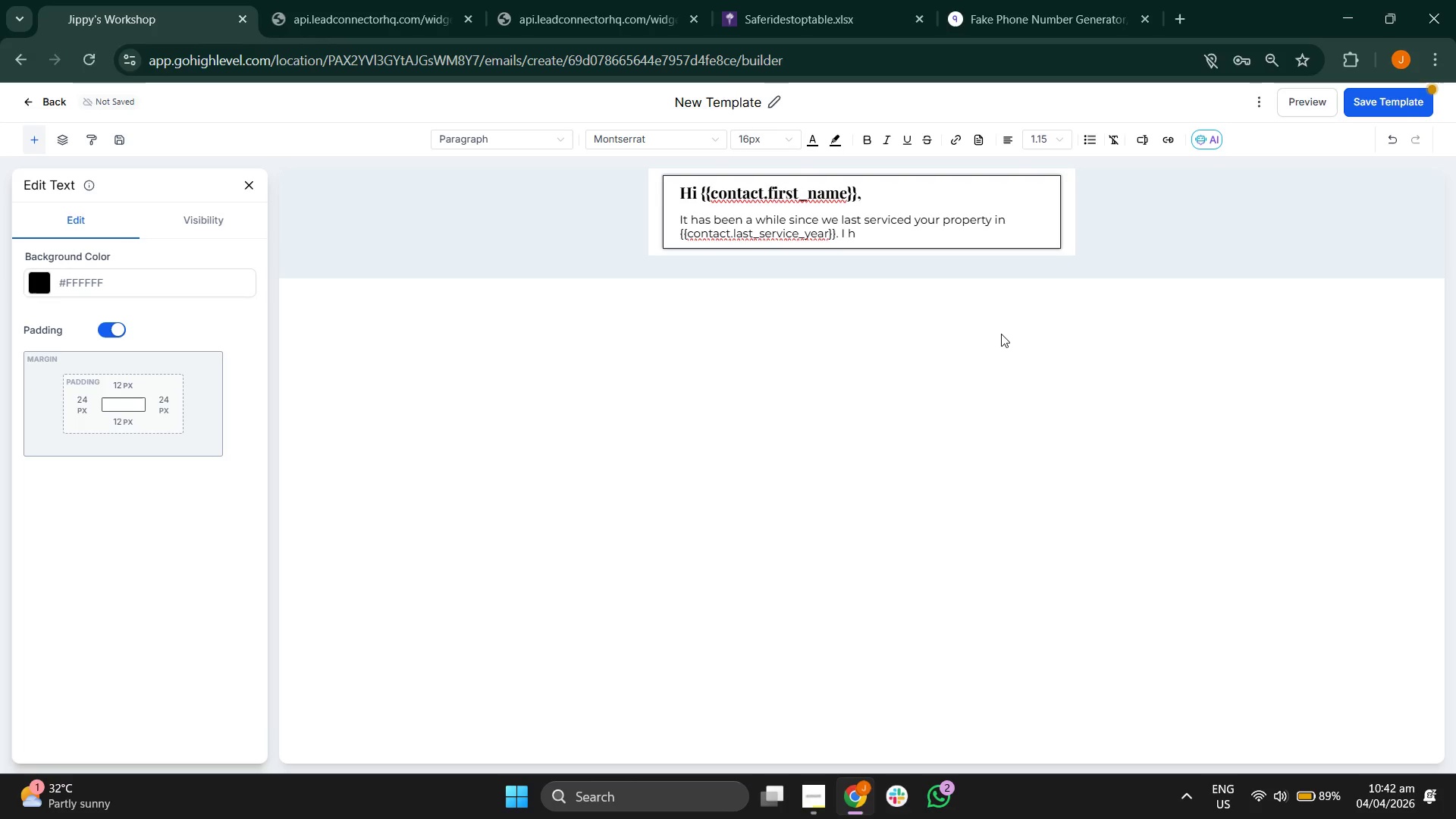 
key(O)
 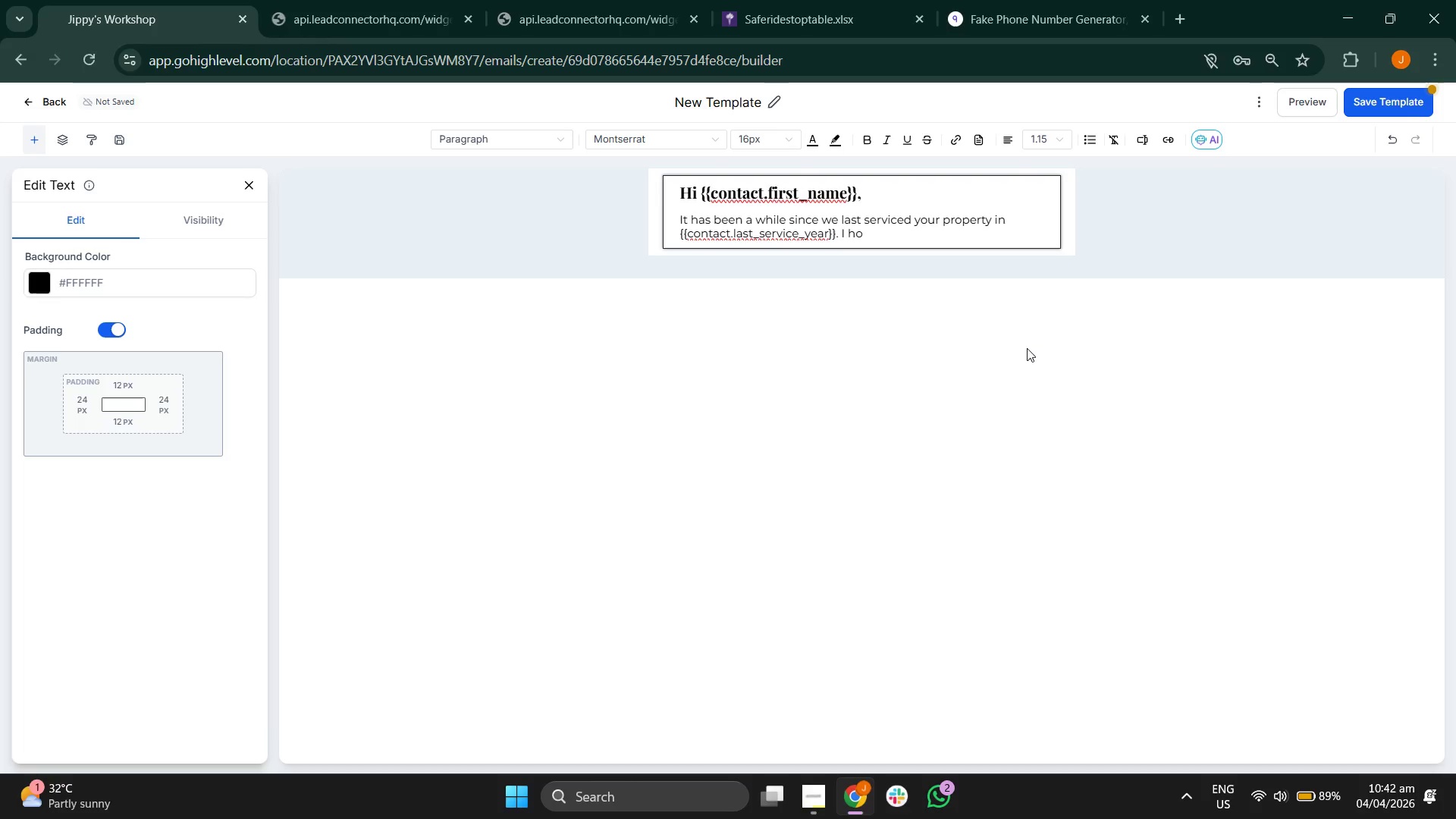 
left_click([1027, 348])
 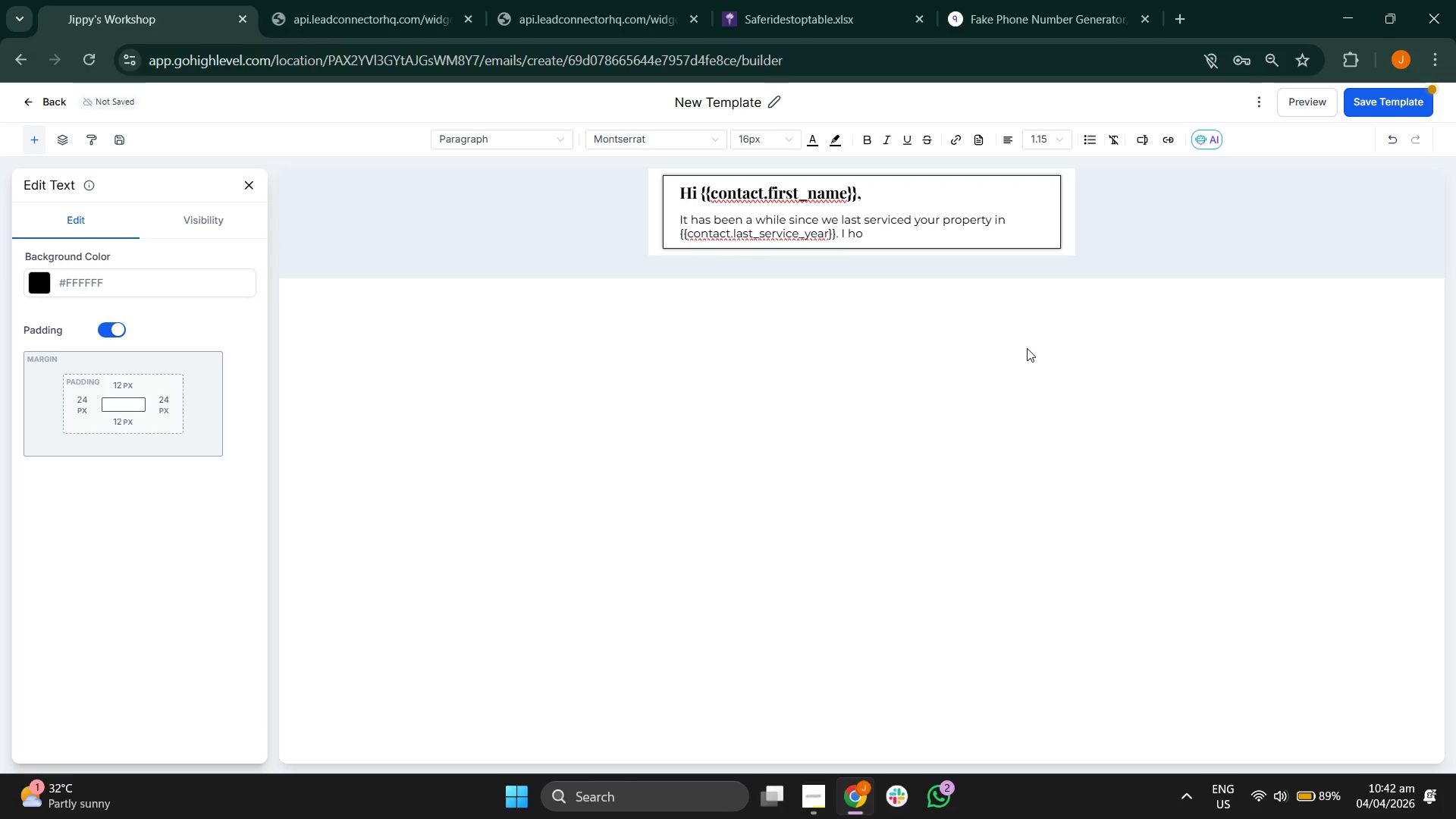 
key(P)
 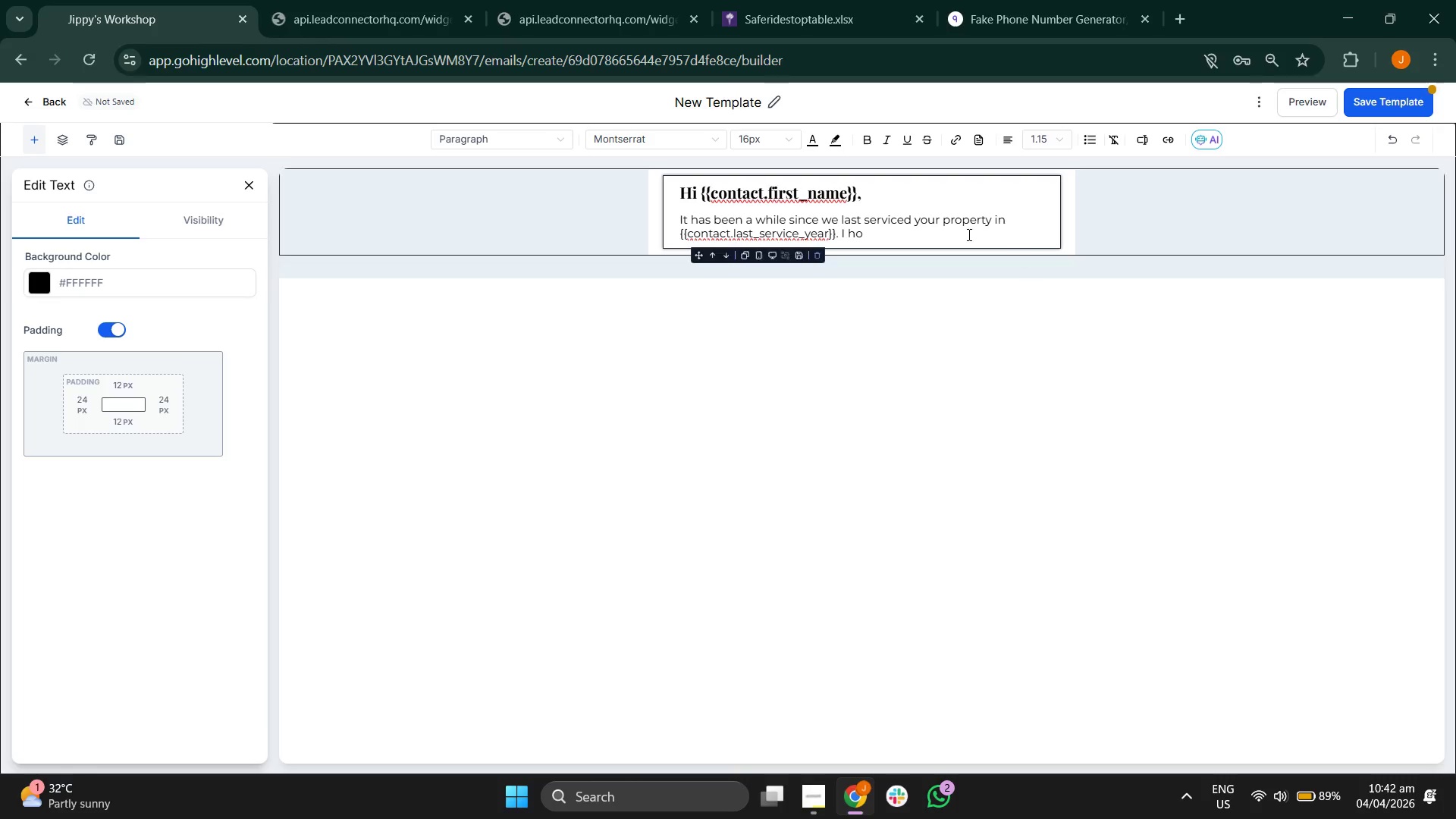 
key(P)
 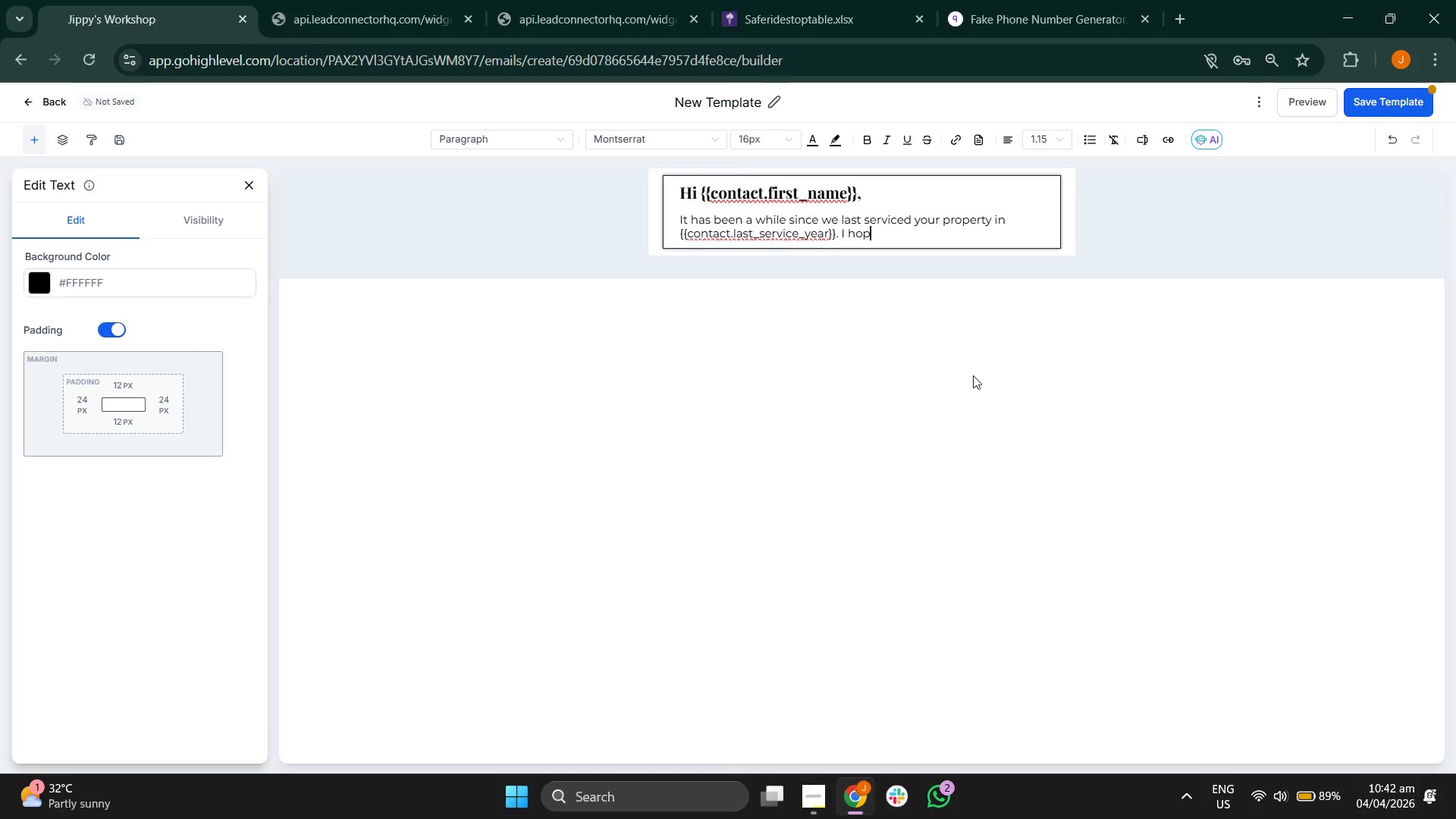 
key(E)
 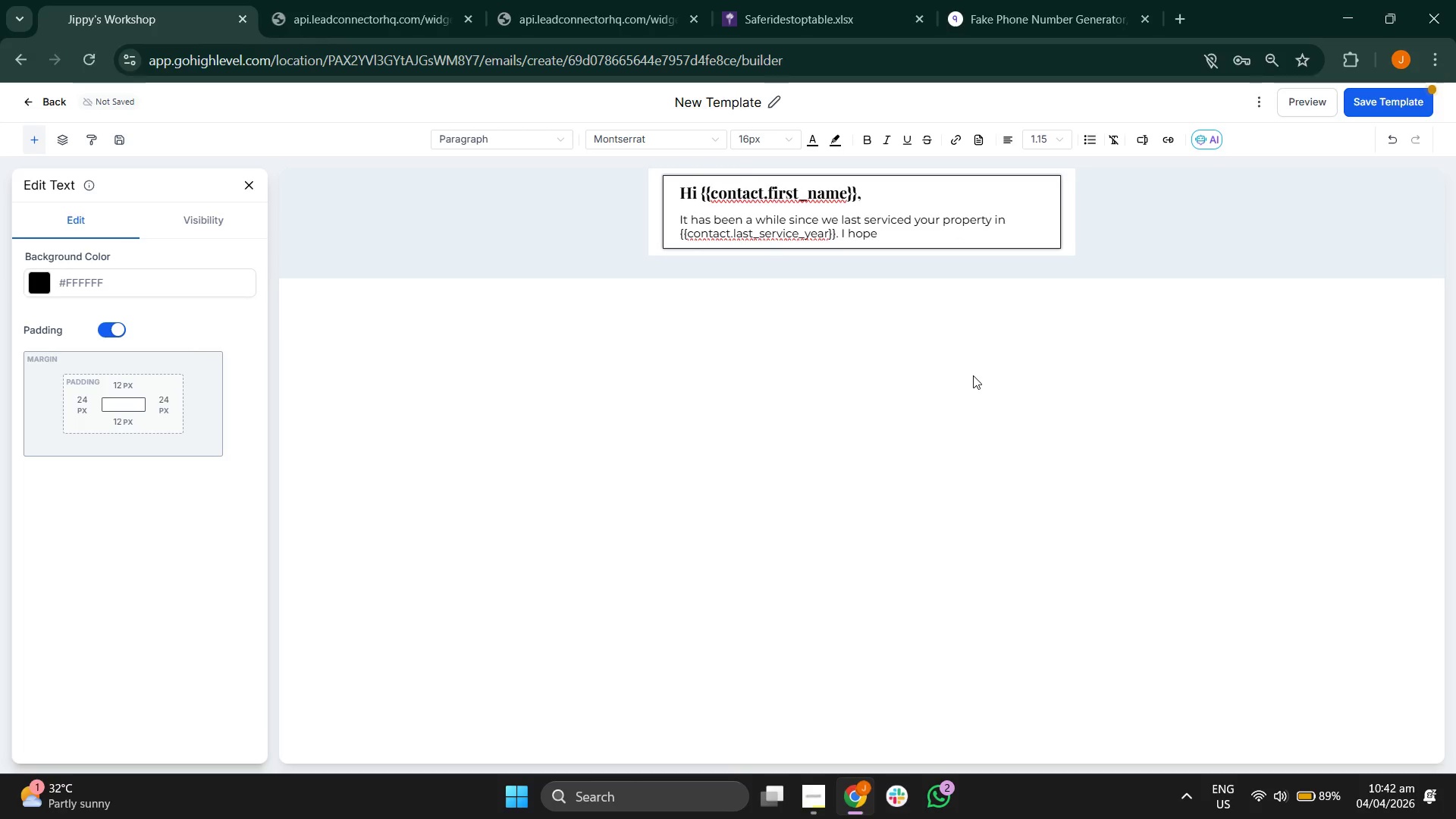 
key(Space)
 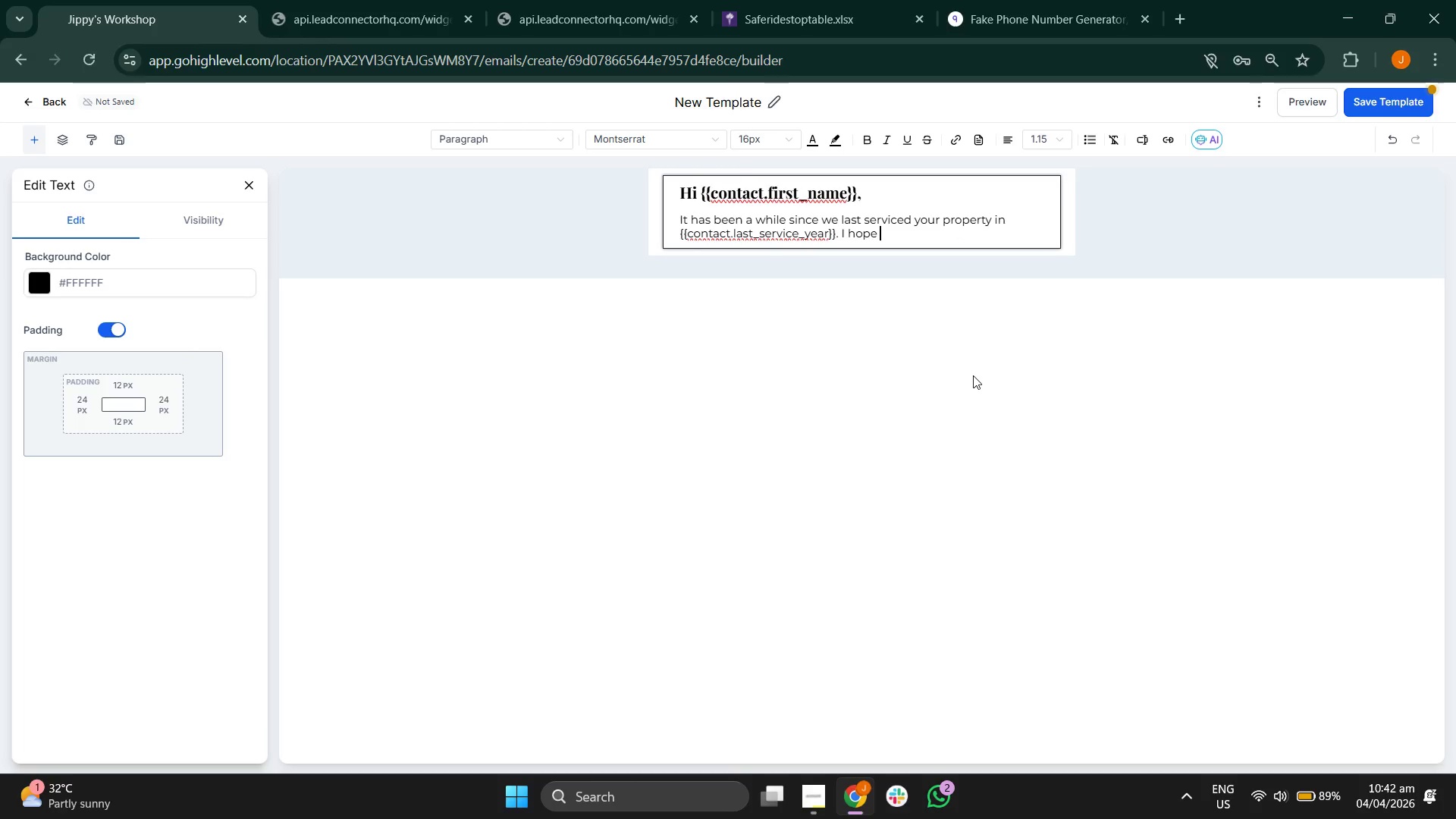 
key(Y)
 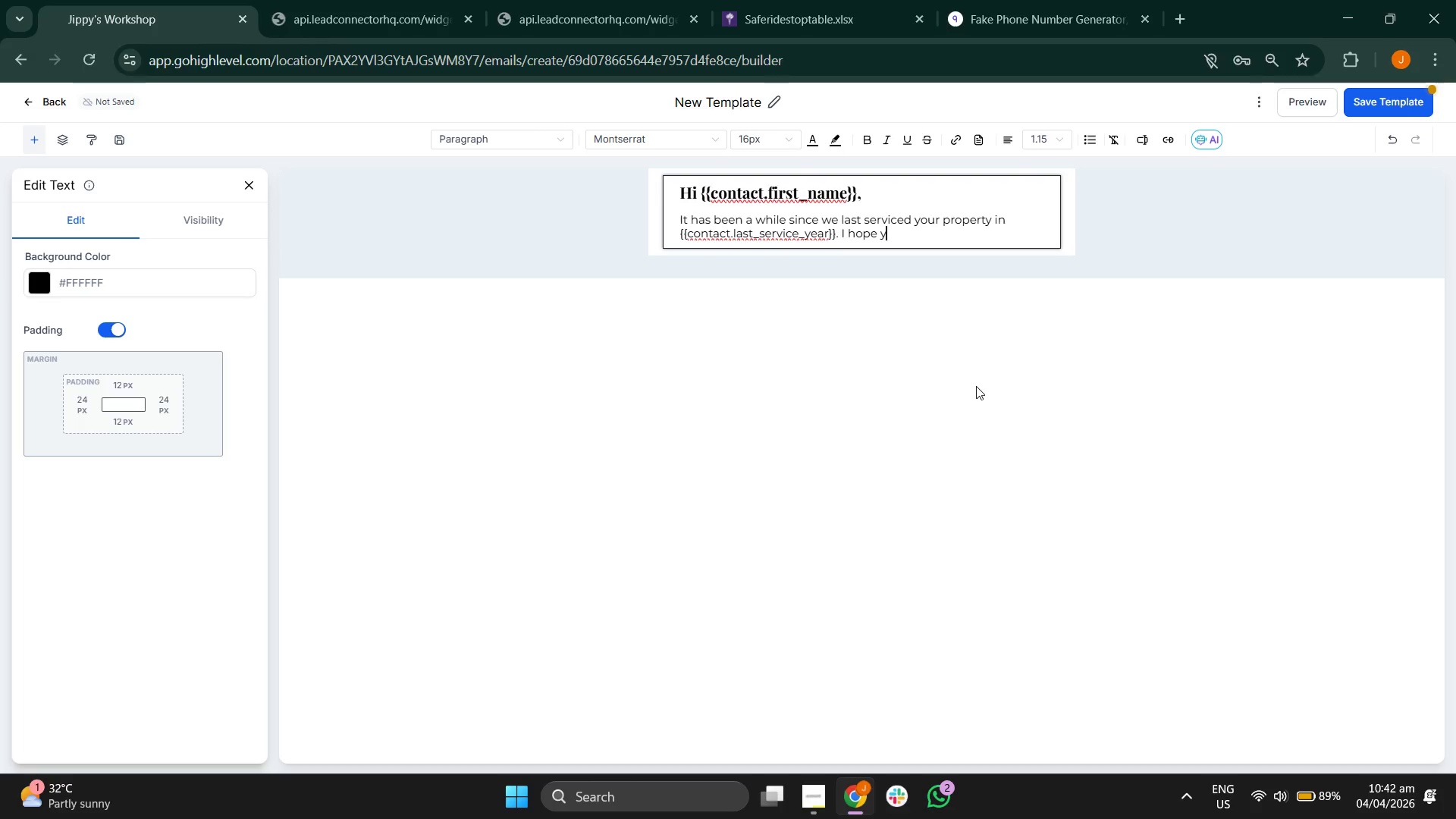 
type(our ho)
 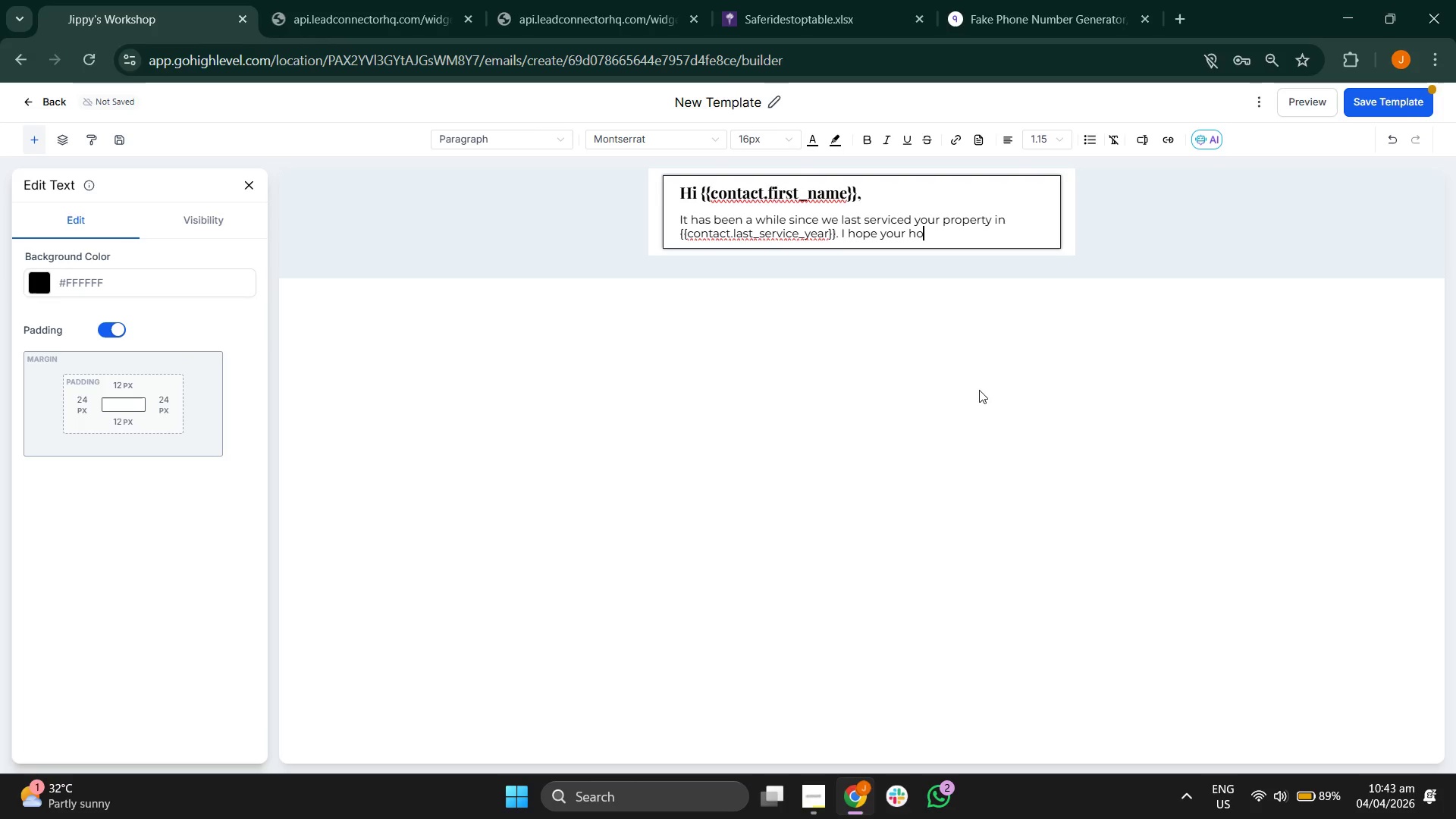 
type(me h)
 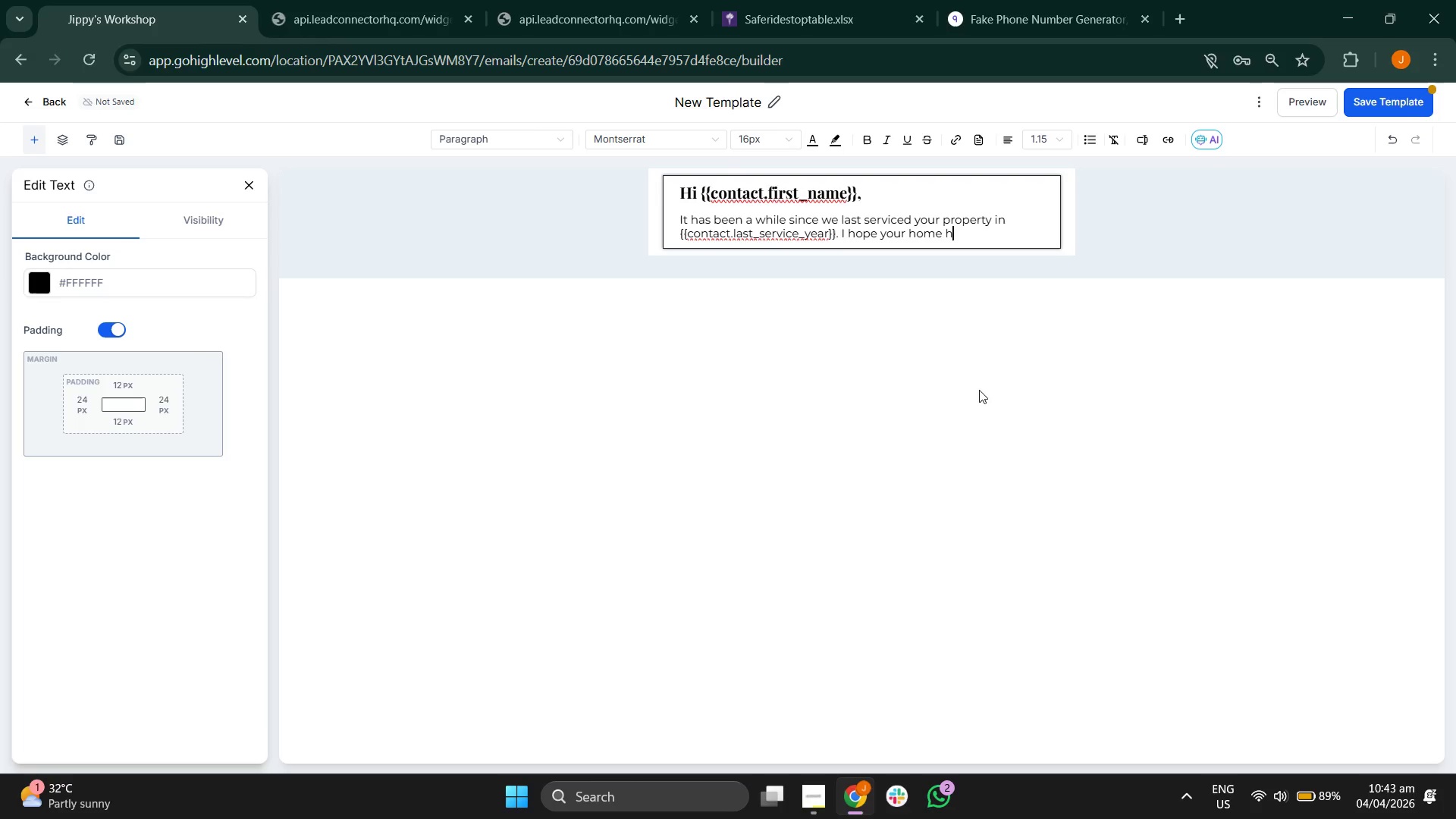 
key(A)
 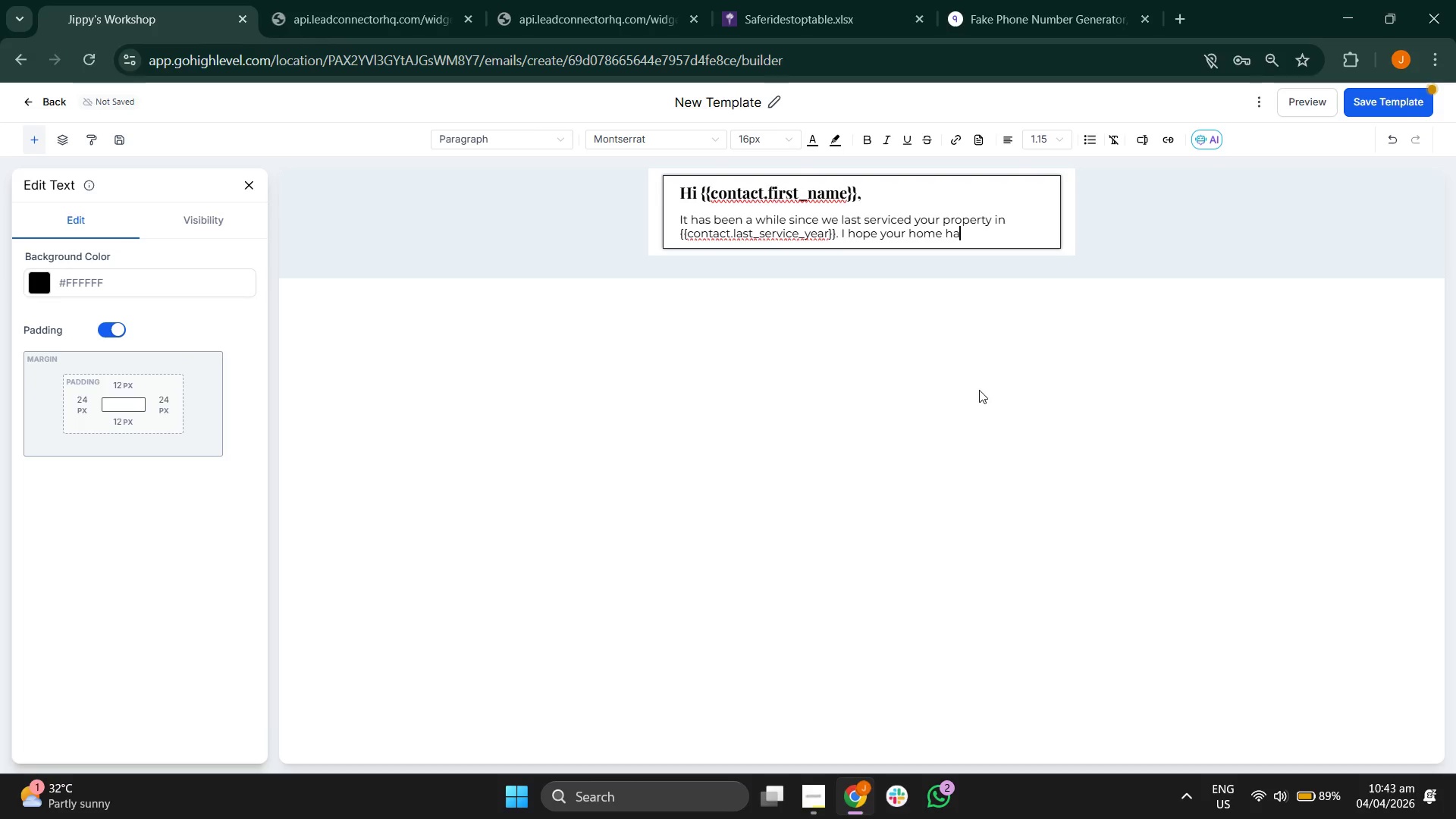 
key(S)
 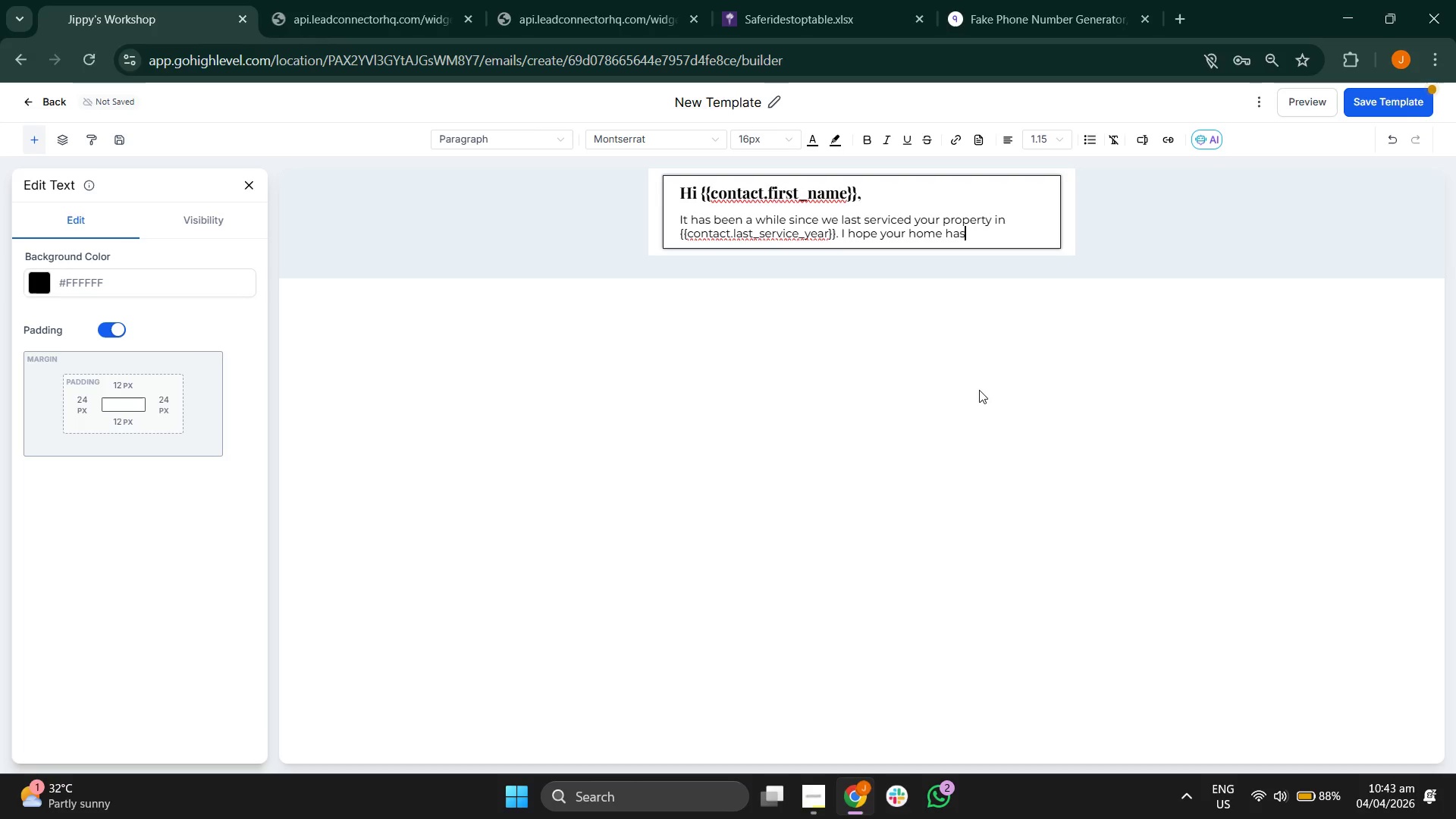 
key(Space)
 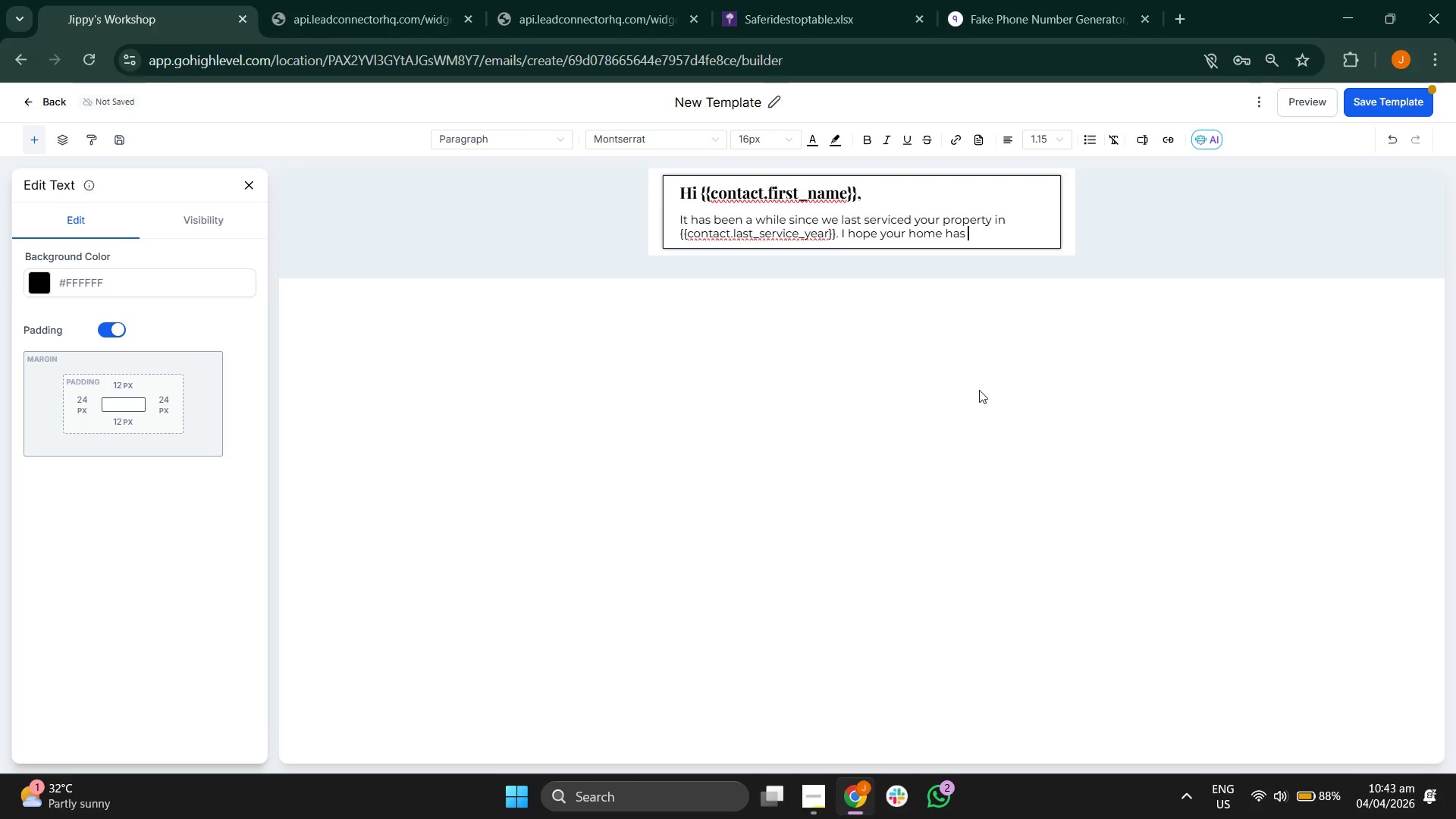 
type(treated )
 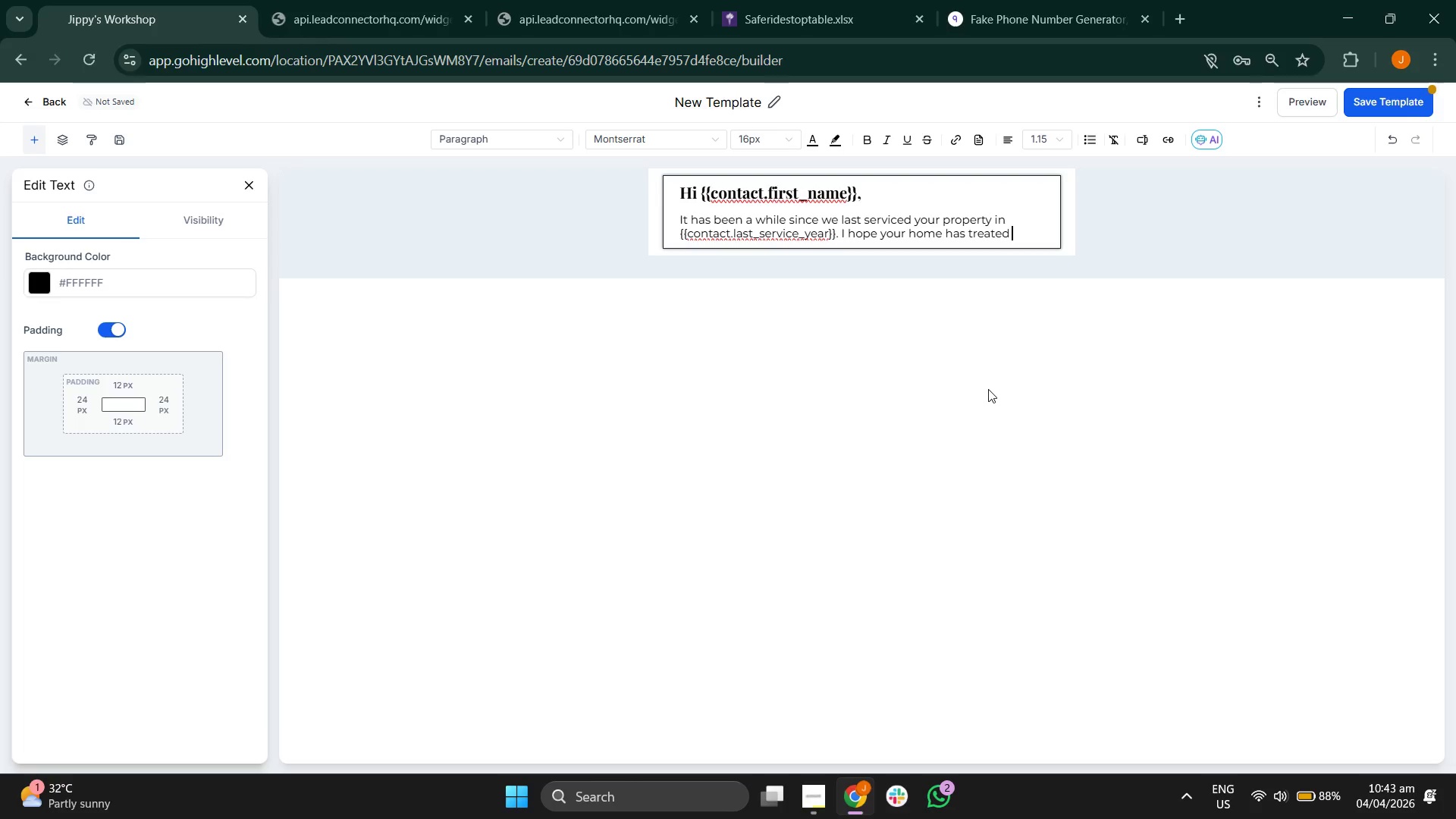 
key(Y)
 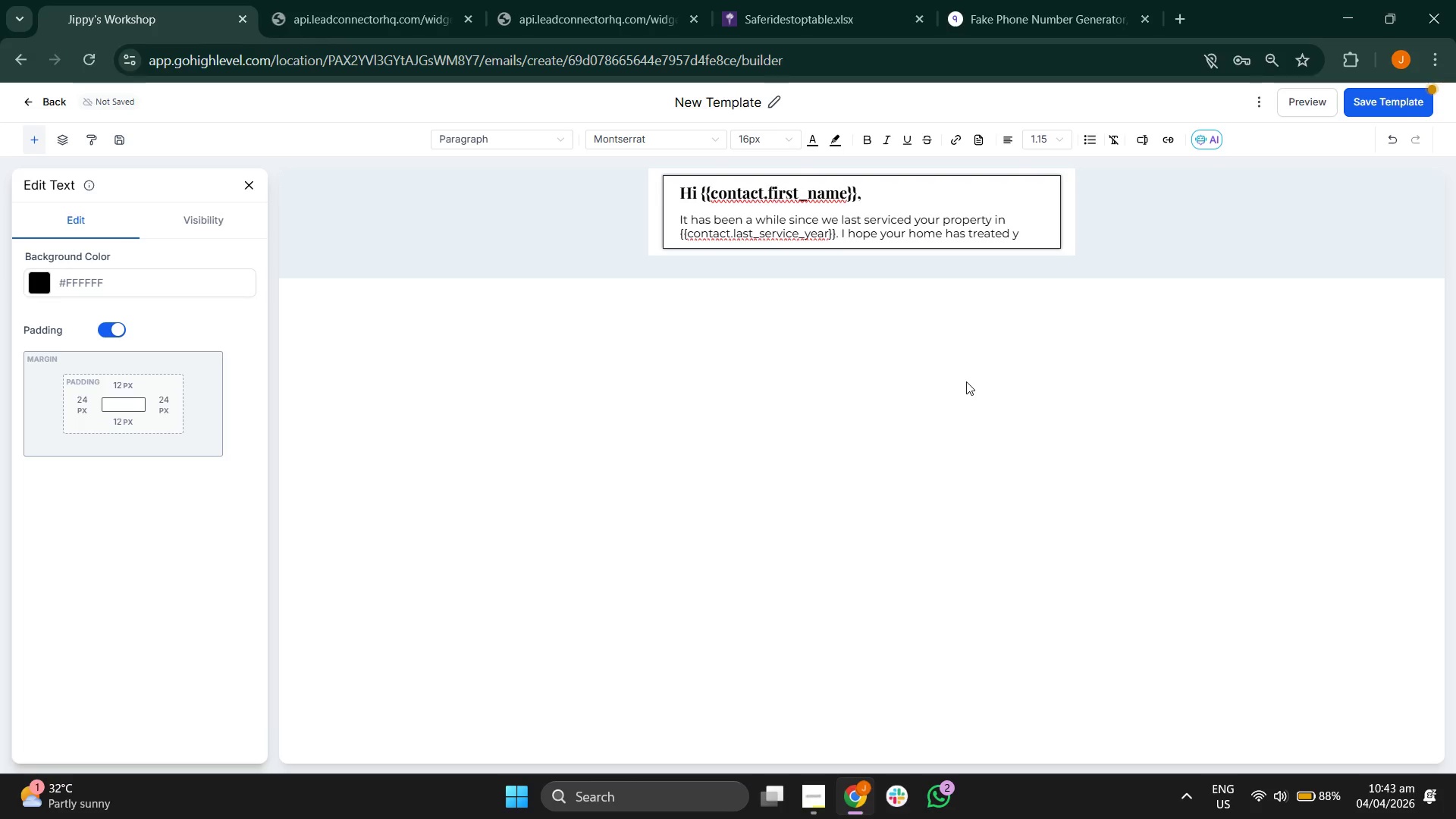 
type(ou well thro)
 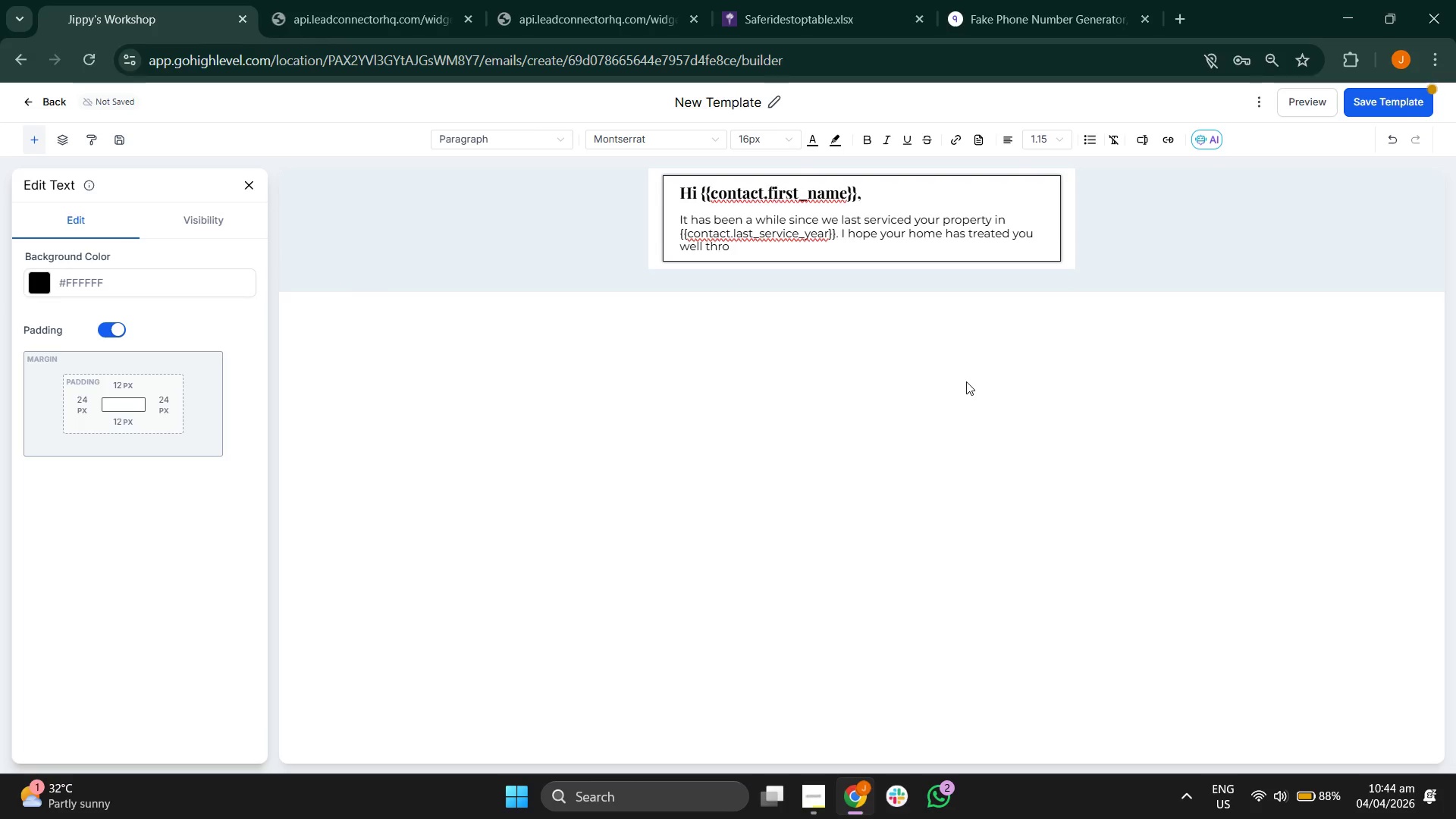 
type(ugh the co)
 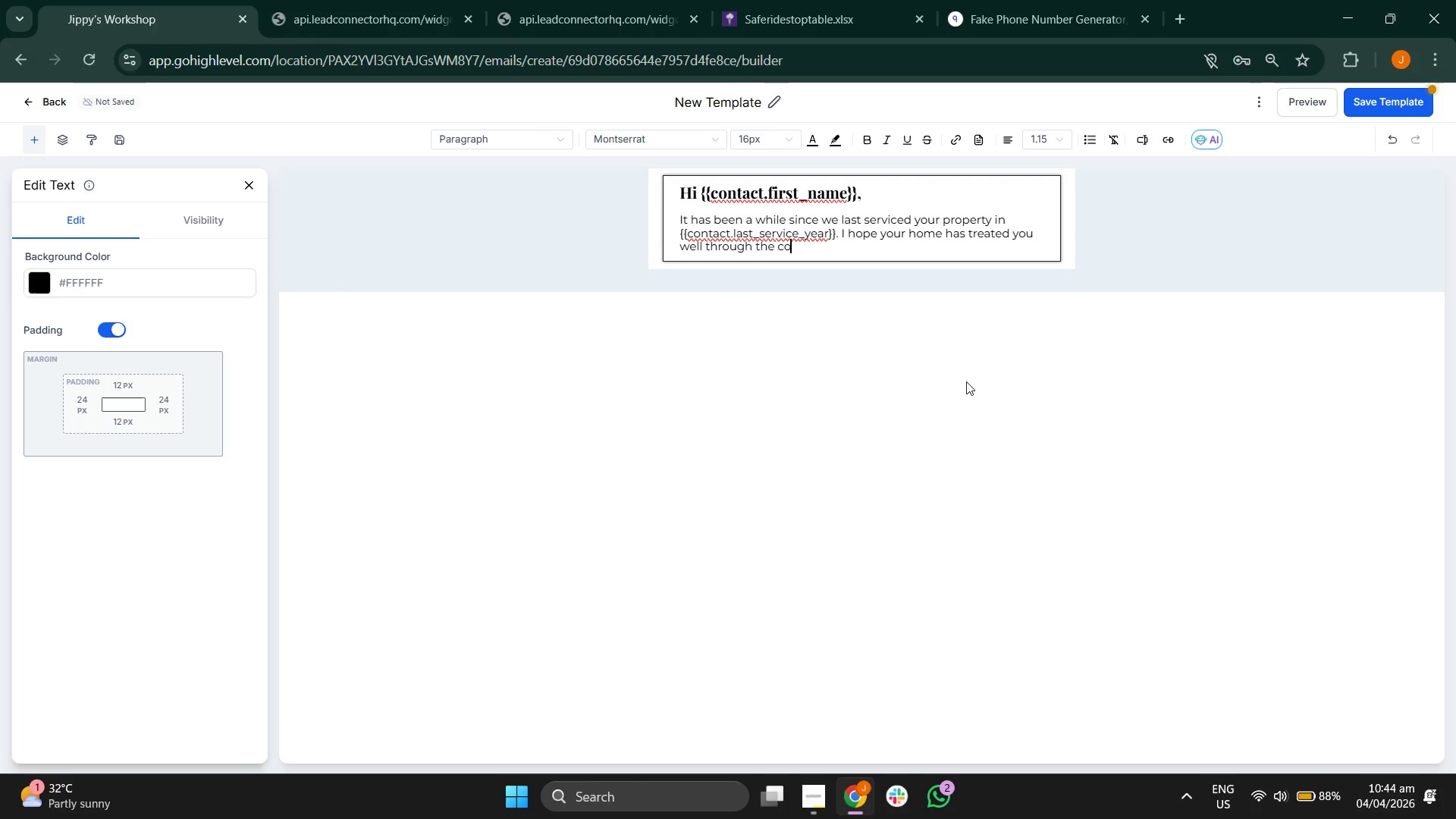 
key(L)
 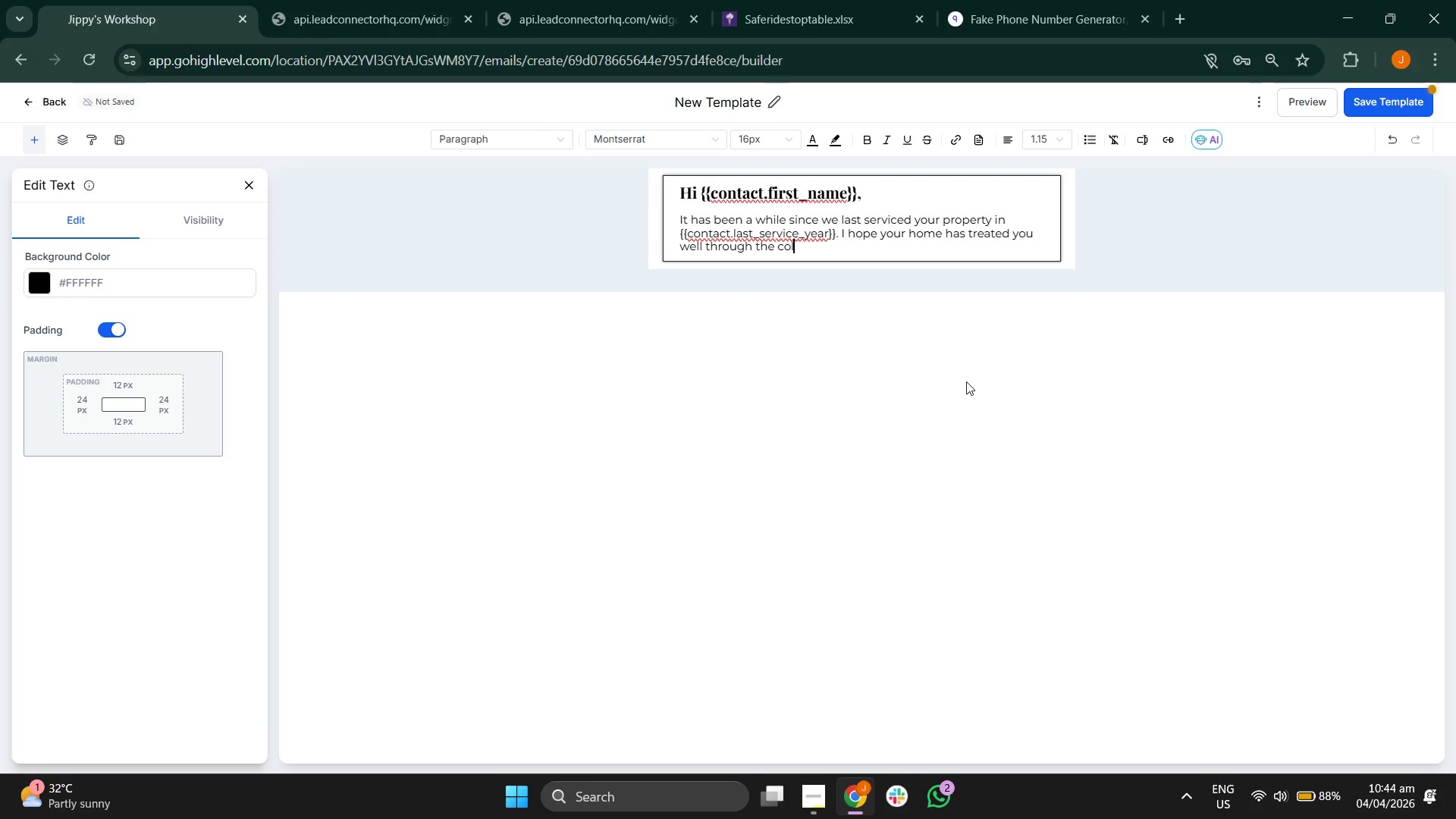 
key(D)
 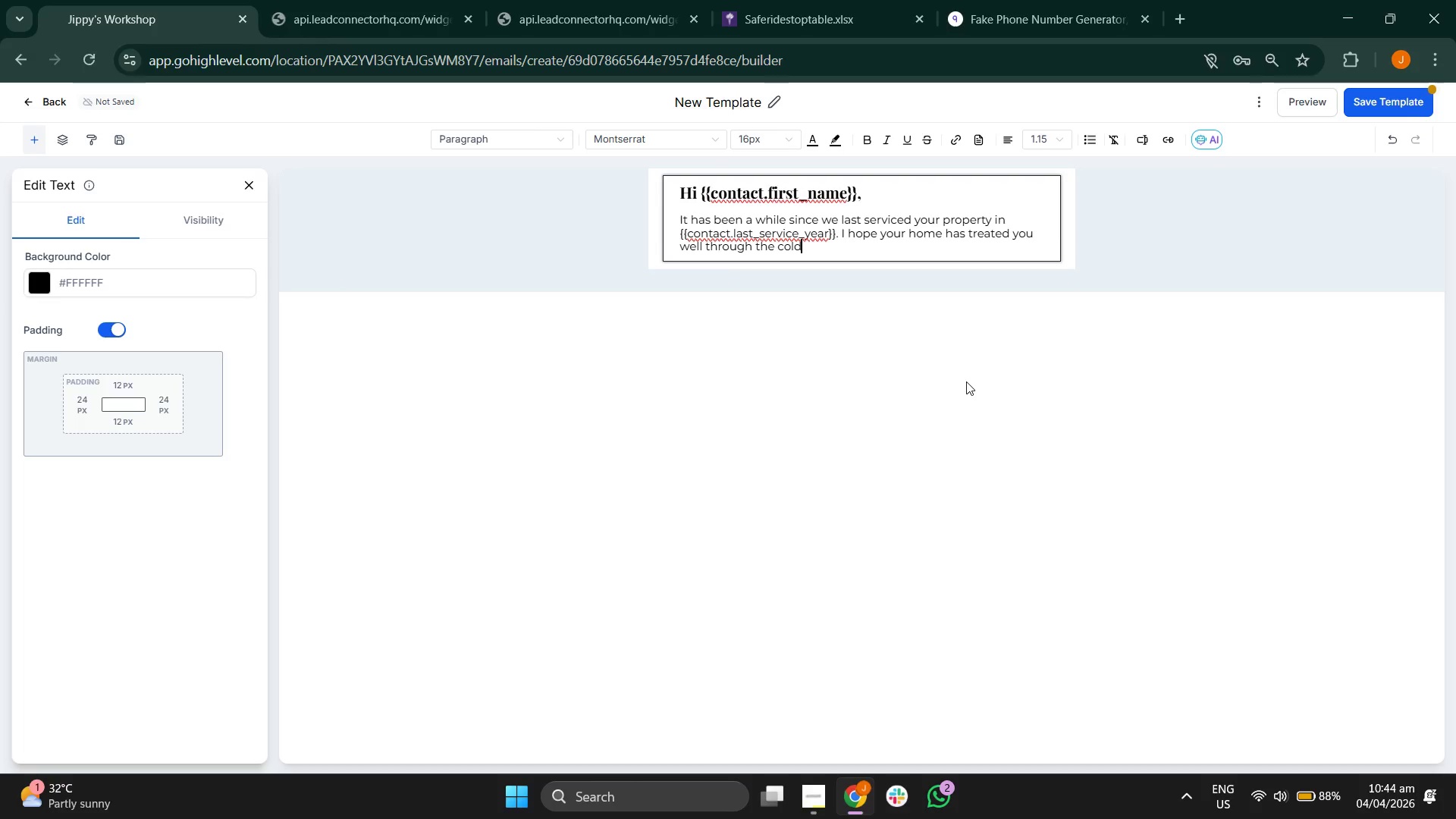 
type(er m)
 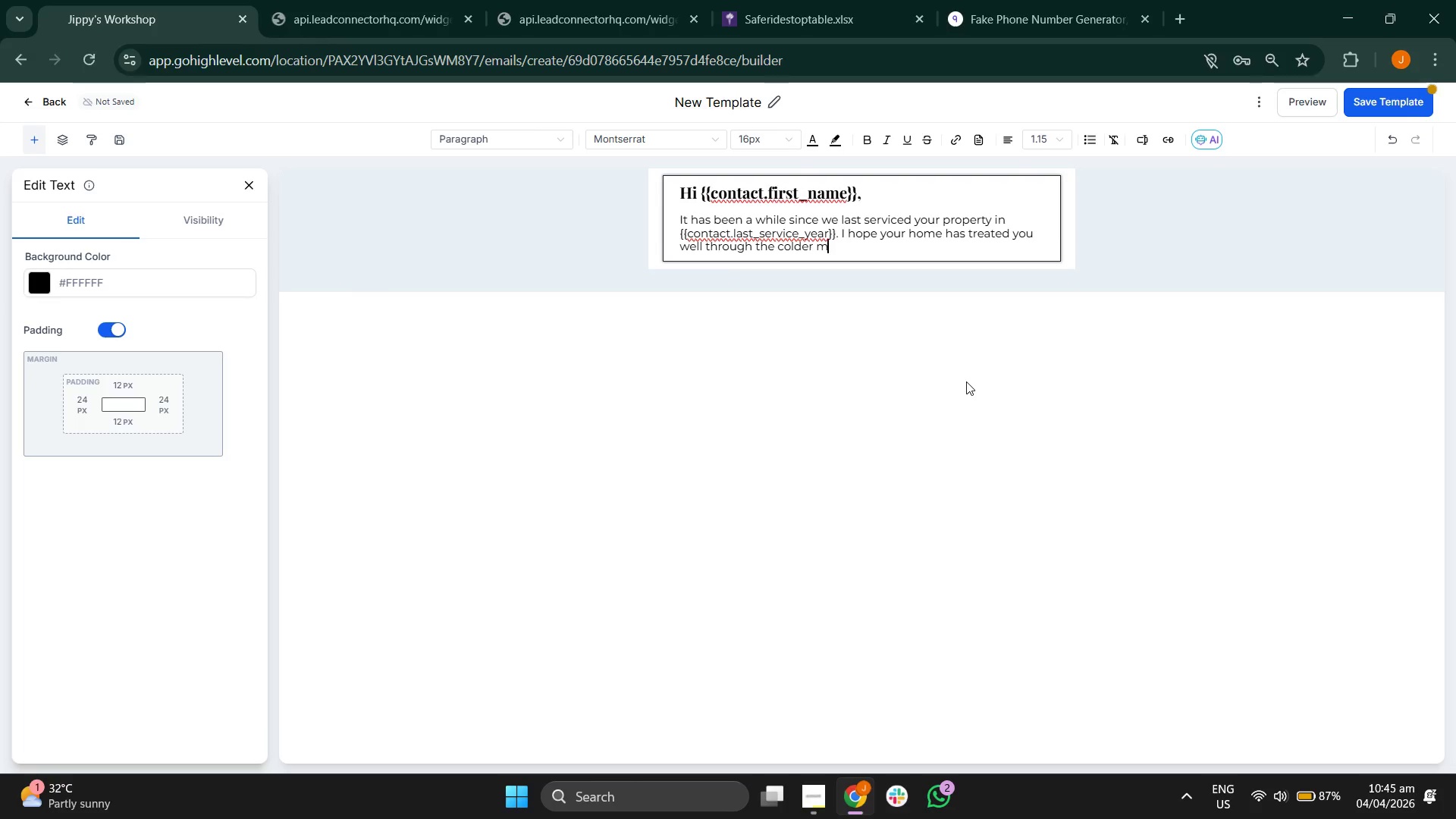 
type(onths)
 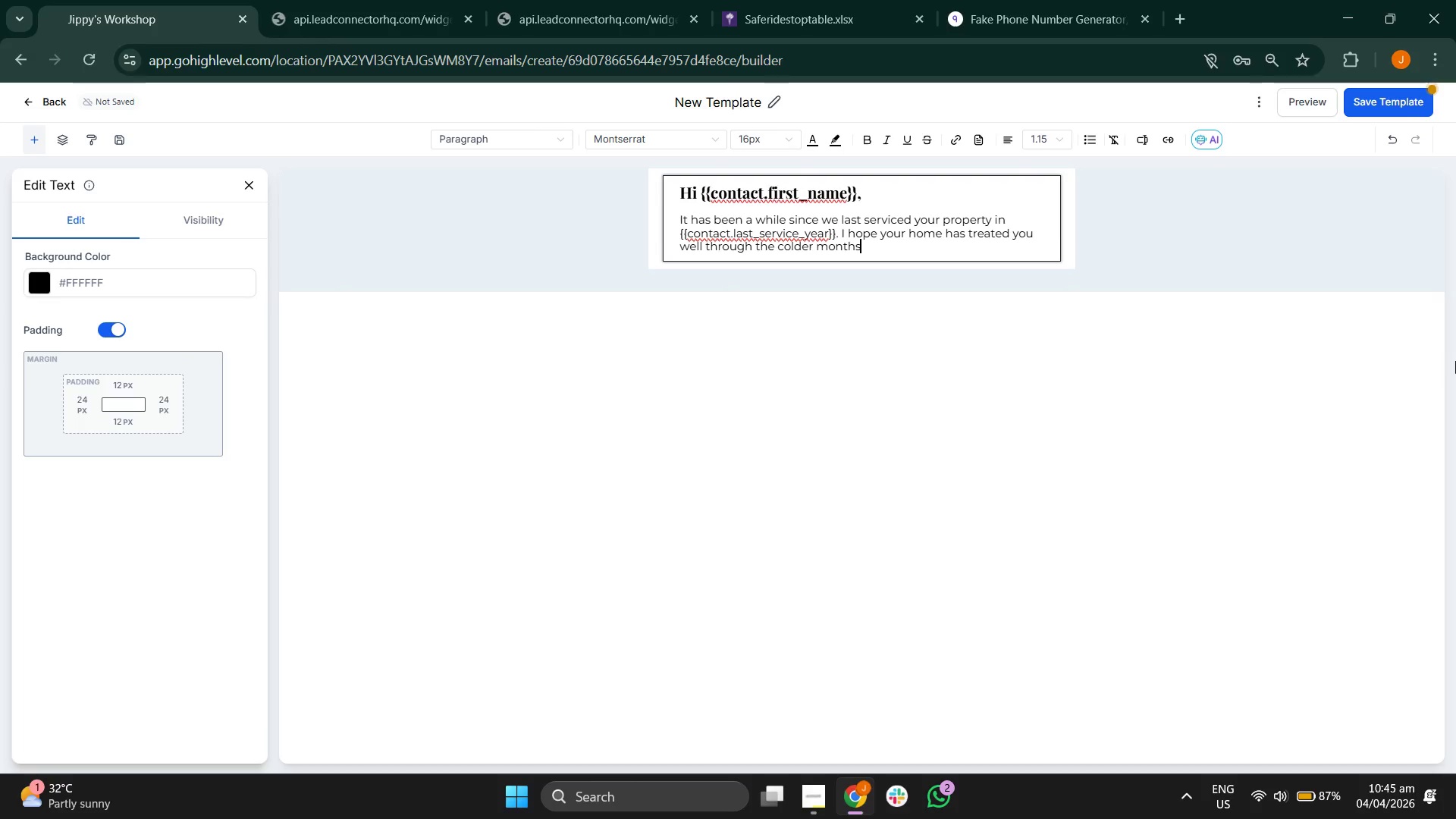 
key(Period)
 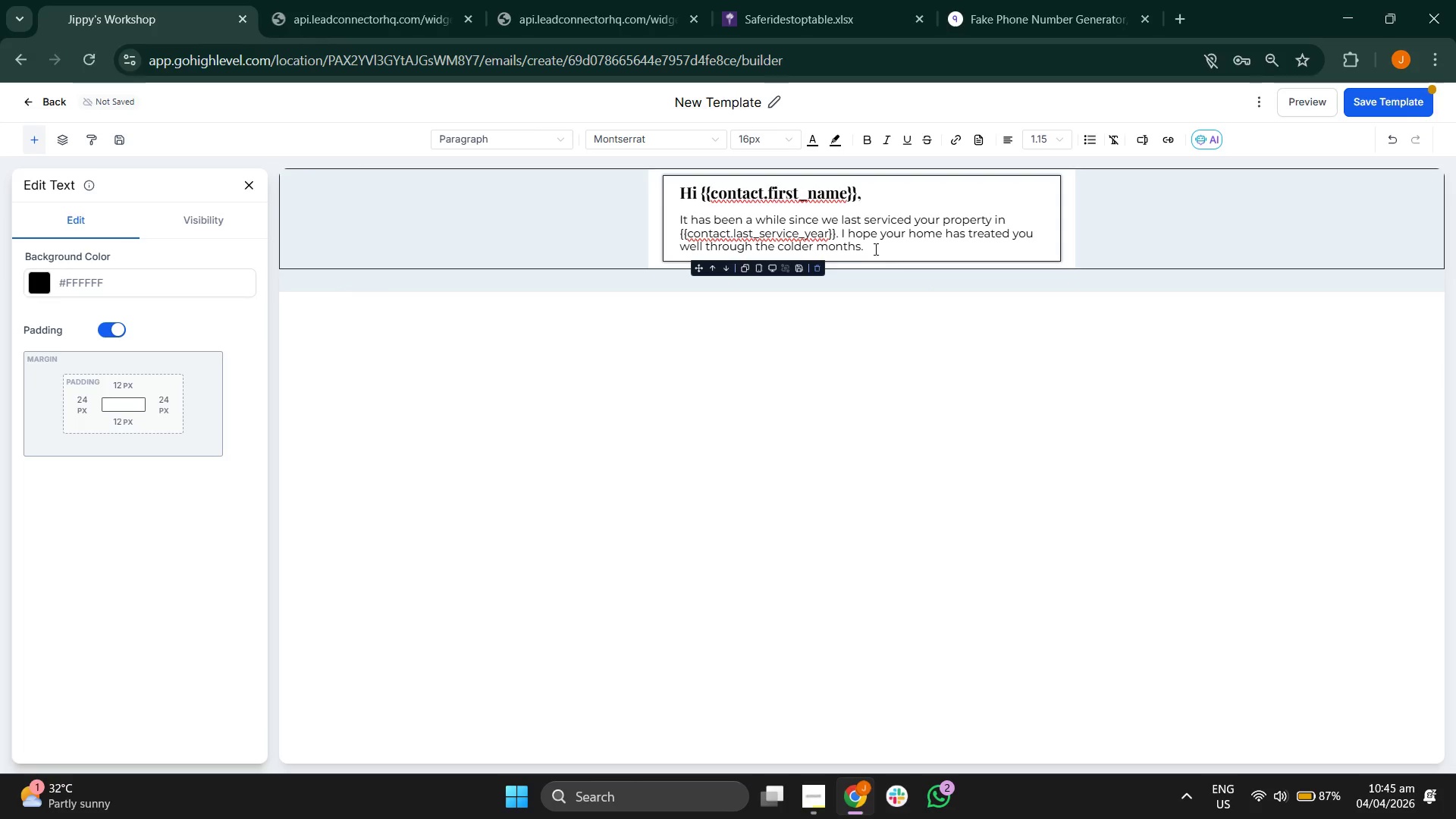 
left_click([1422, 102])
 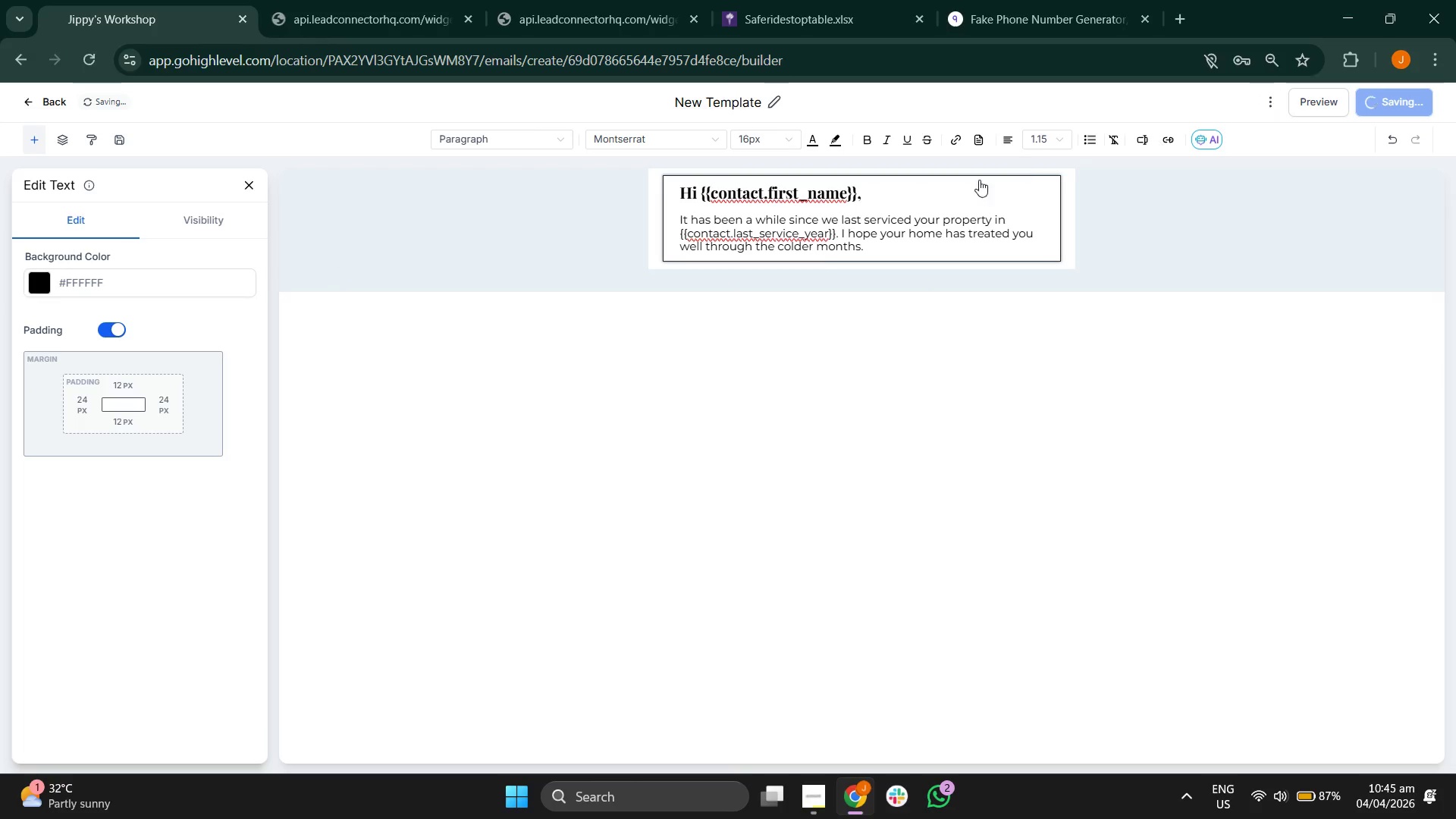 
left_click([864, 231])
 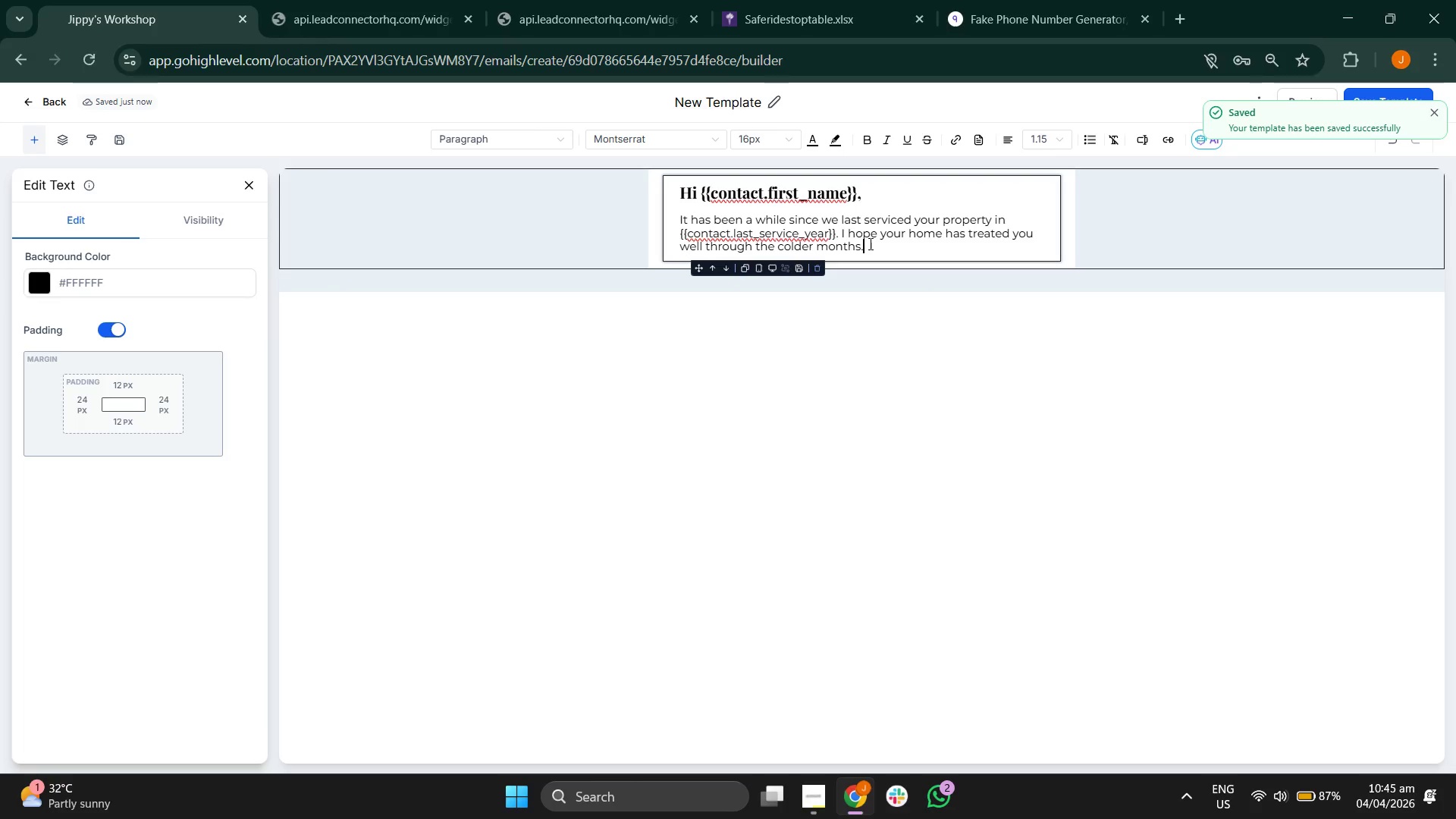 
left_click_drag(start_coordinate=[874, 246], to_coordinate=[670, 217])
 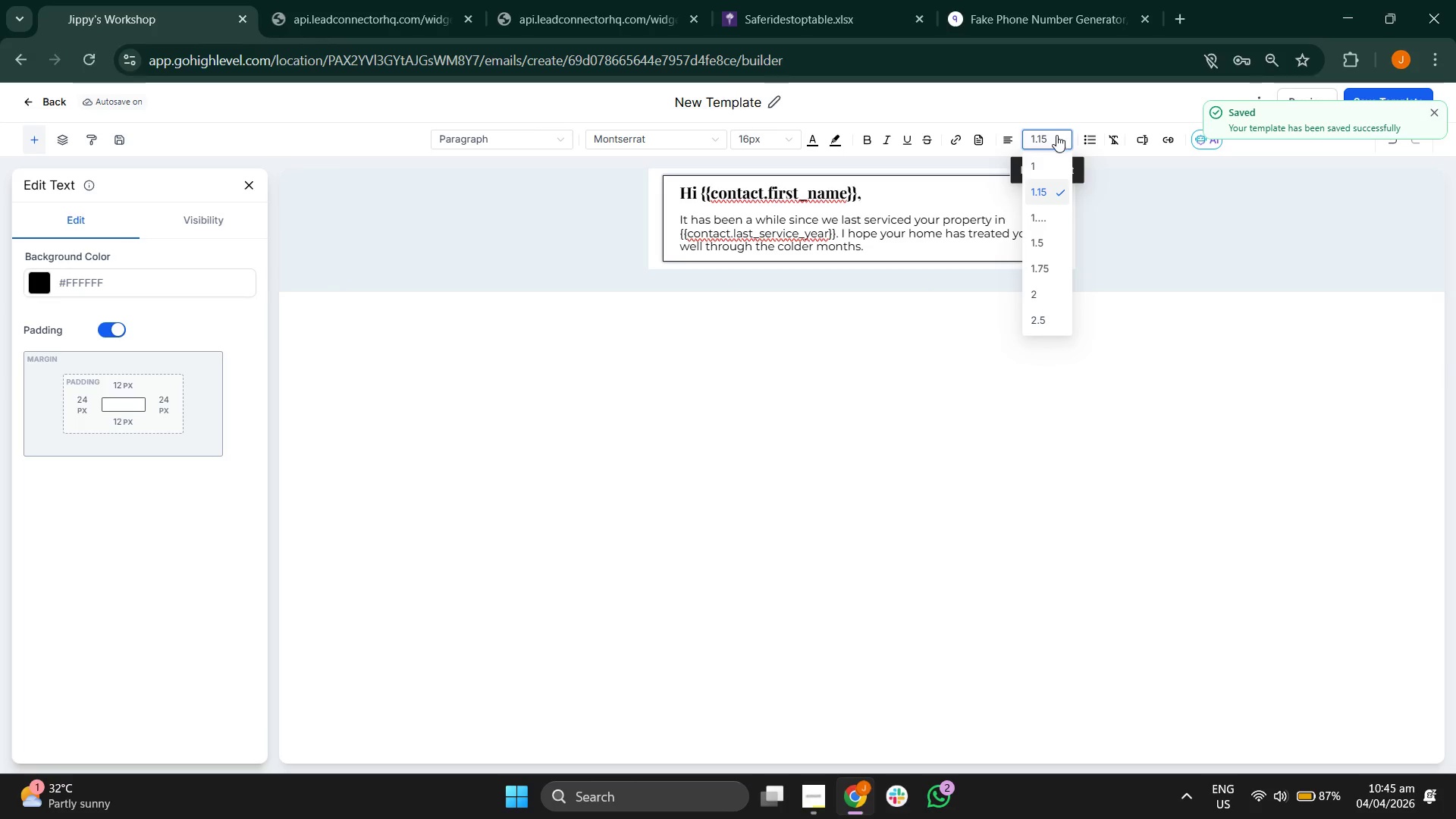 
left_click([1051, 218])
 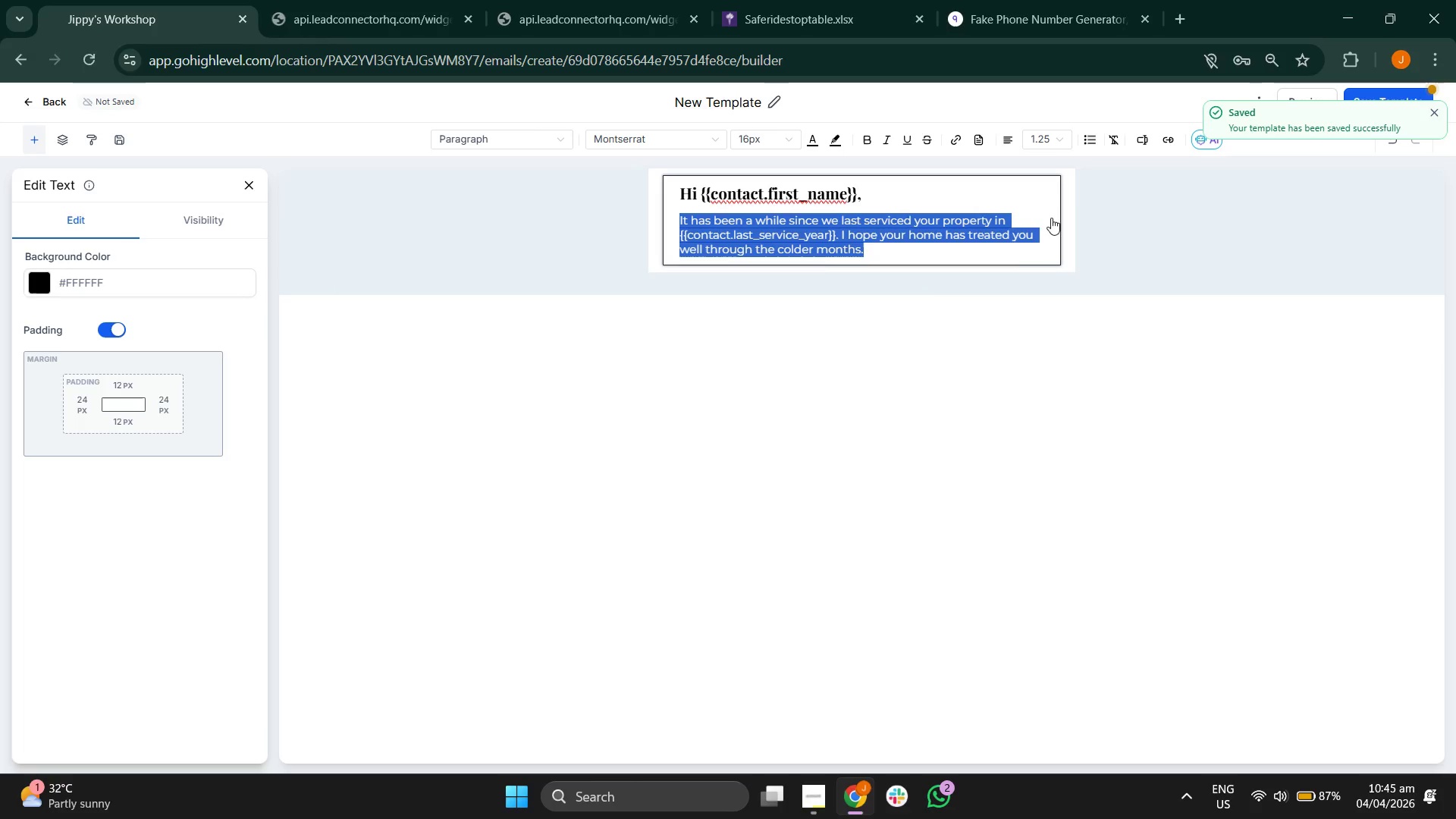 
left_click([941, 309])
 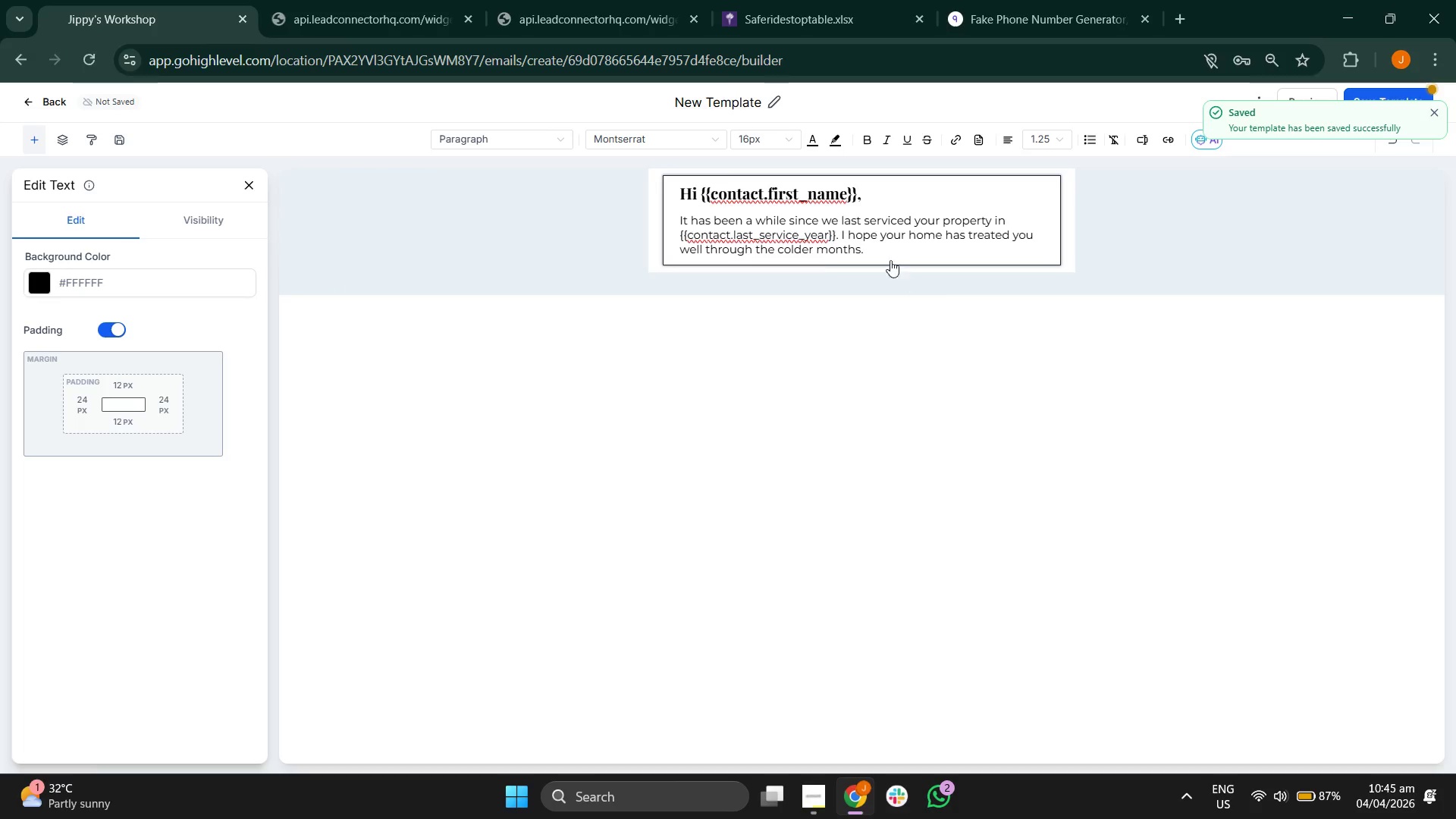 
left_click([880, 231])
 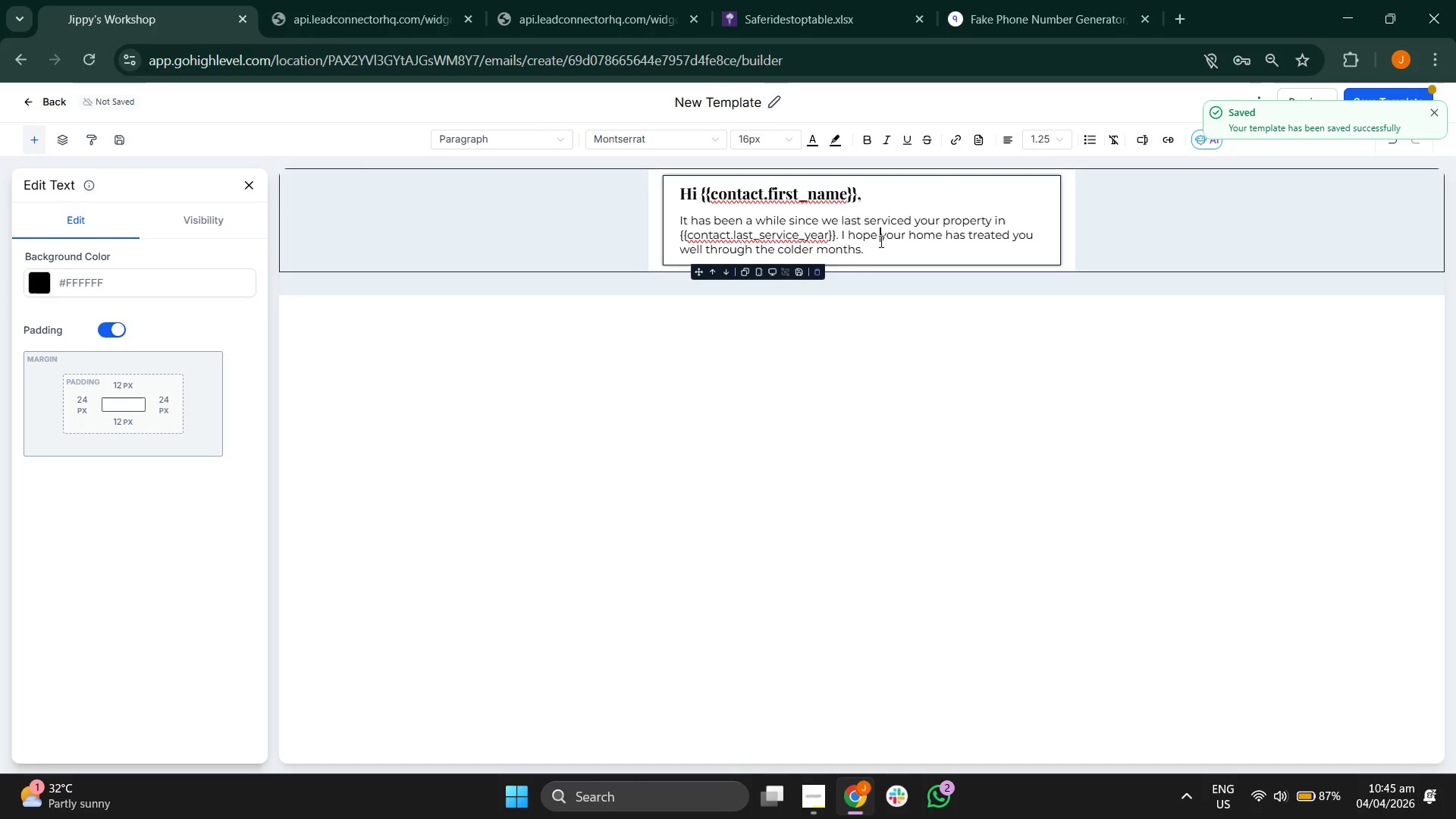 
left_click_drag(start_coordinate=[877, 244], to_coordinate=[673, 219])
 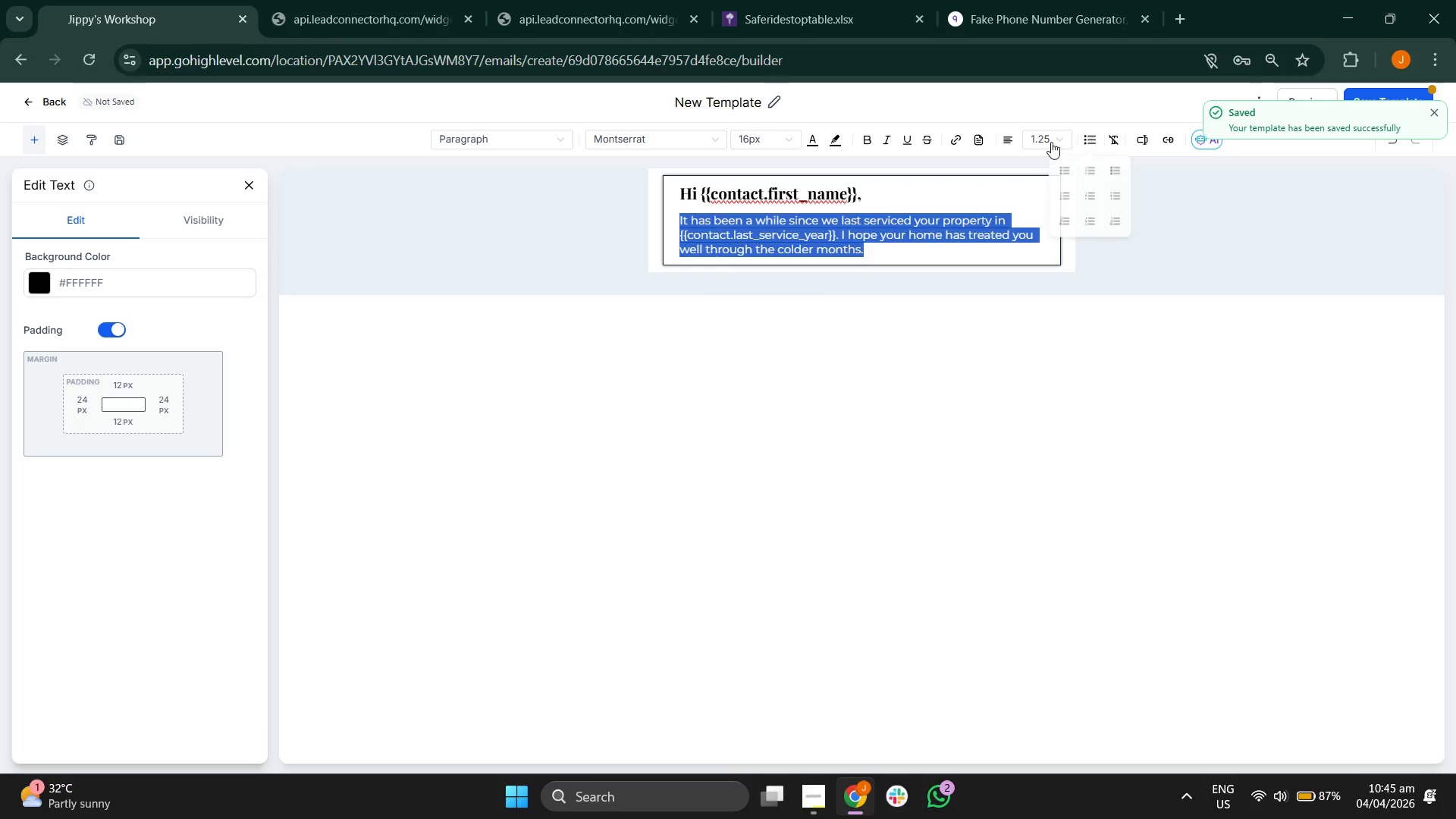 
left_click([1047, 142])
 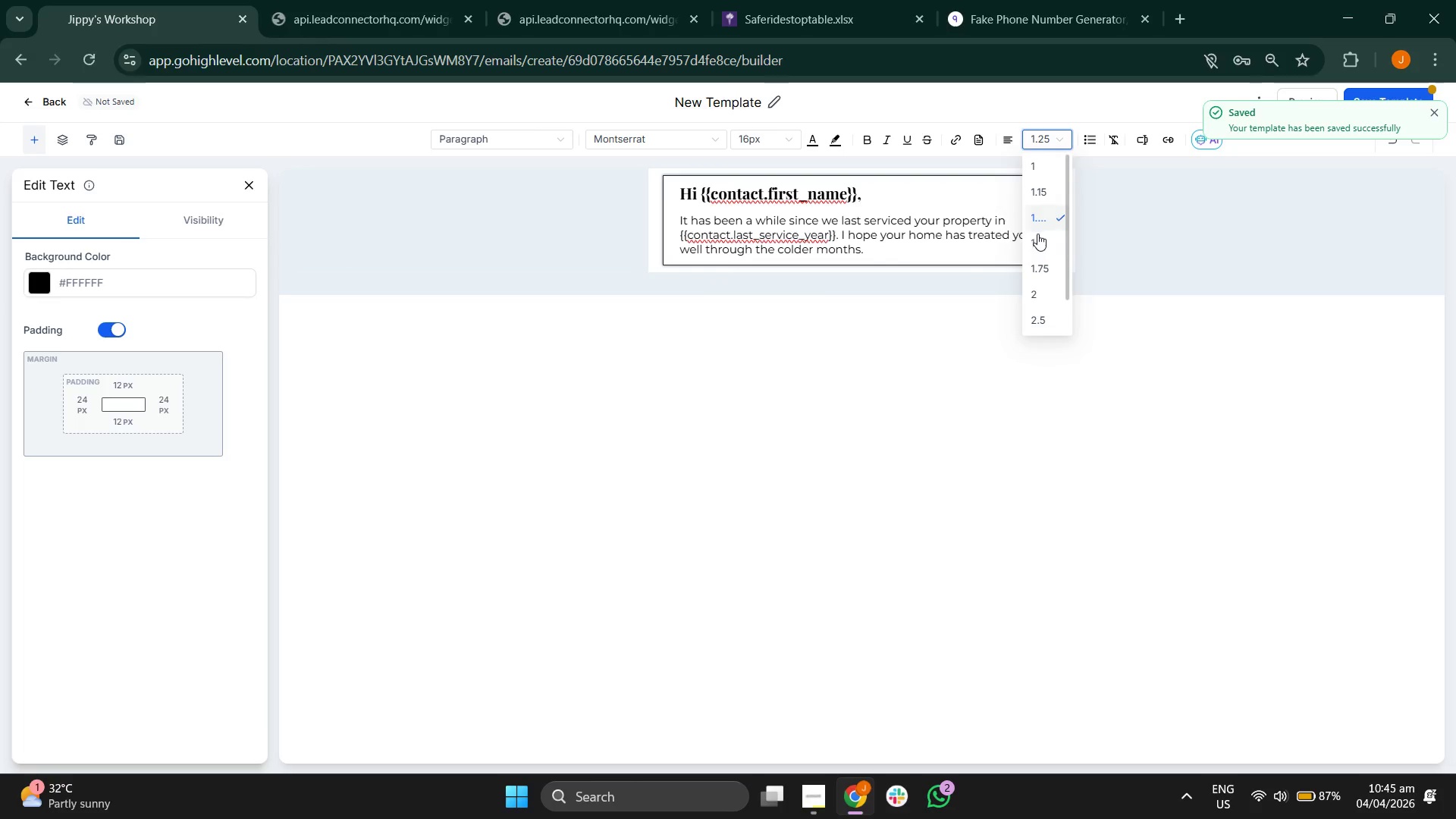 
left_click([1043, 240])
 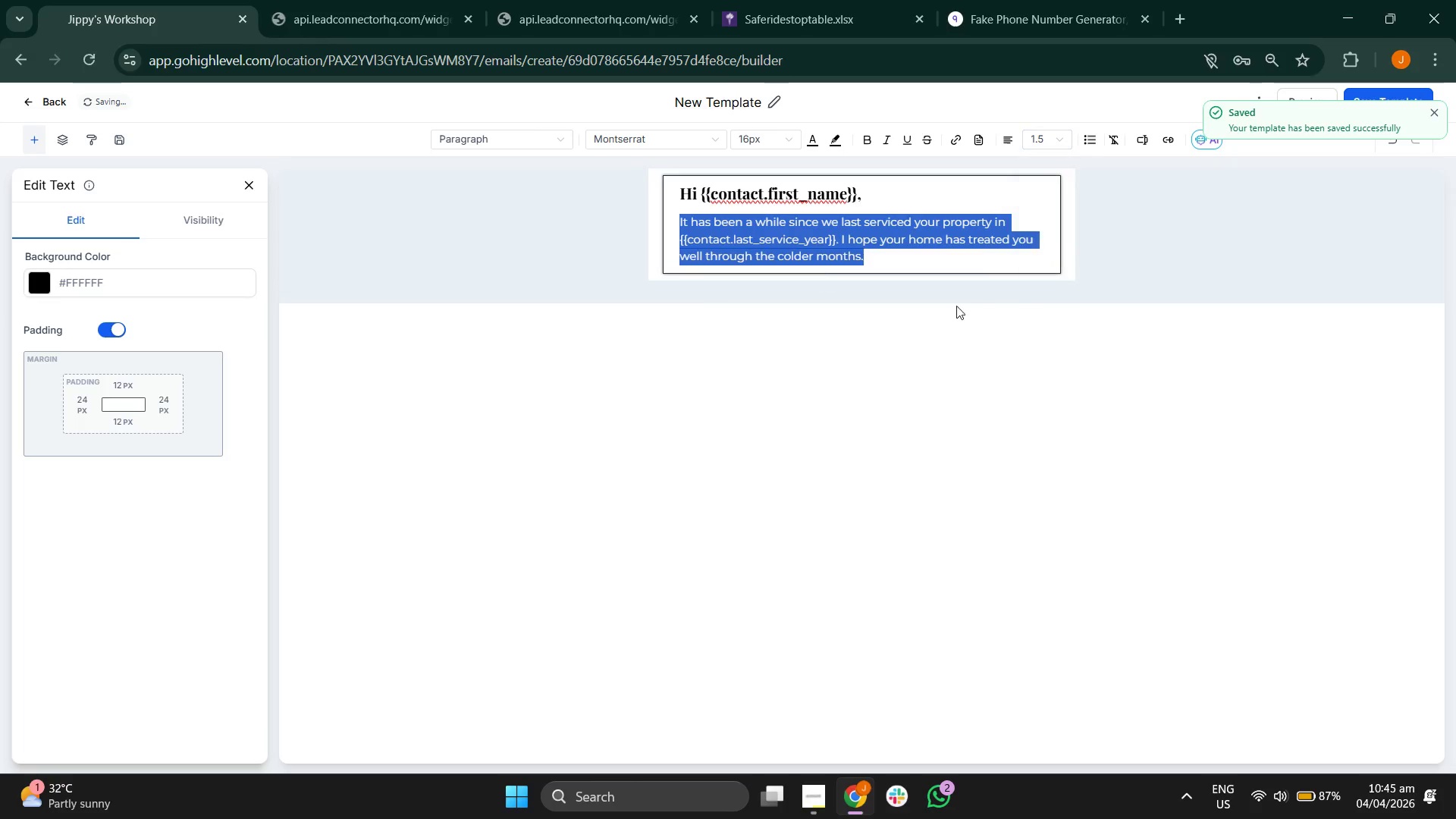 
left_click([937, 325])
 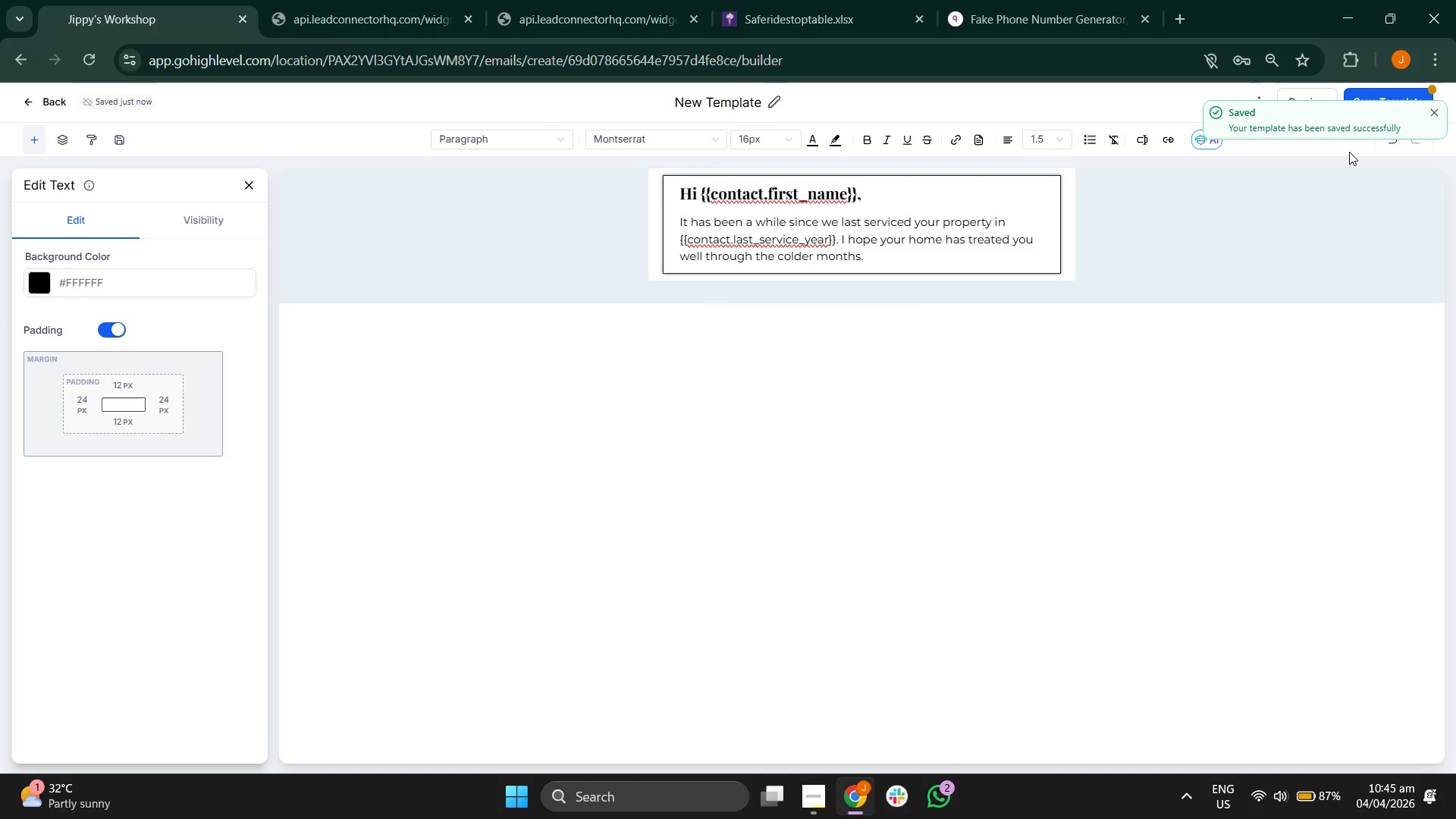 
double_click([1428, 112])
 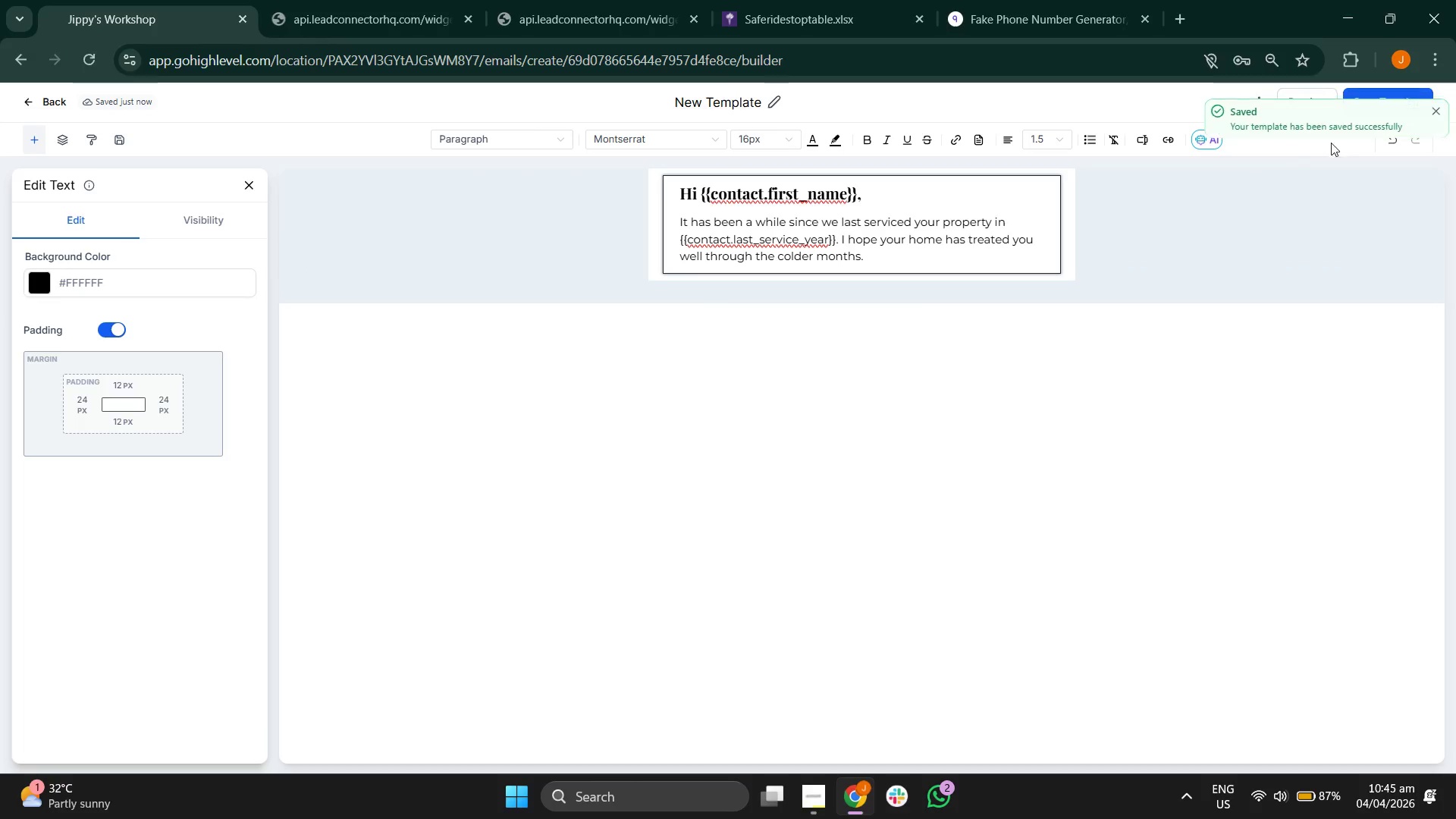 
left_click([1431, 111])
 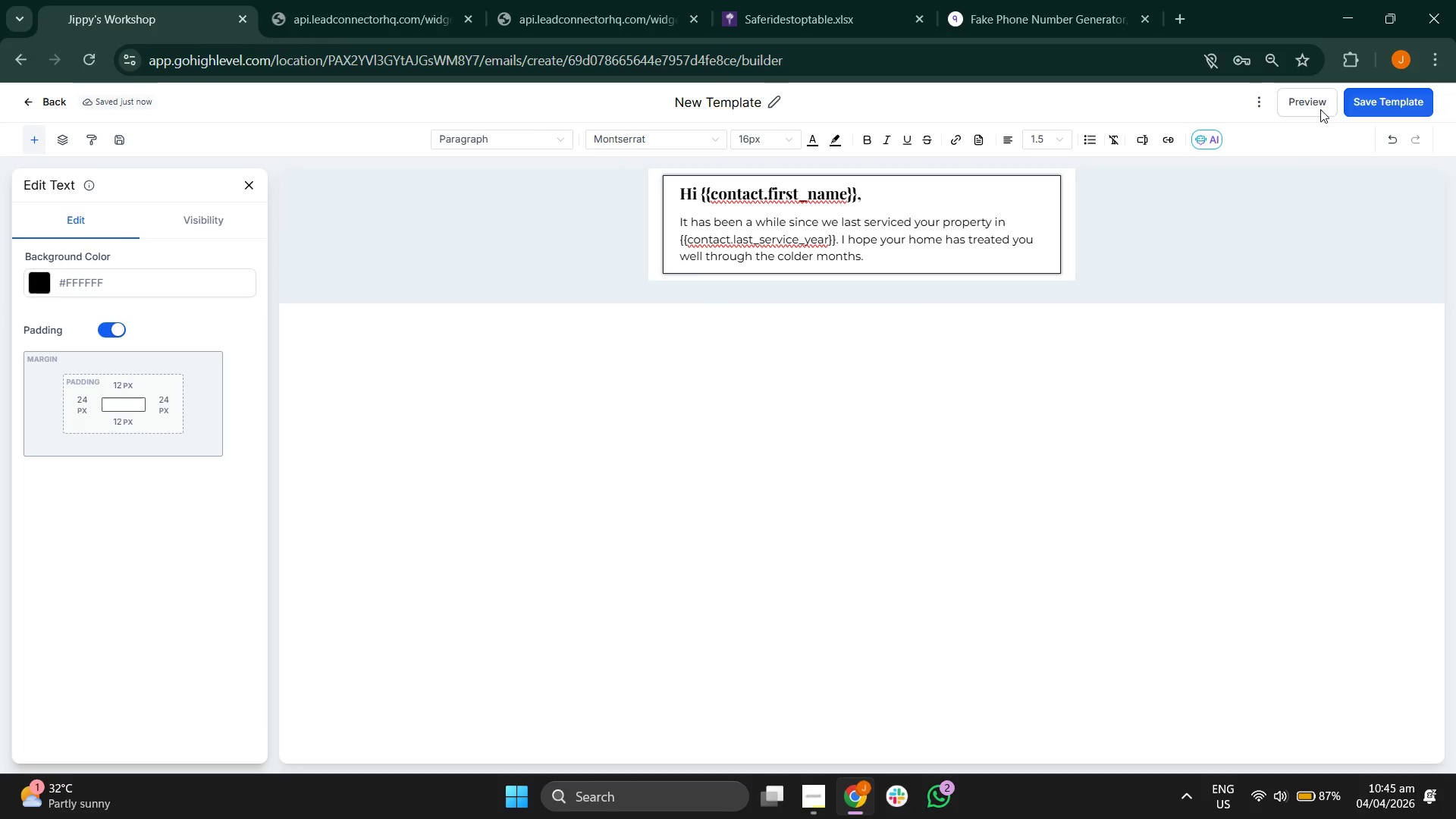 
left_click([1311, 102])
 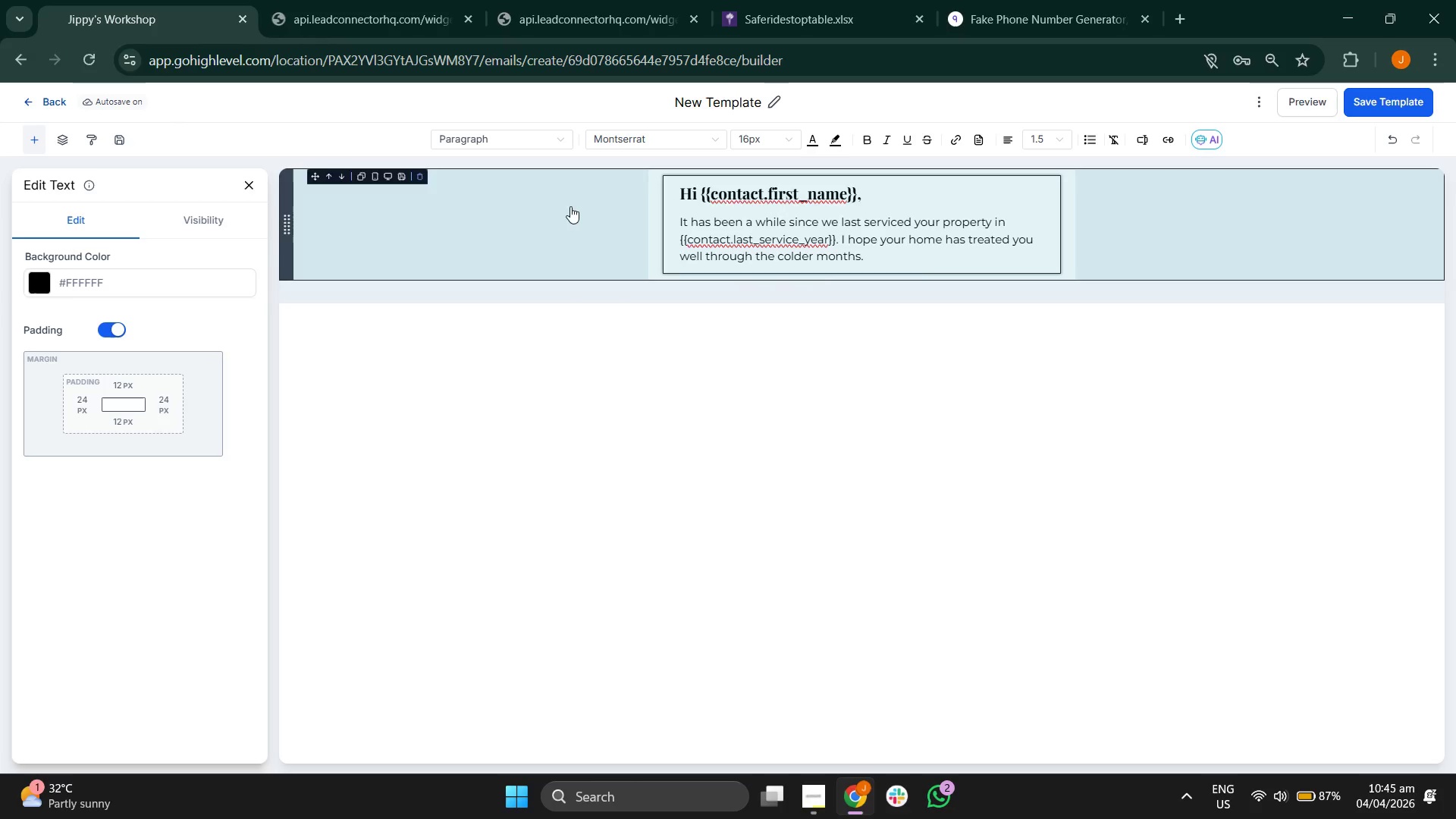 
left_click([887, 247])
 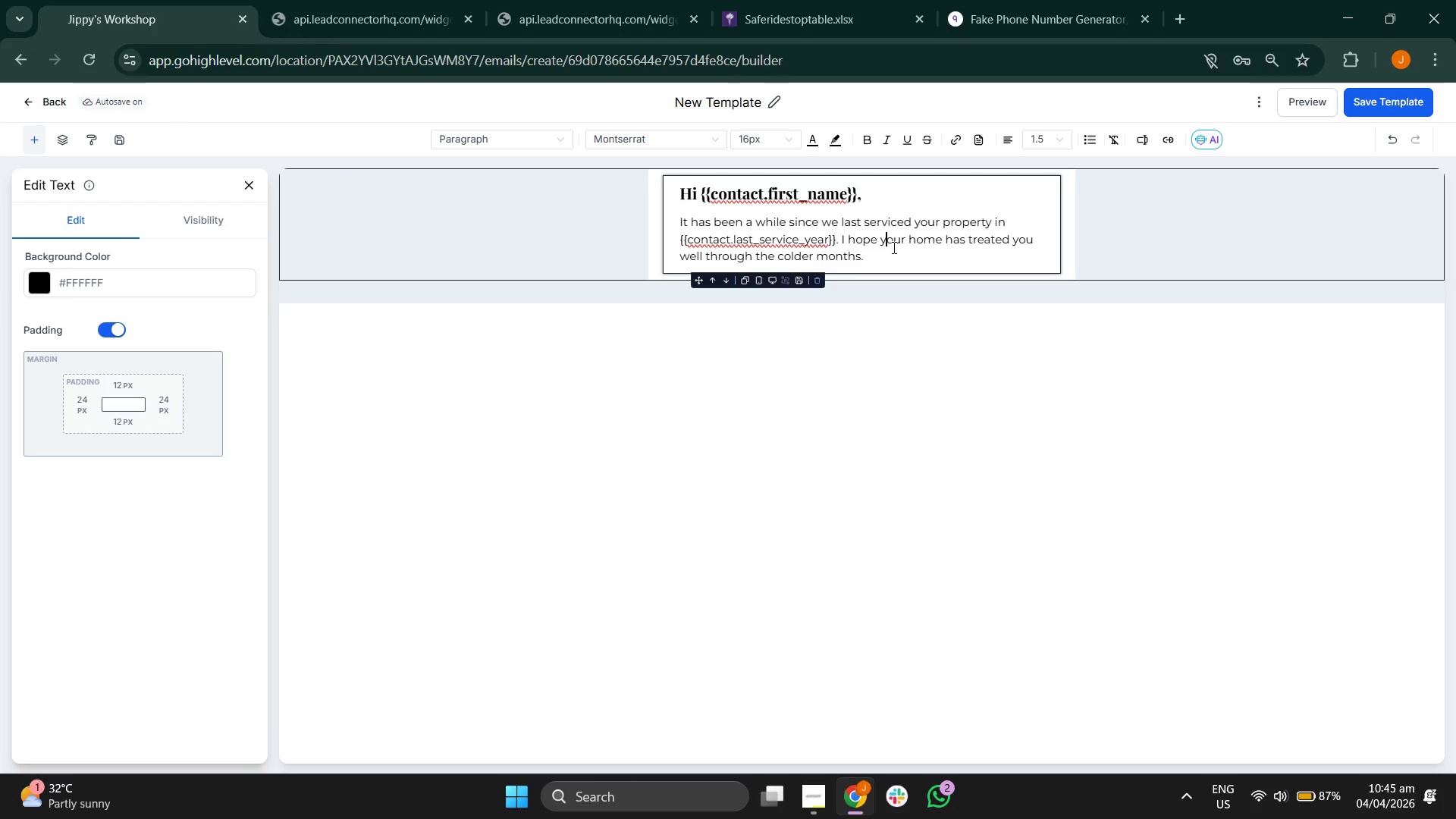 
left_click([902, 256])
 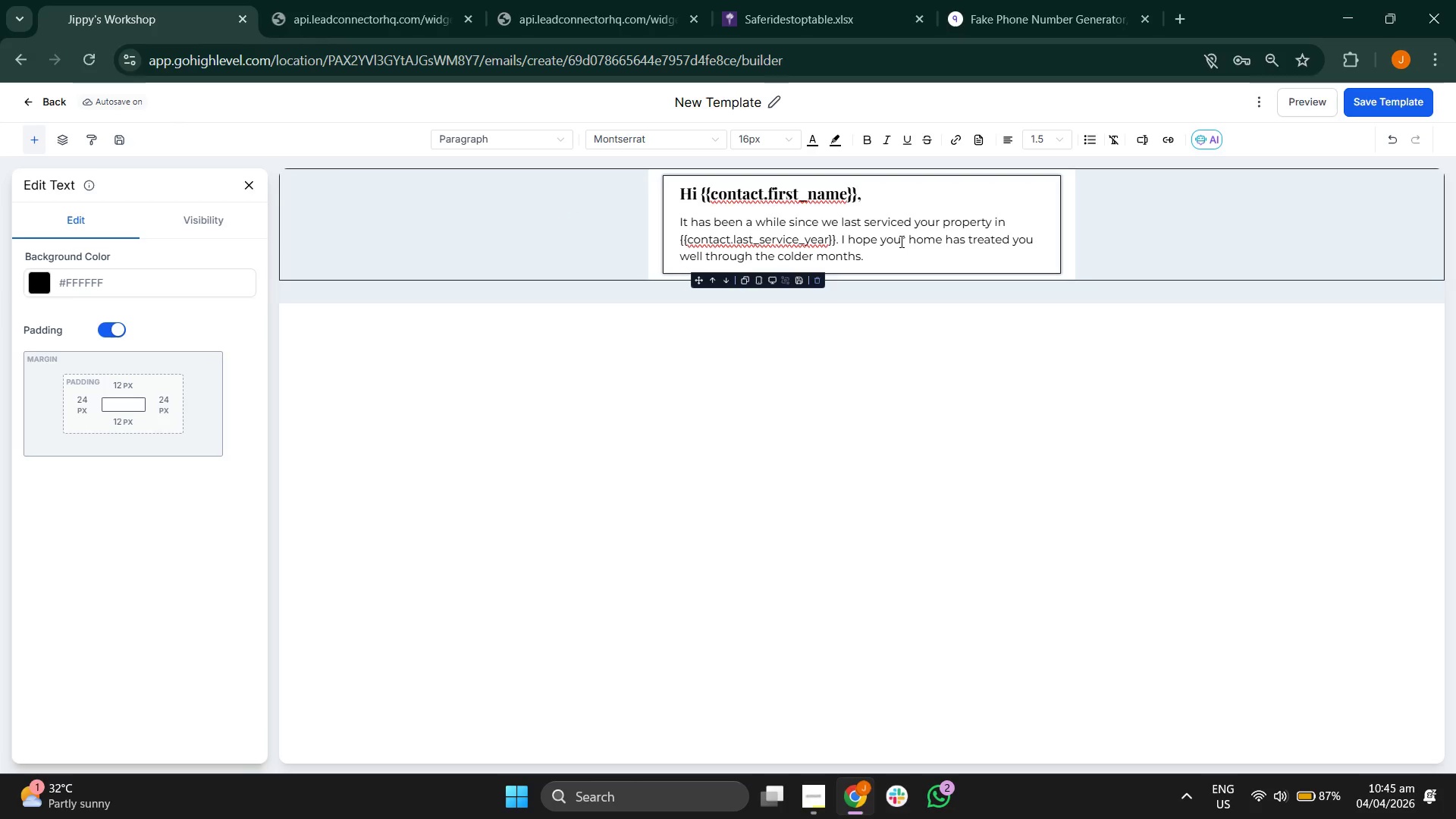 
key(Enter)
 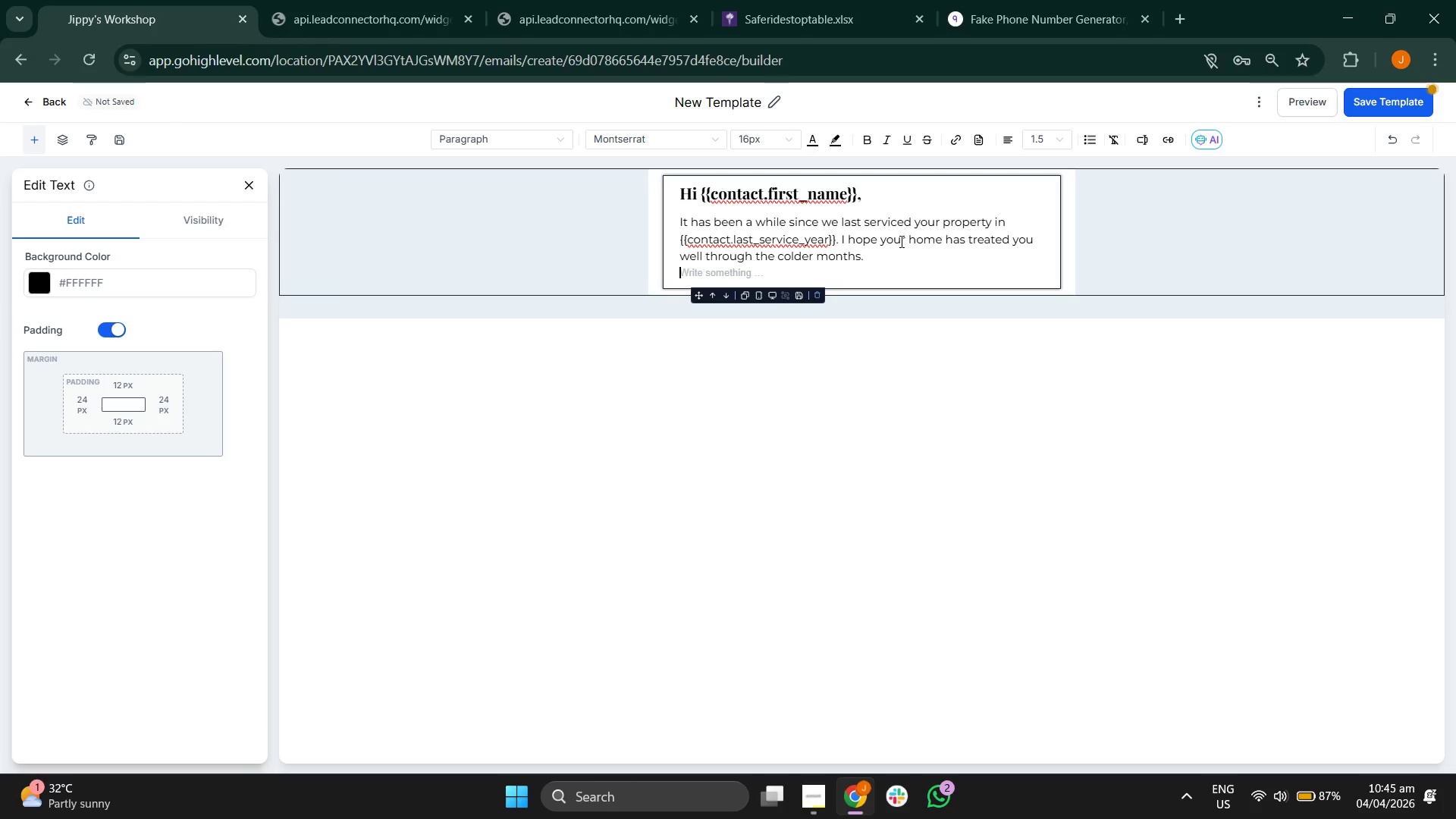 
key(Enter)
 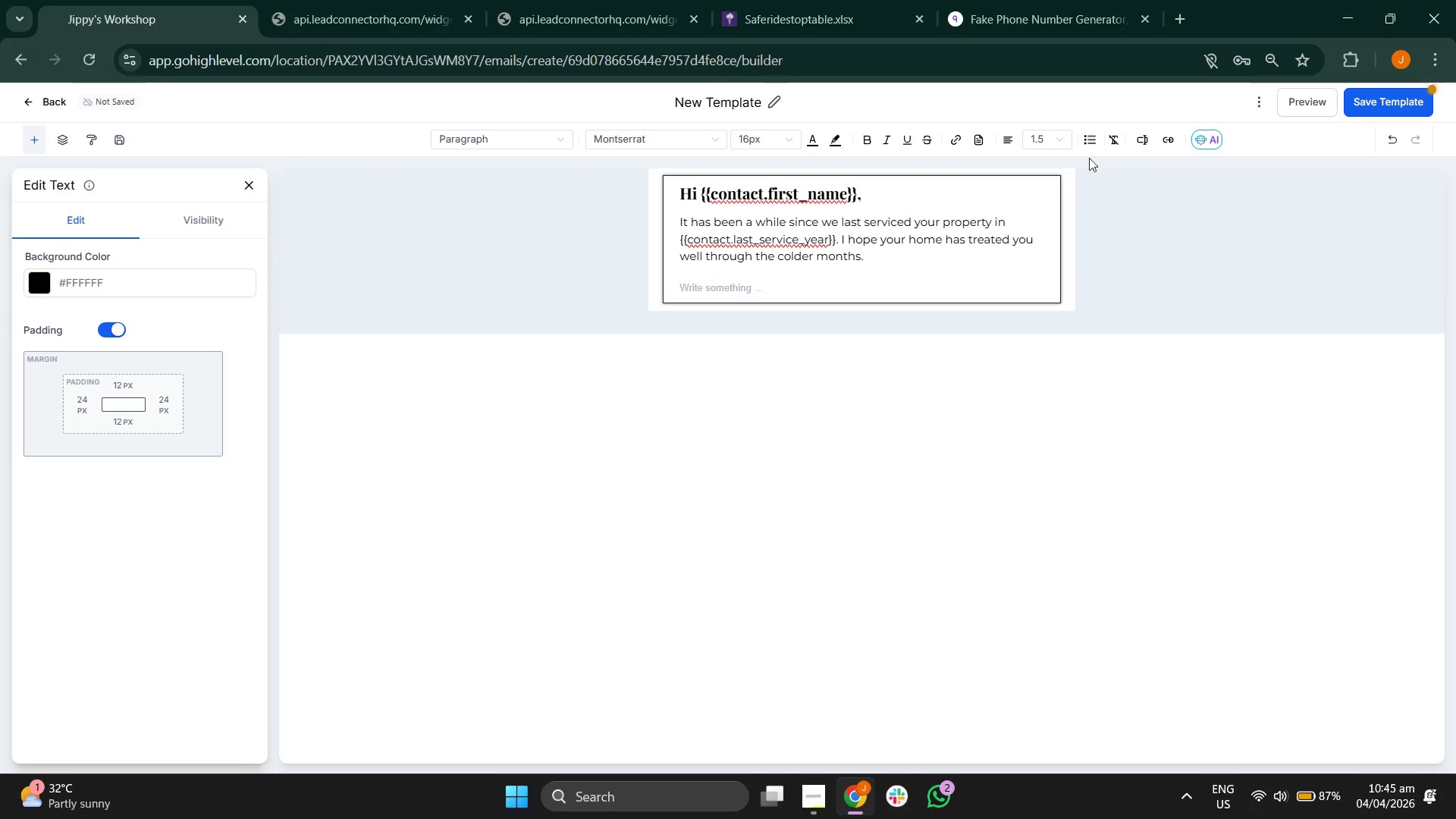 
left_click([1055, 137])
 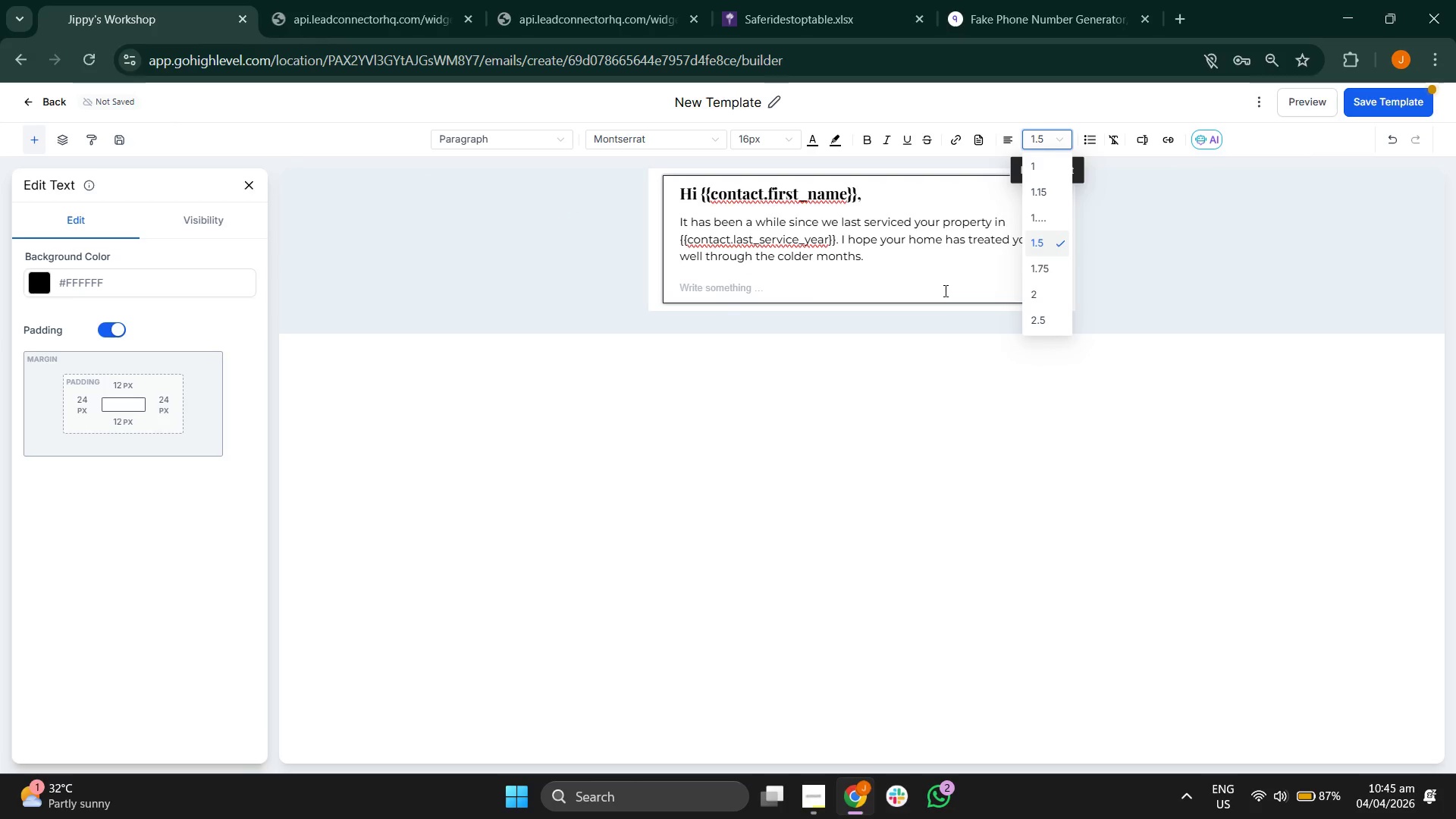 
left_click([852, 412])
 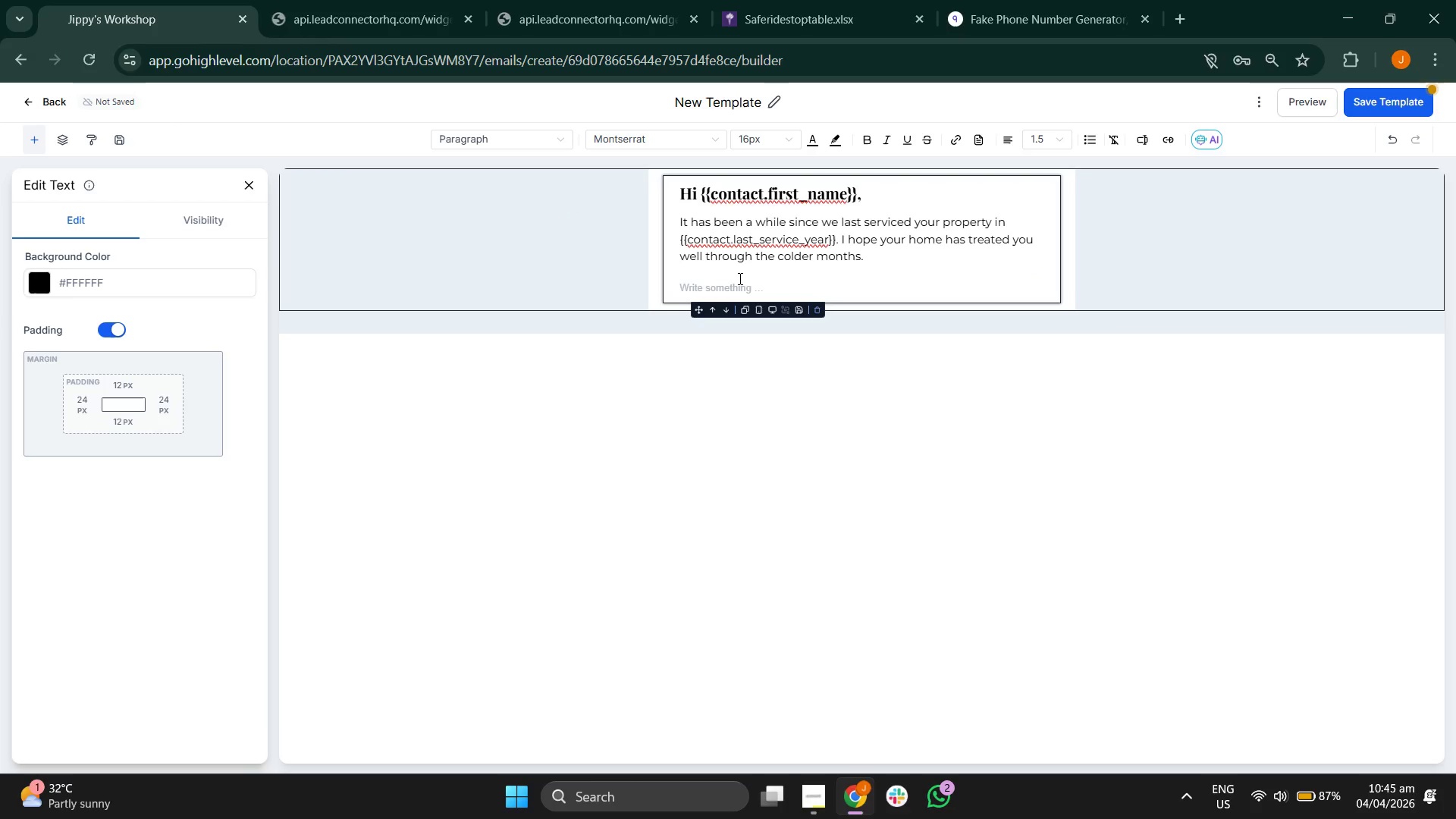 
left_click([746, 276])
 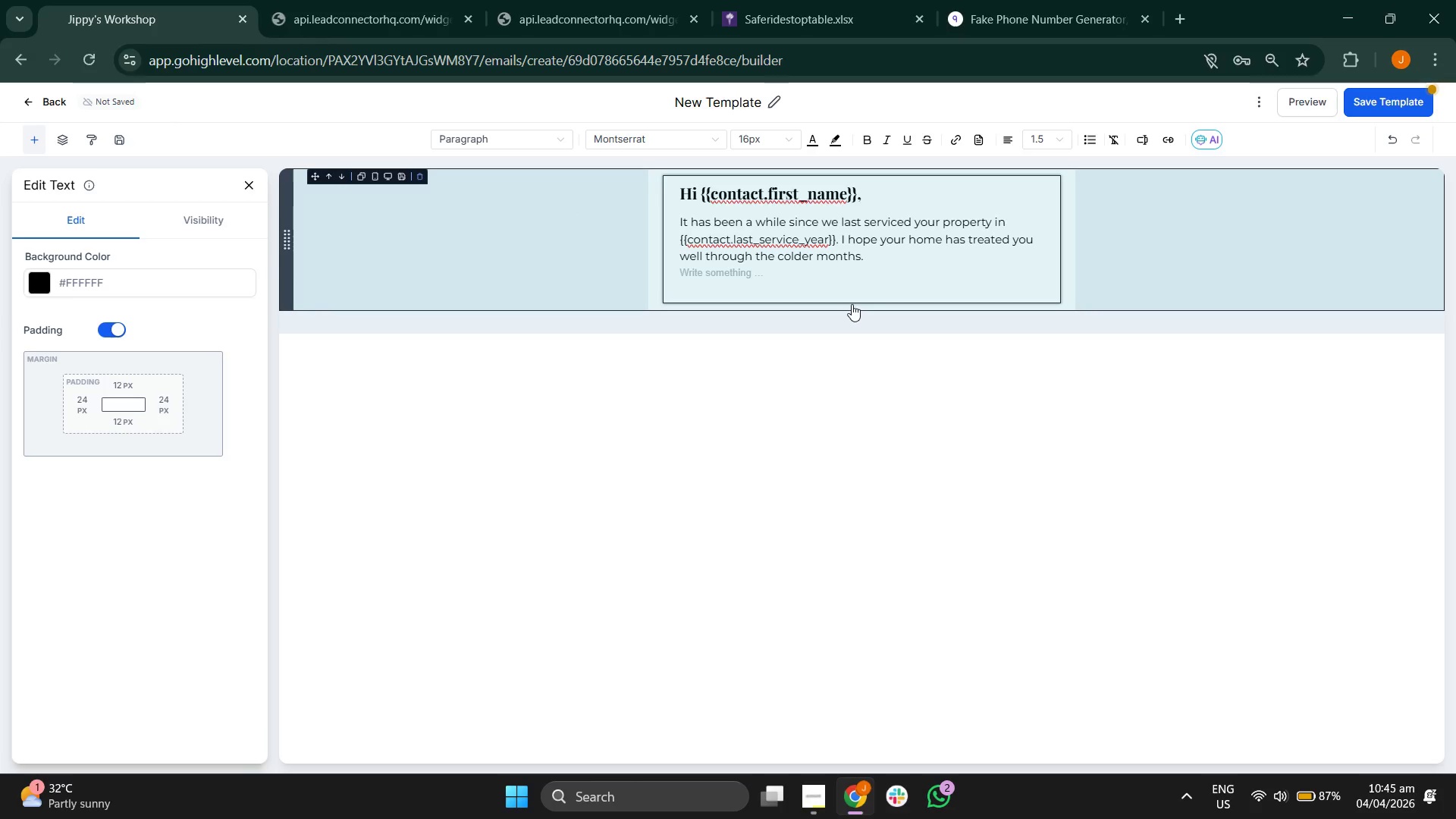 
key(ArrowDown)
 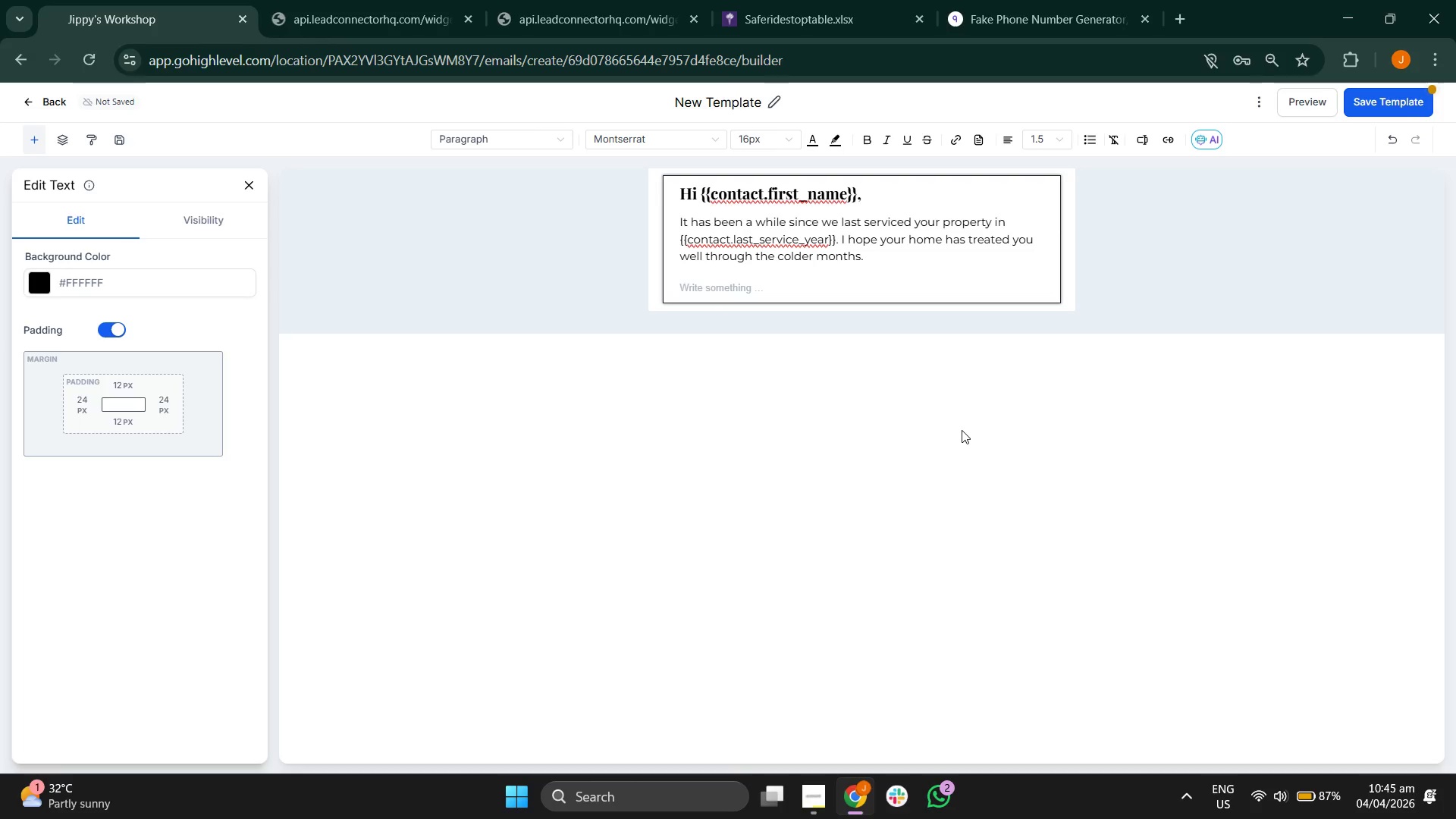 
type(Now that t)
 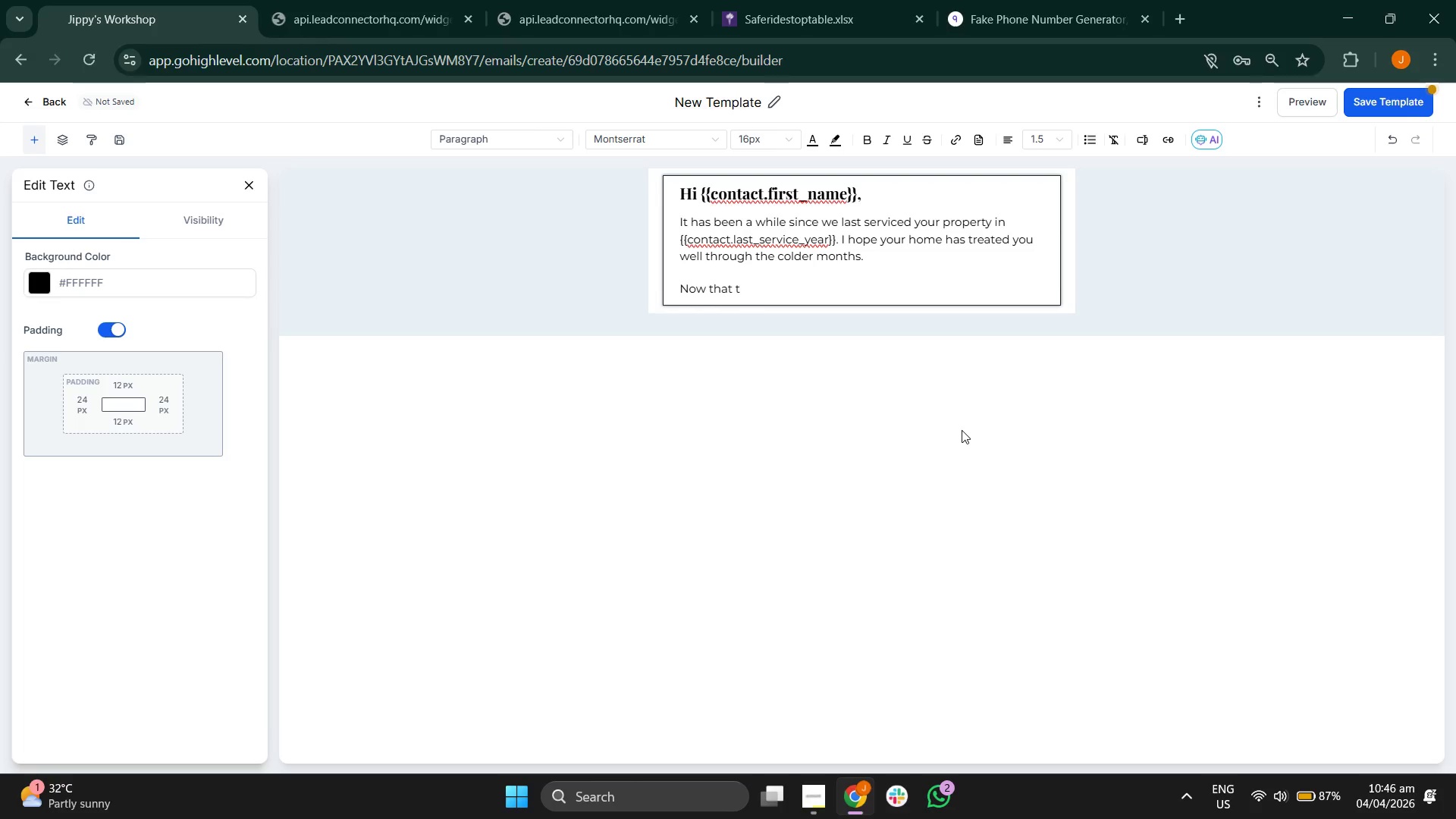 
type(he w)
 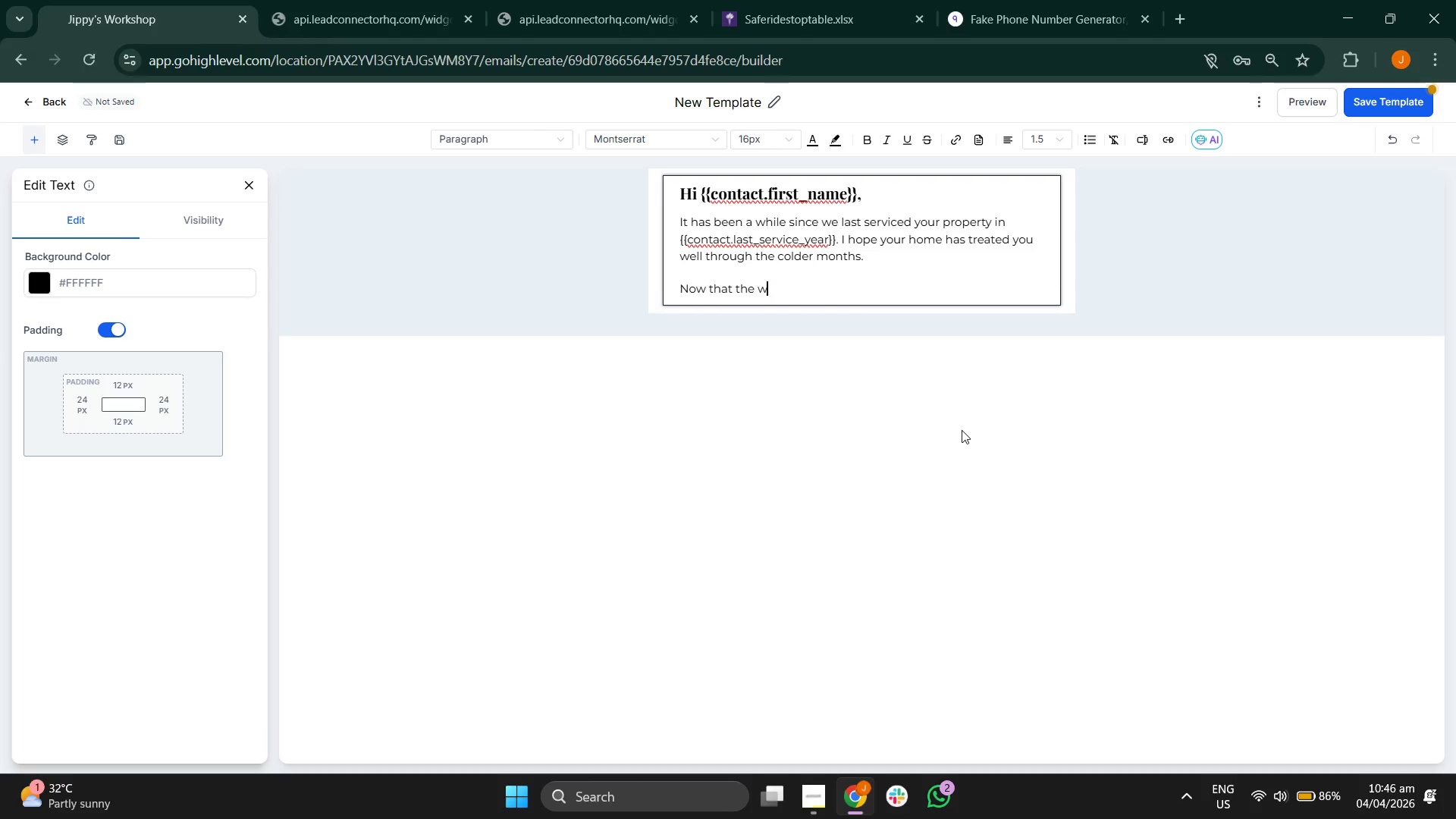 
key(I)
 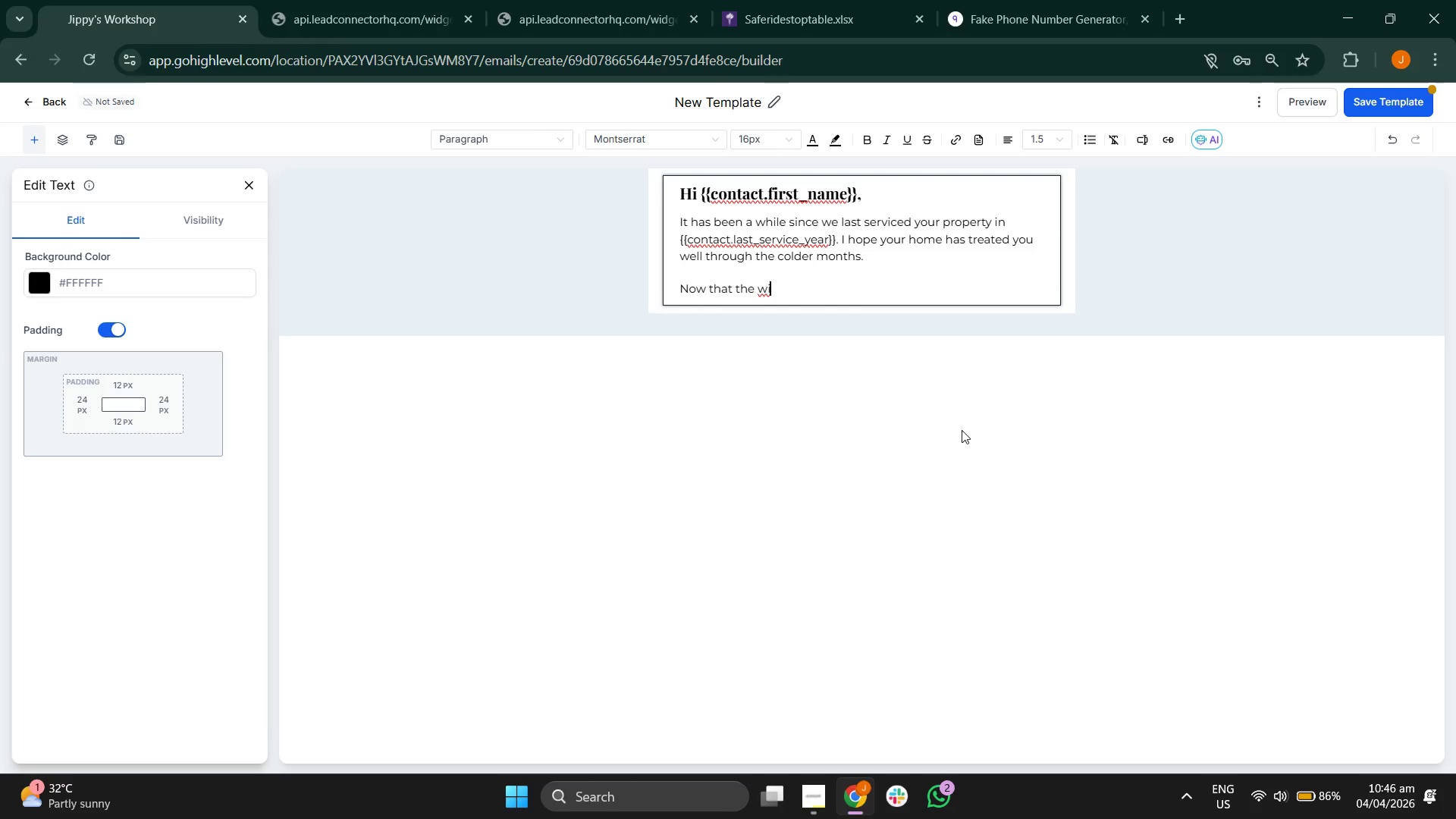 
type(nte)
 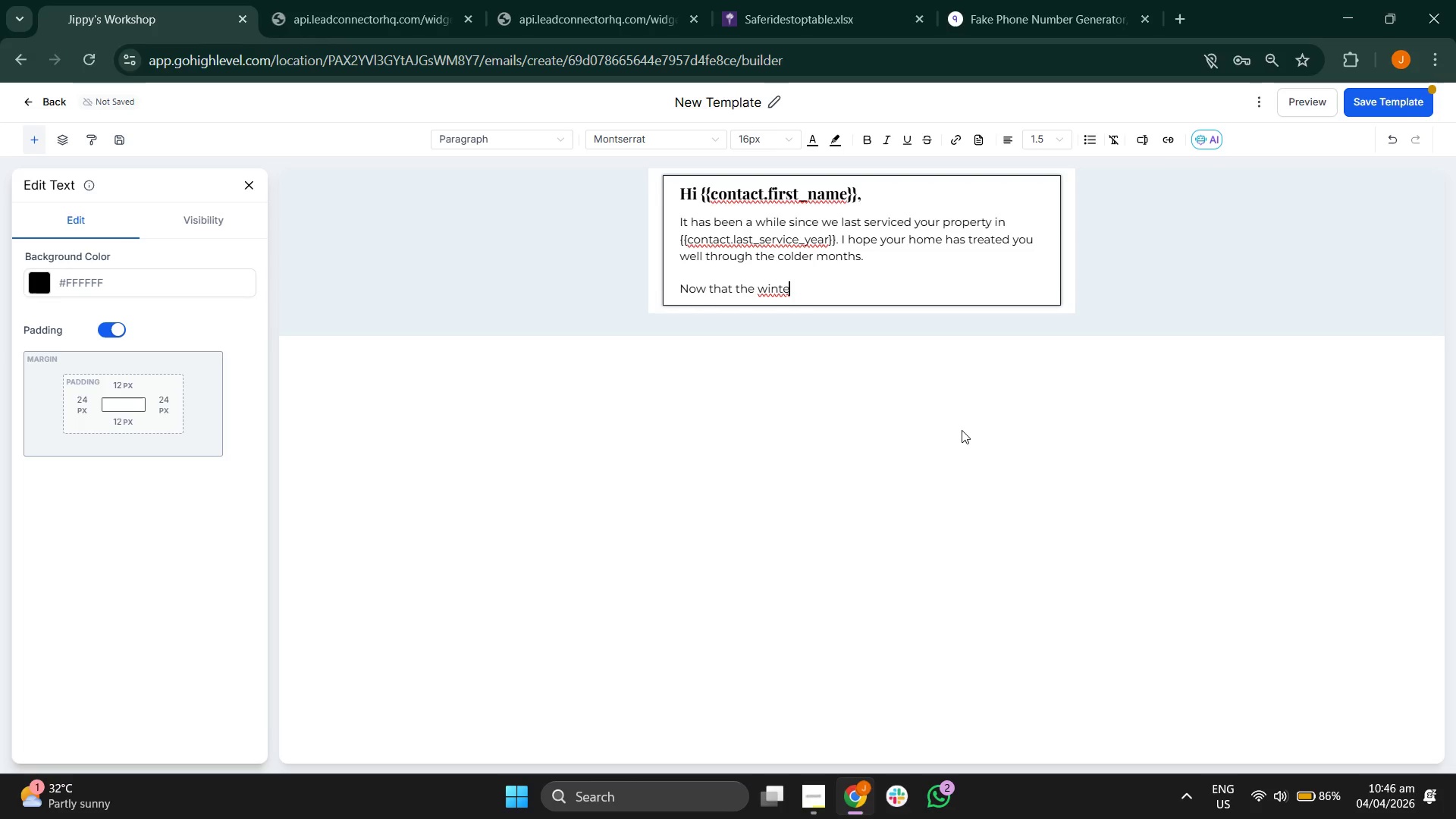 
type(r freeze is behind us, I'm recc)
key(Backspace)
key(Backspace)
type(achingg)
key(Backspace)
type( ouu)
key(Backspace)
type(t )
 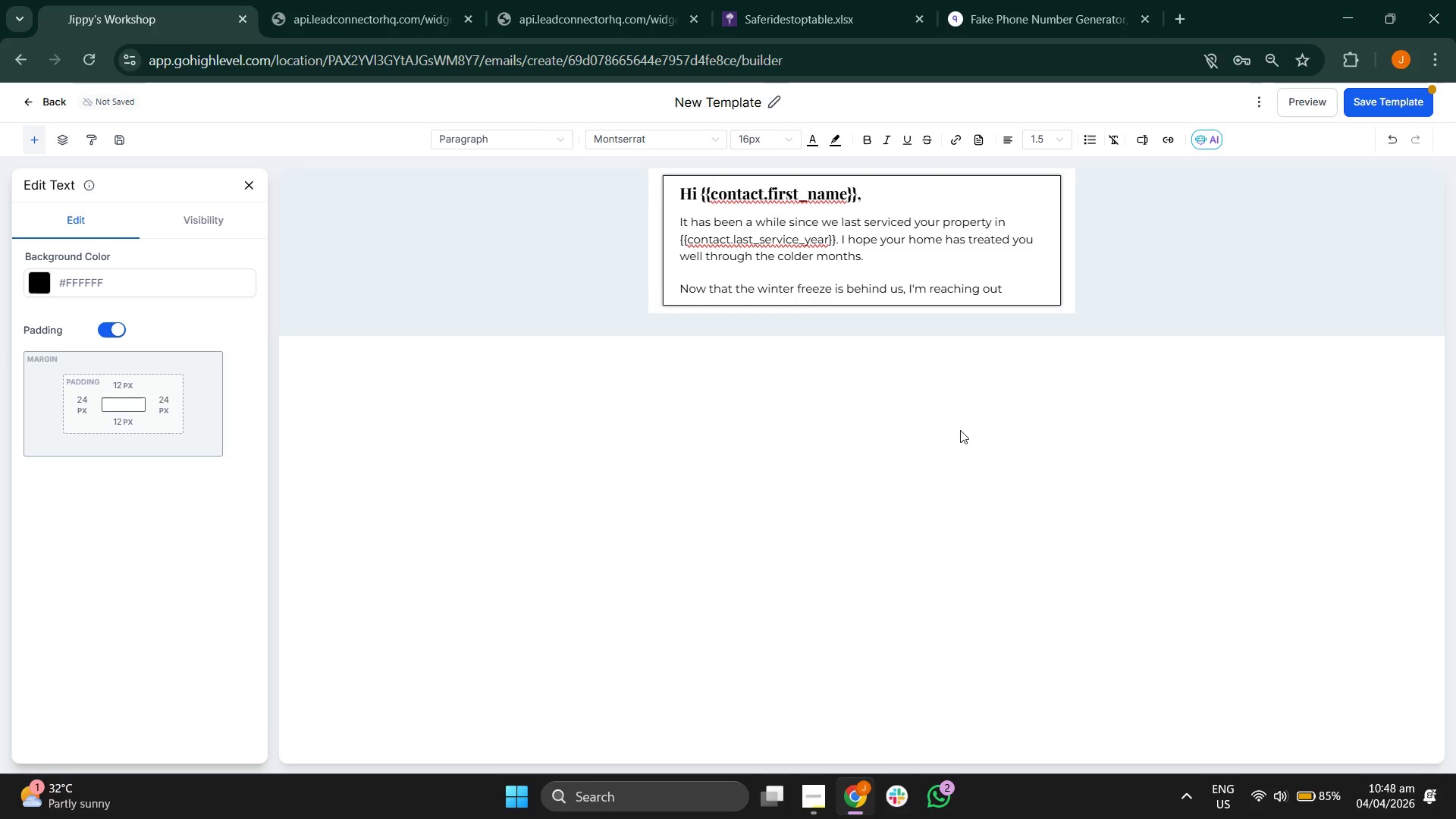 
type(p)
key(Backspace)
type(to our prevoi)
key(Backspace)
key(Backspace)
type(ious clients to ensure your )
 